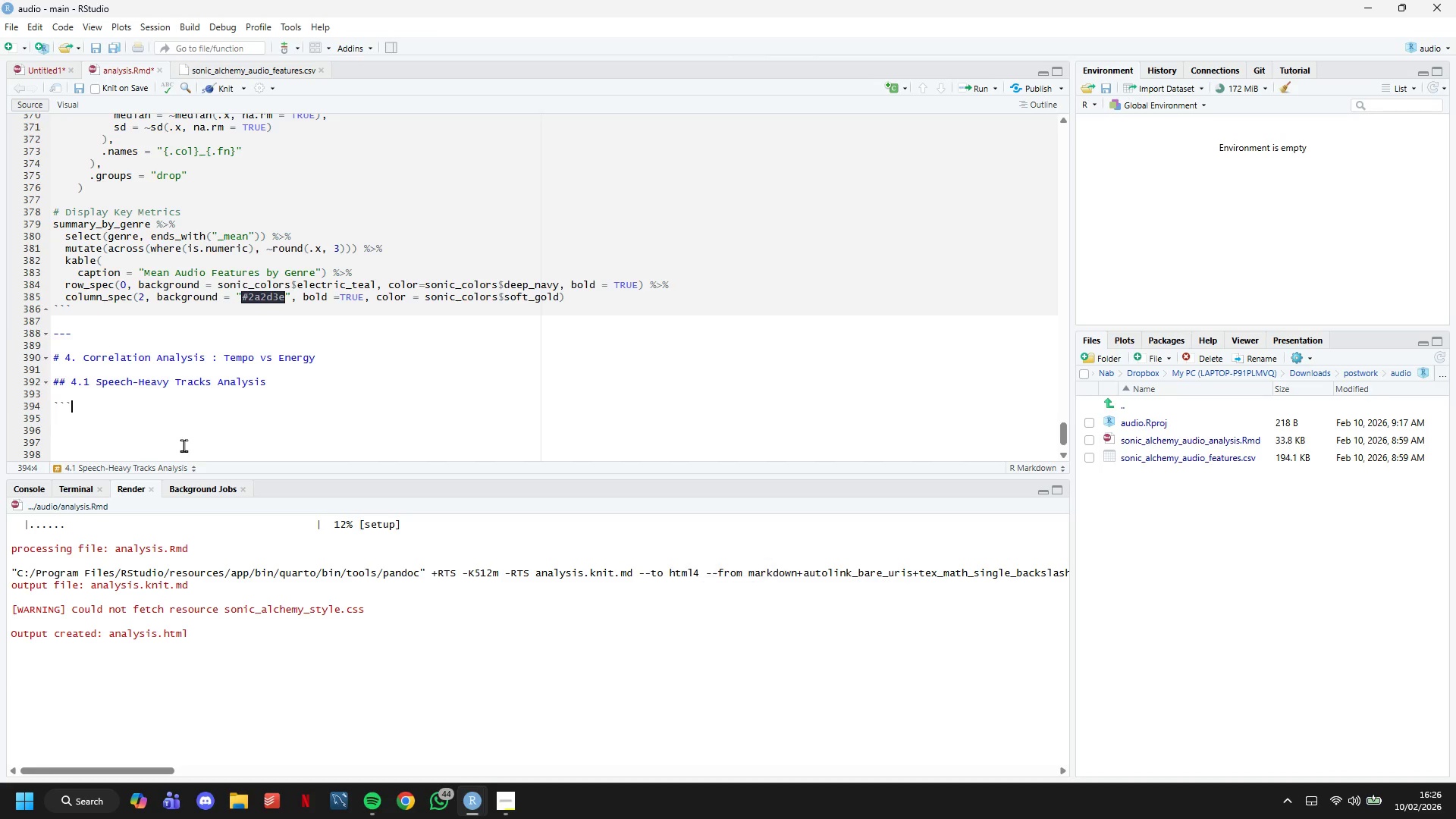 
key(Enter)
 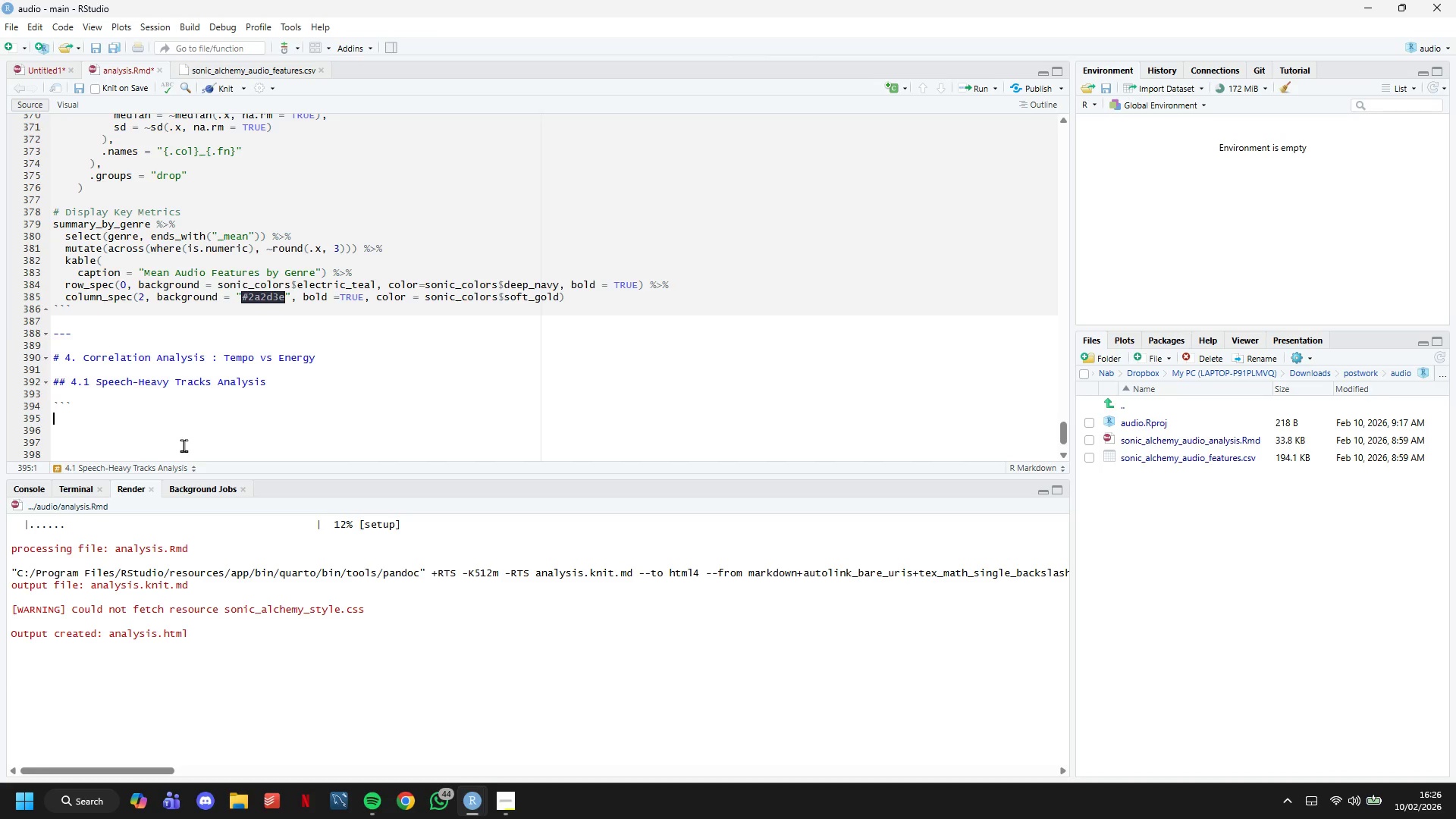 
key(Backquote)
 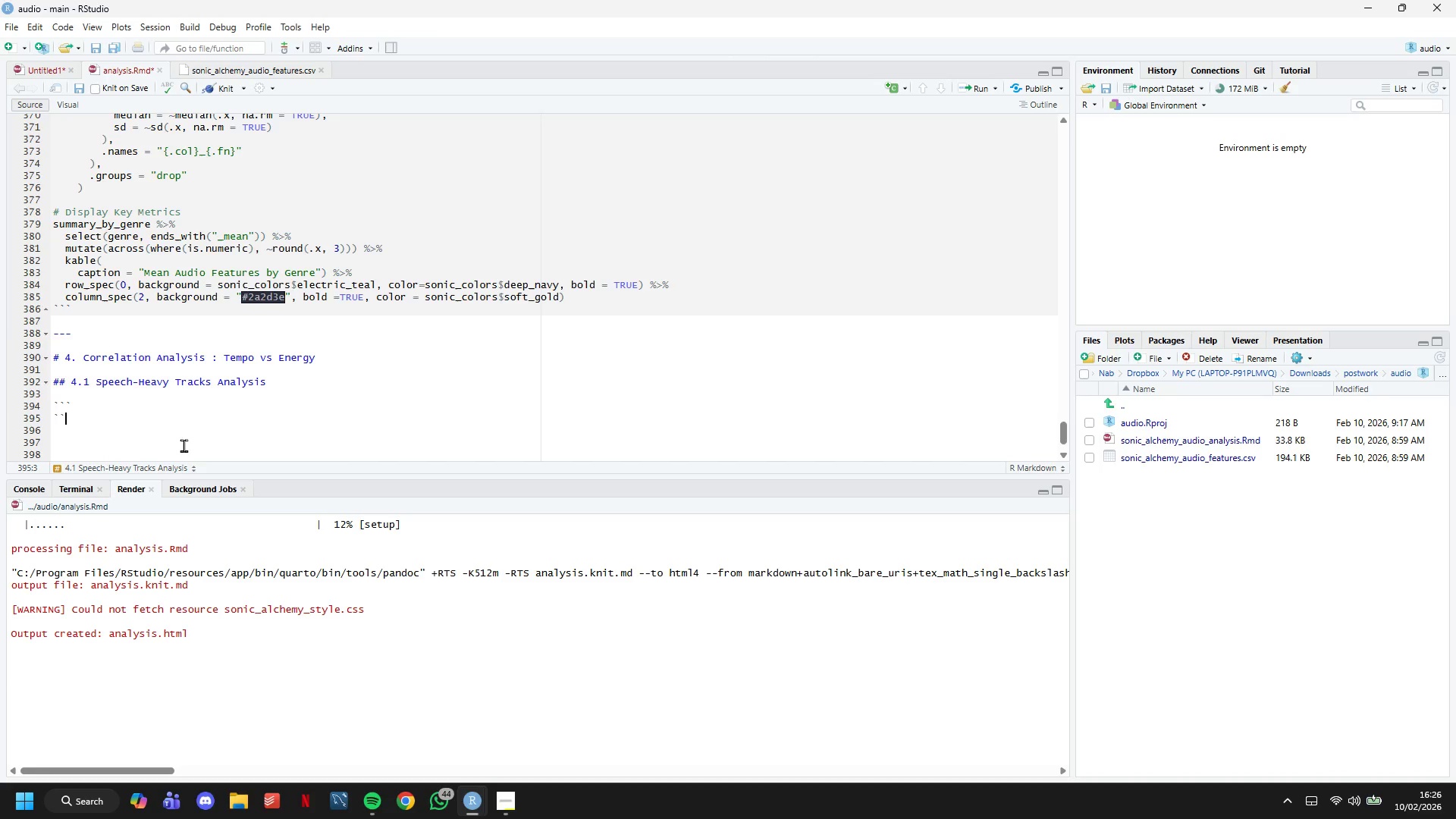 
key(Backquote)
 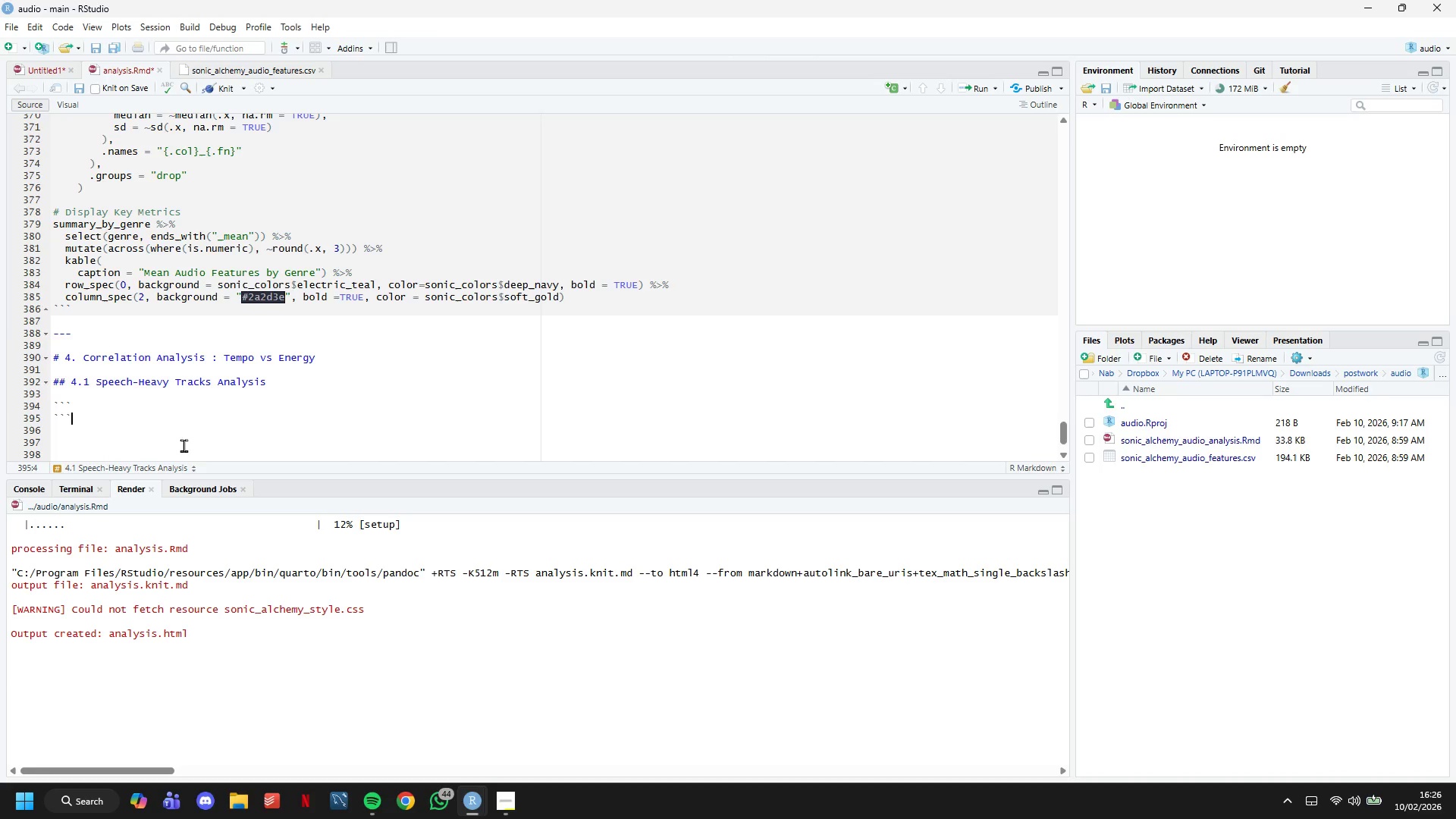 
key(Backquote)
 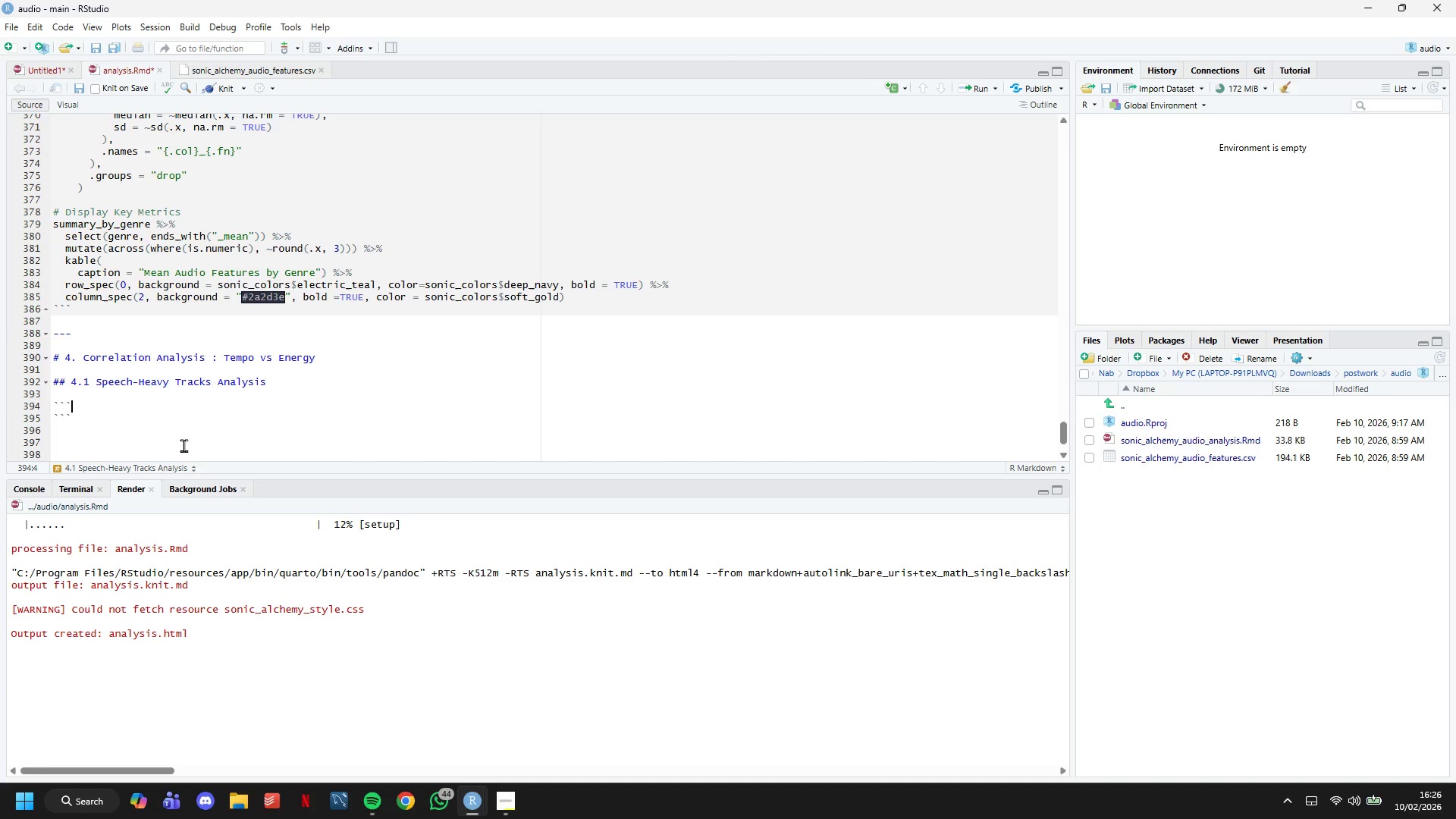 
key(ArrowUp)
 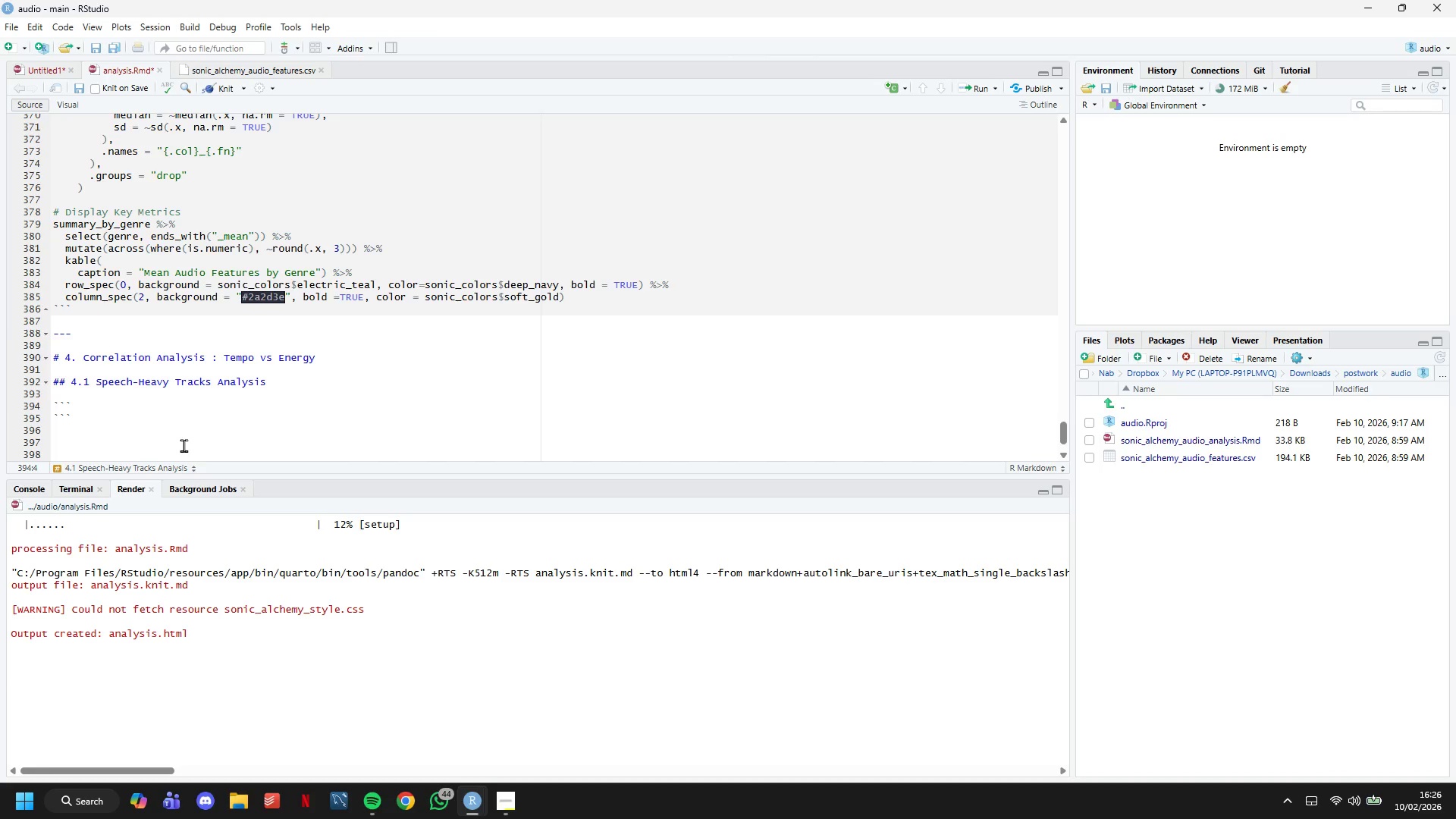 
type( {r tempo_energy_correlation)
 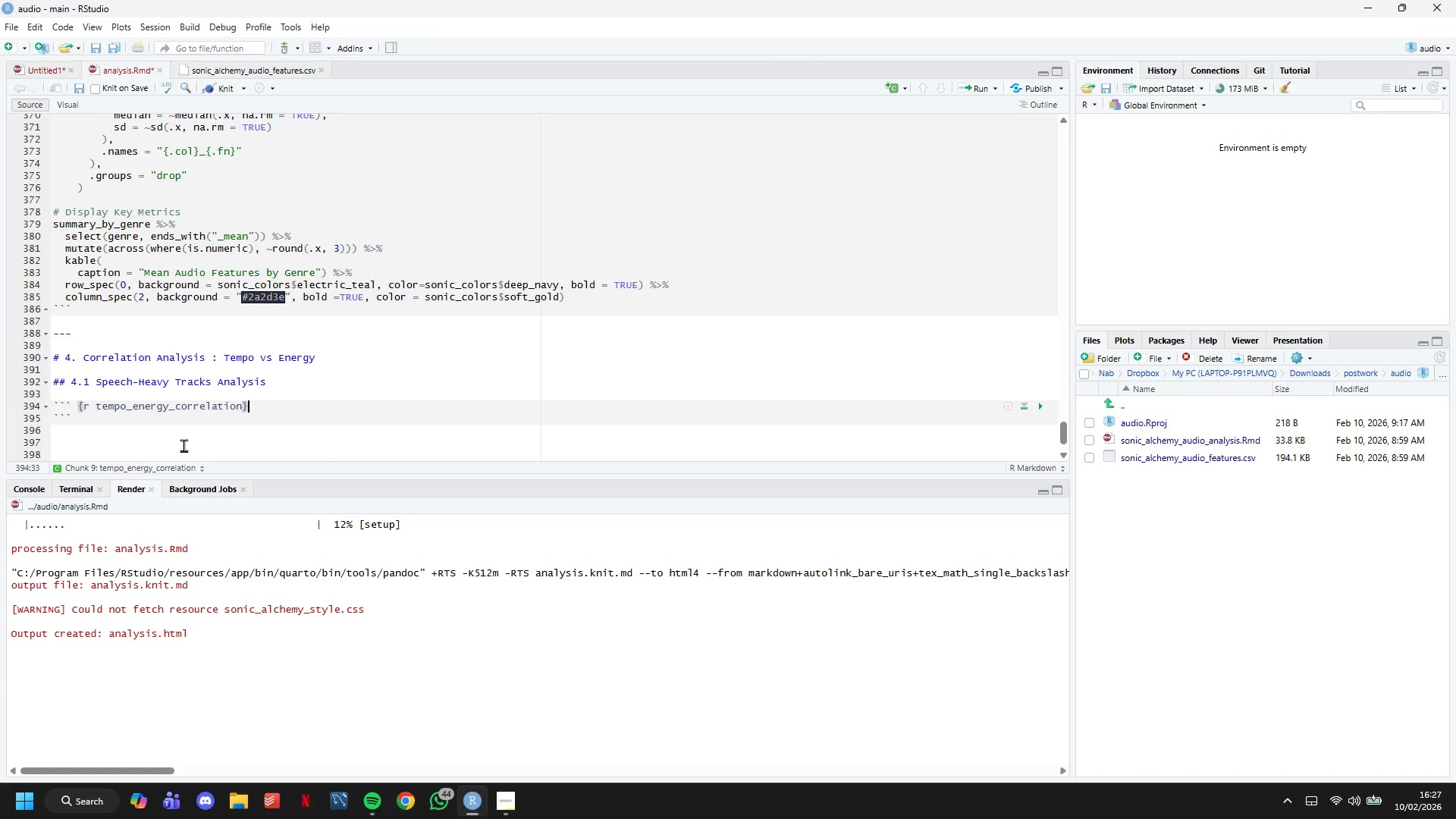 
 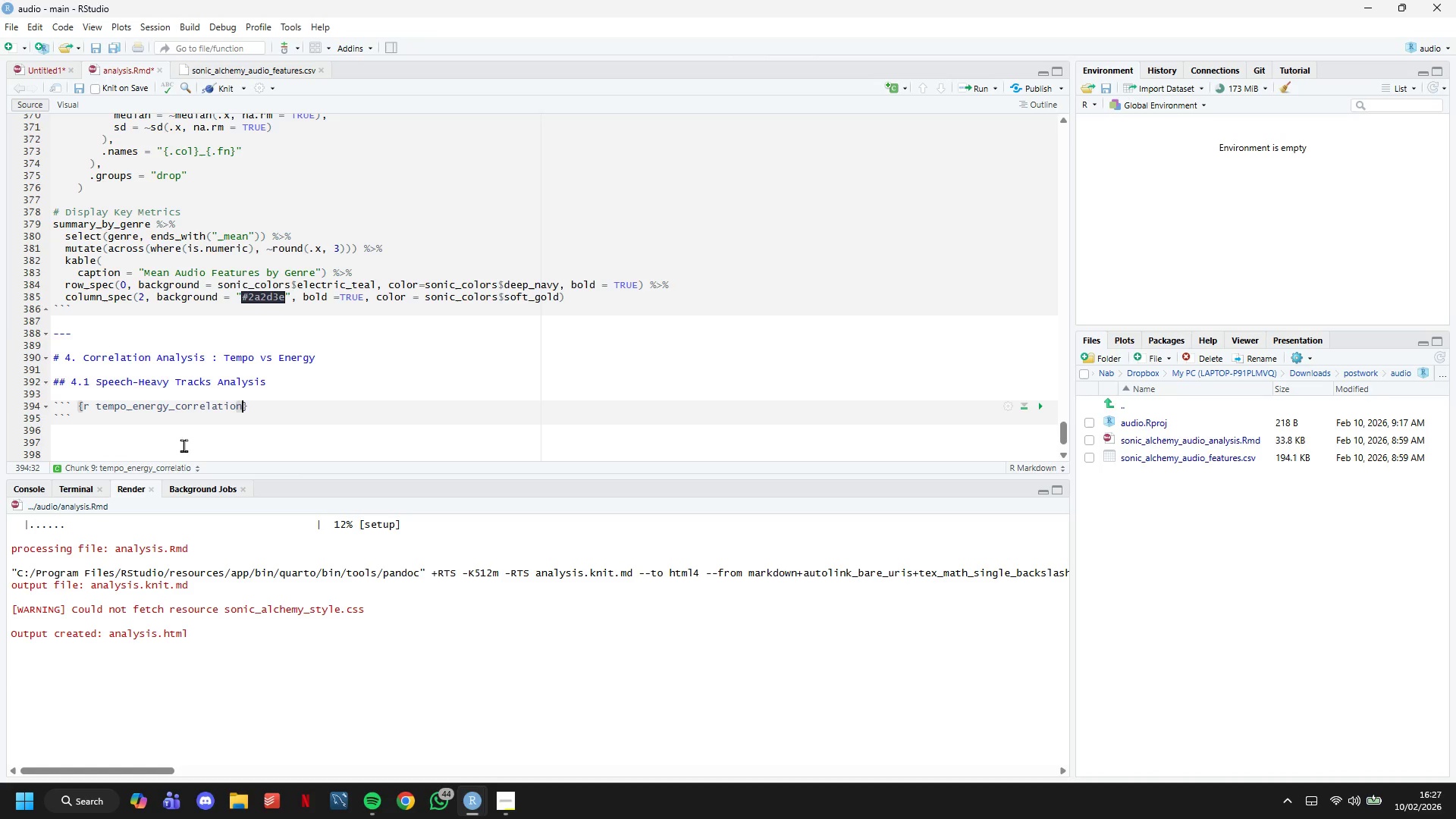 
key(ArrowRight)
 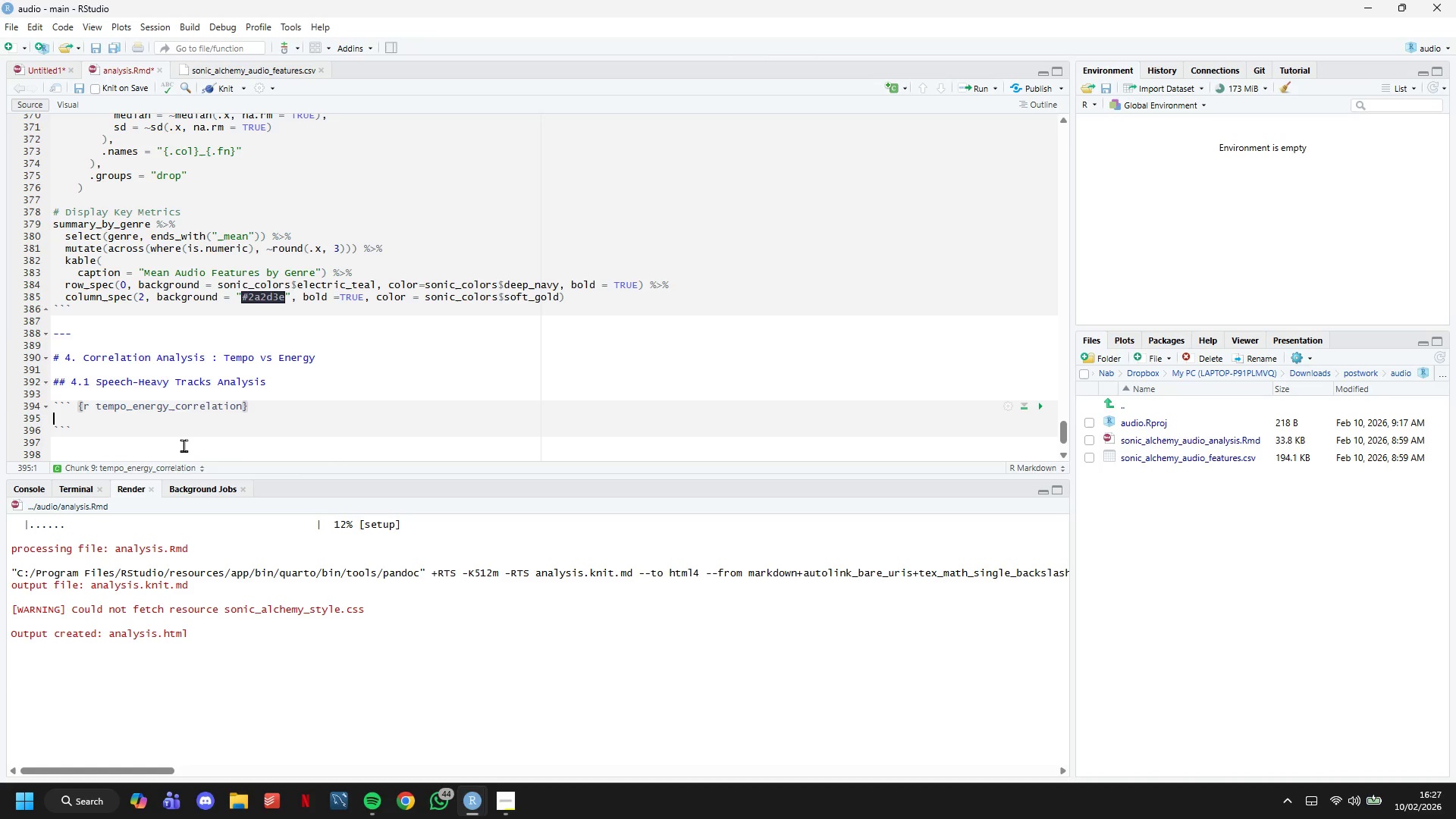 
key(Enter)
 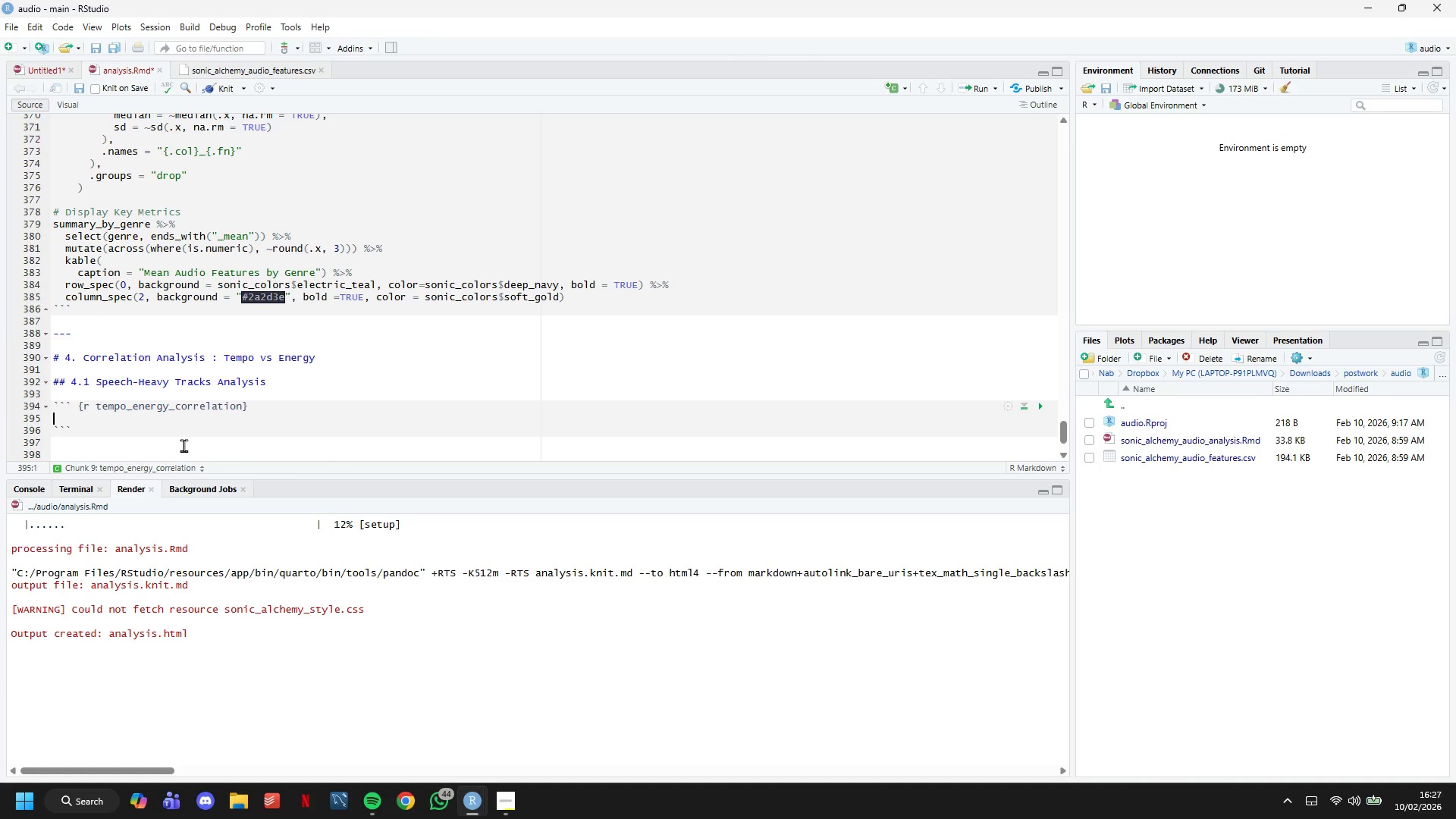 
type(# Filter to speech )
key(Backspace)
type(-heavy )
 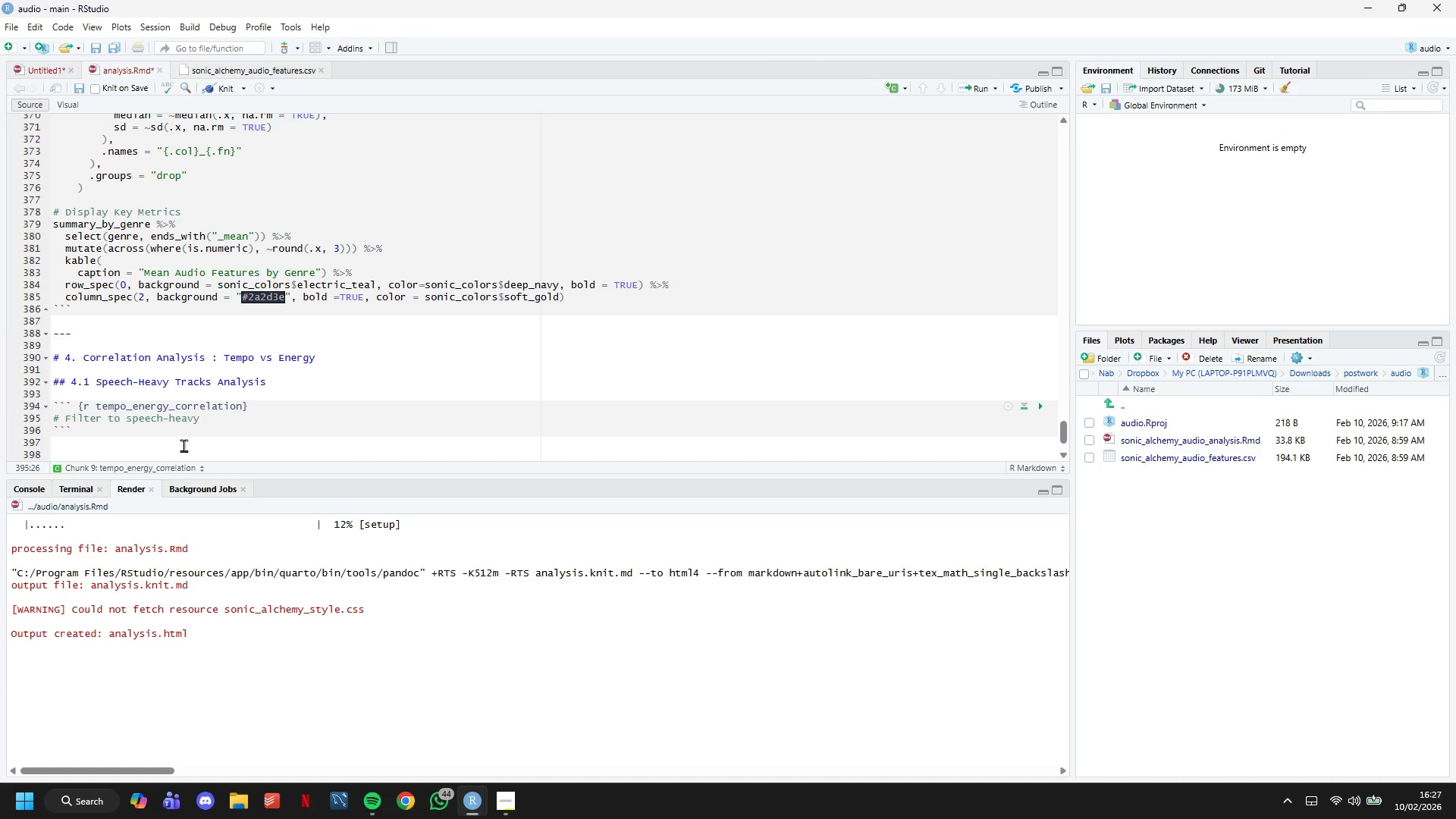 
wait(6.28)
 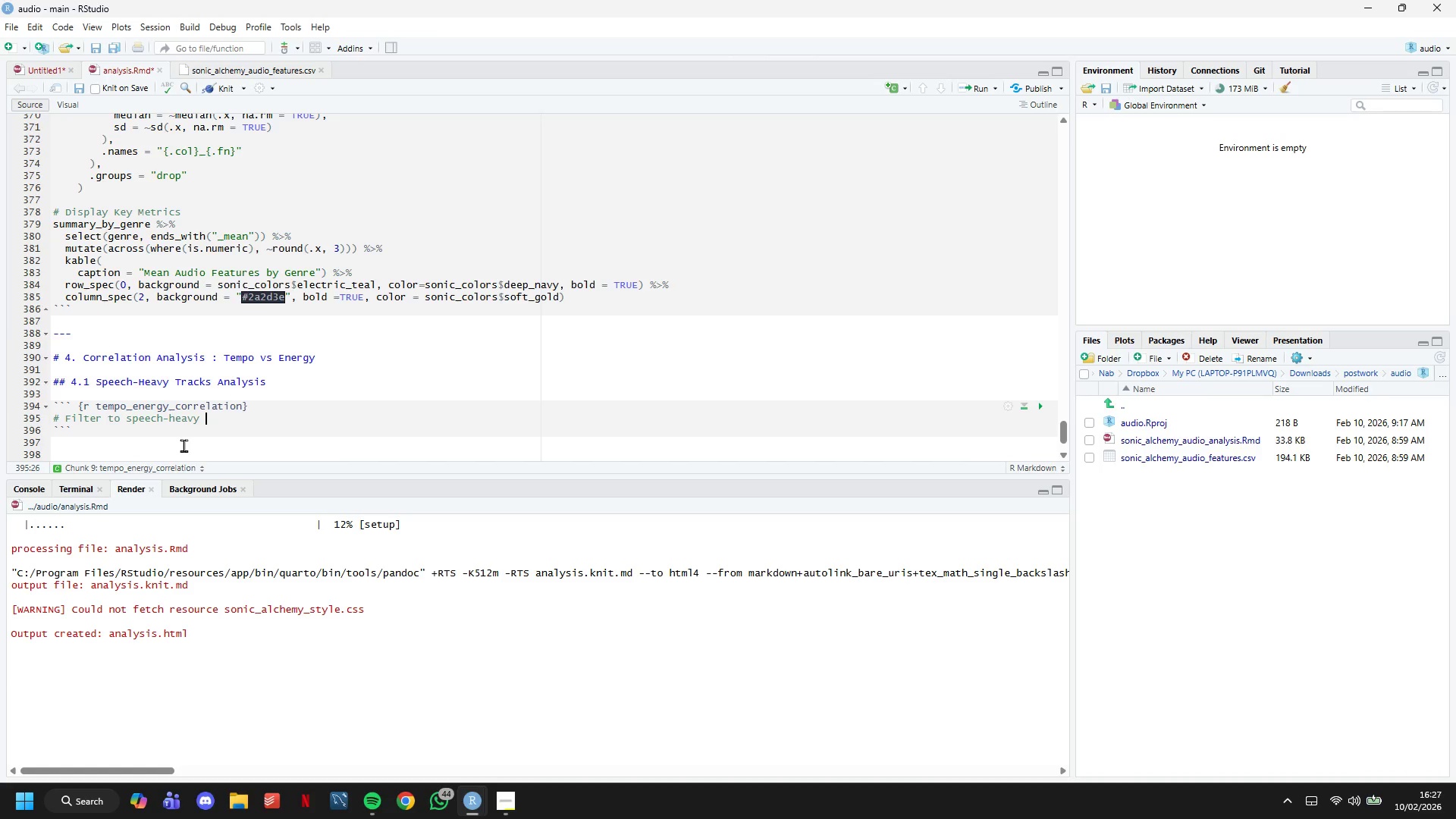 
type(tracks (speechiness > 0.6)
key(Backspace)
type(5)
 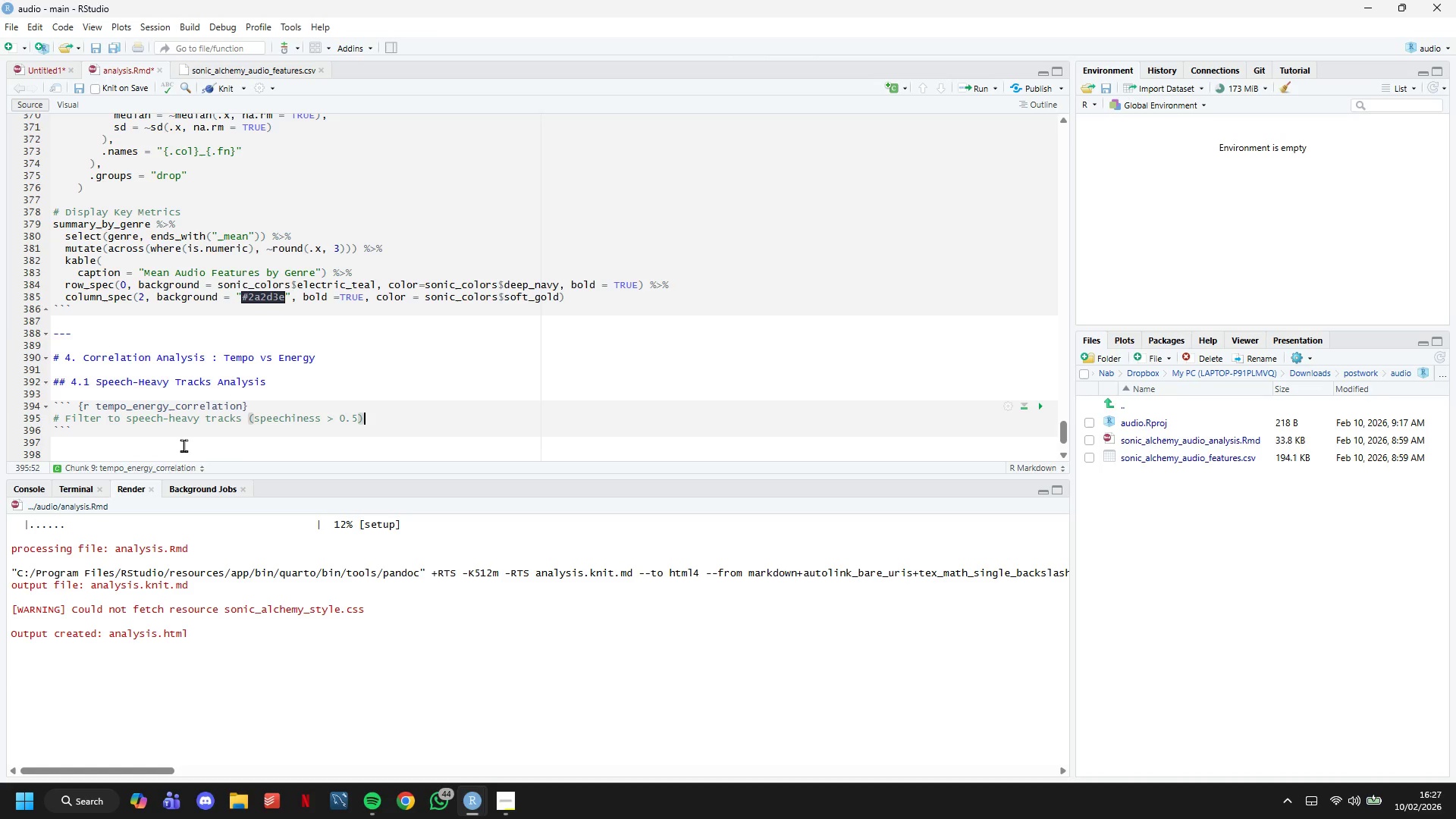 
 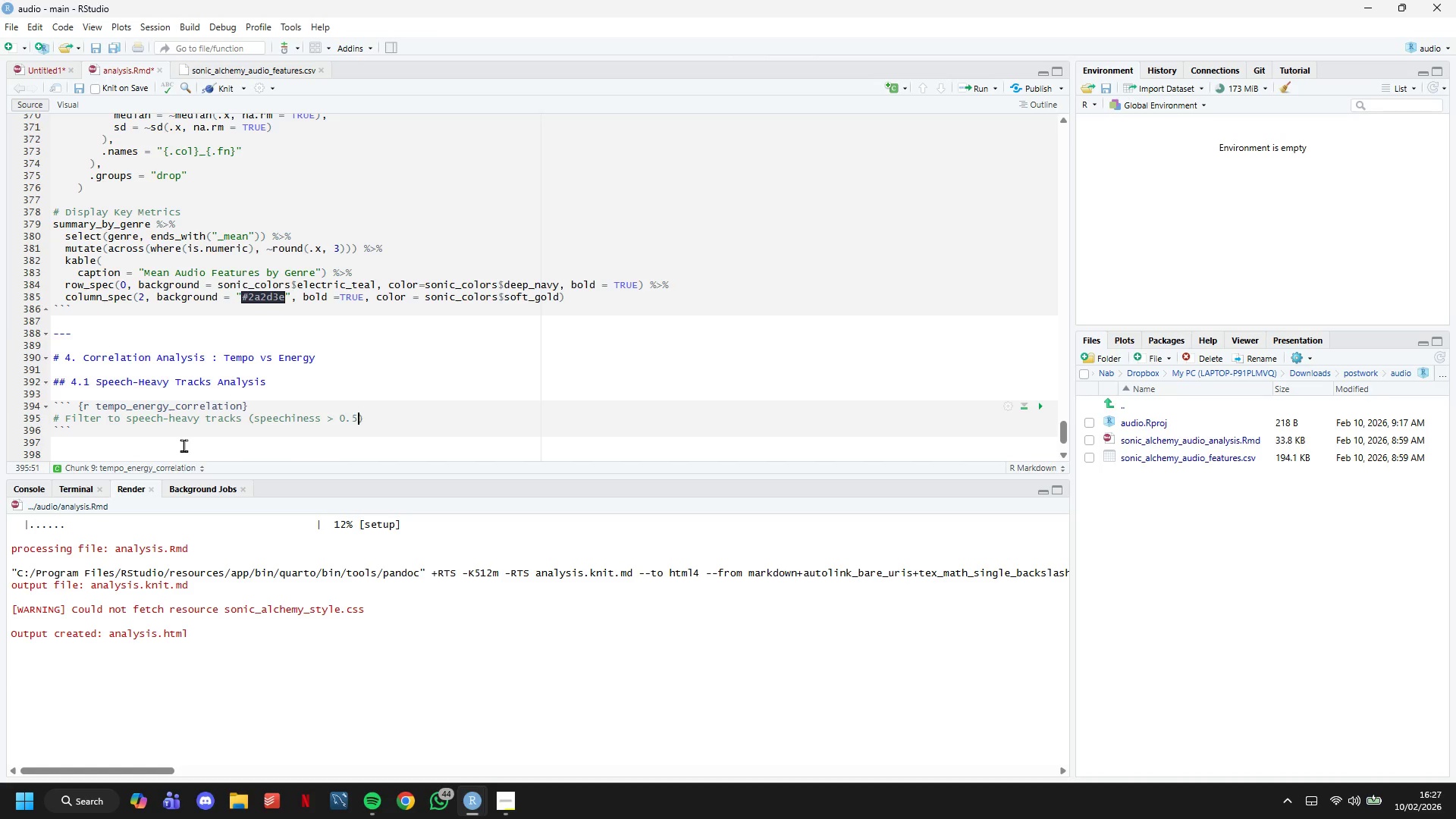 
key(ArrowRight)
 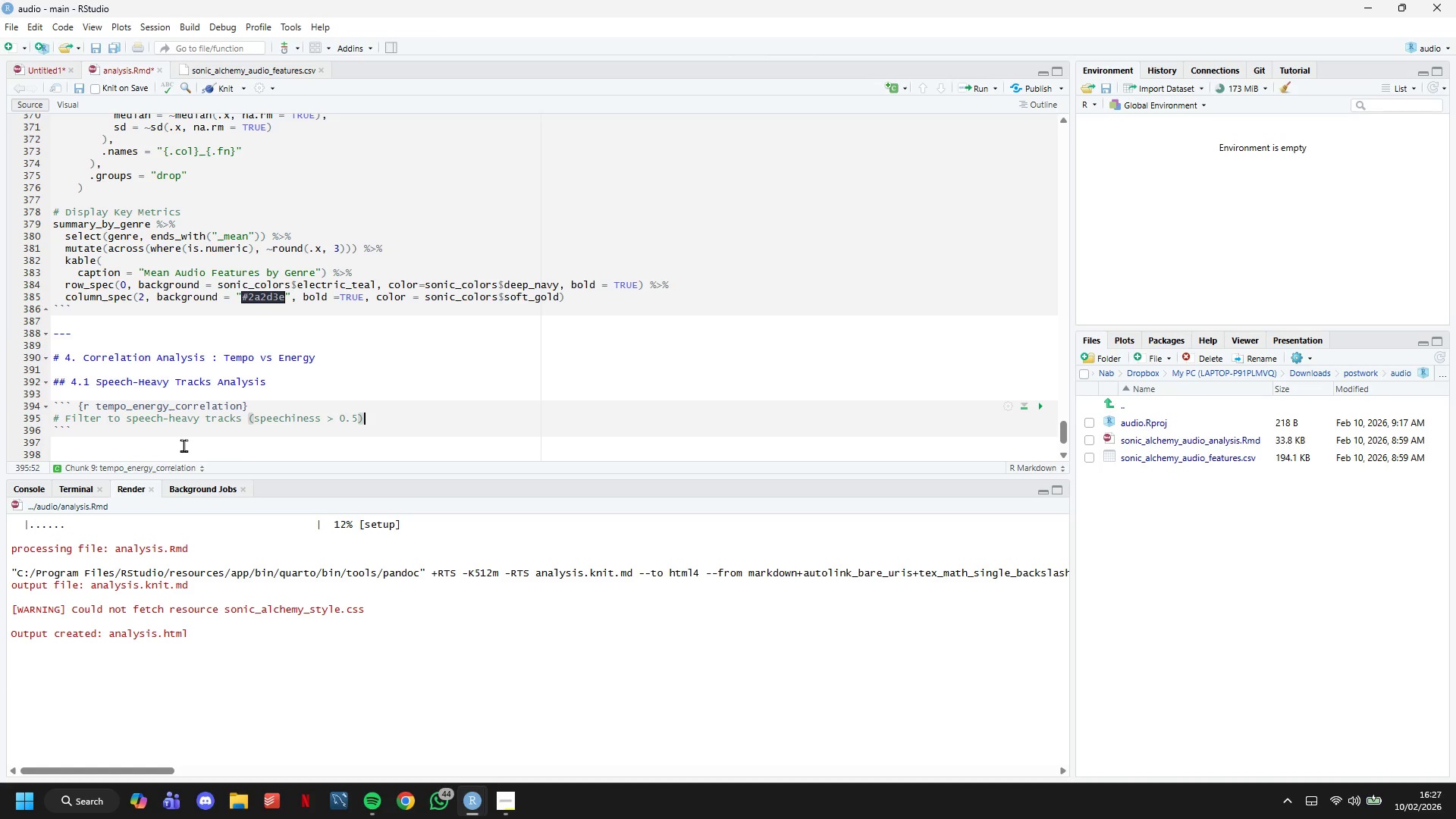 
key(Enter)
 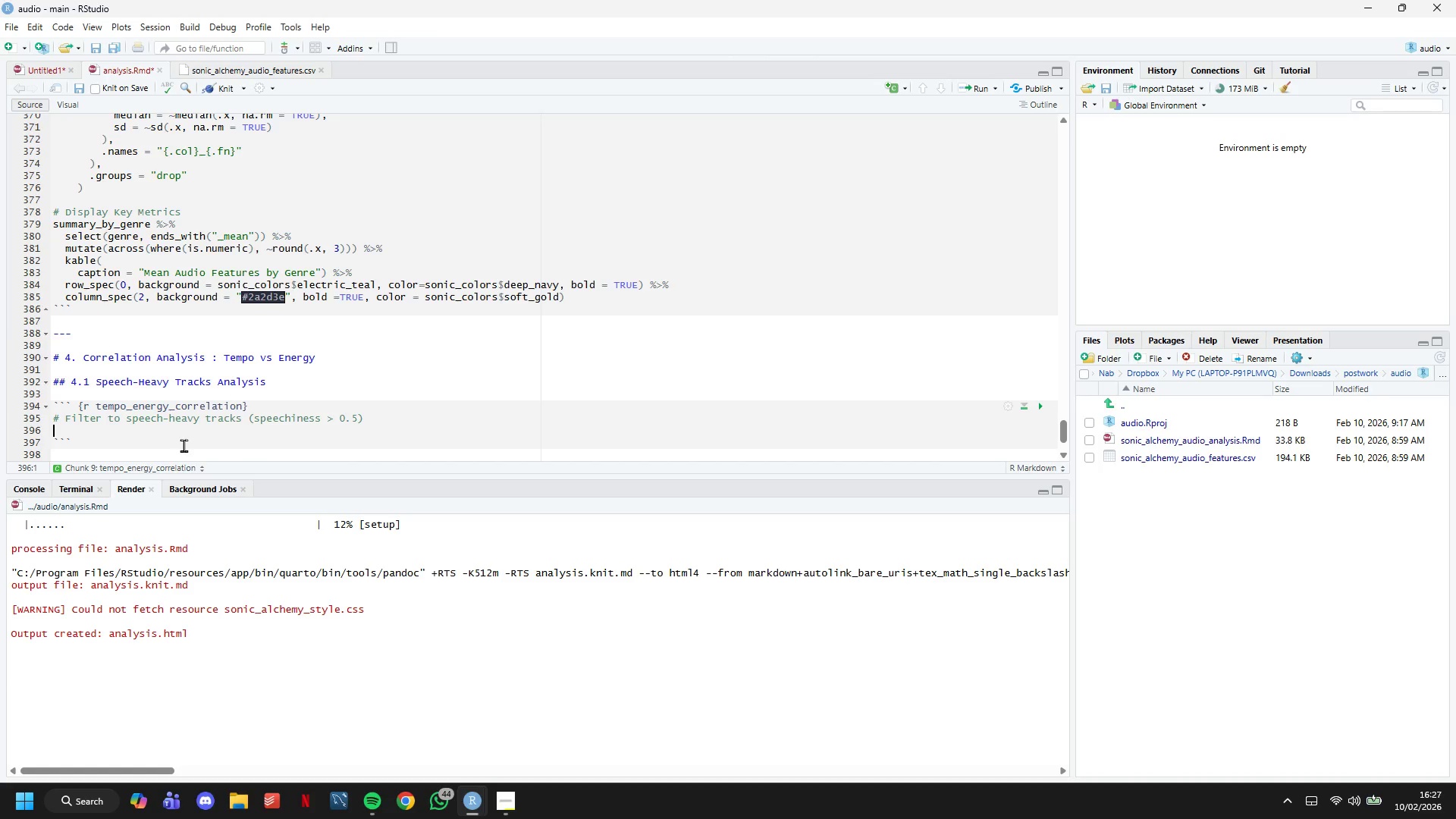 
key(Enter)
 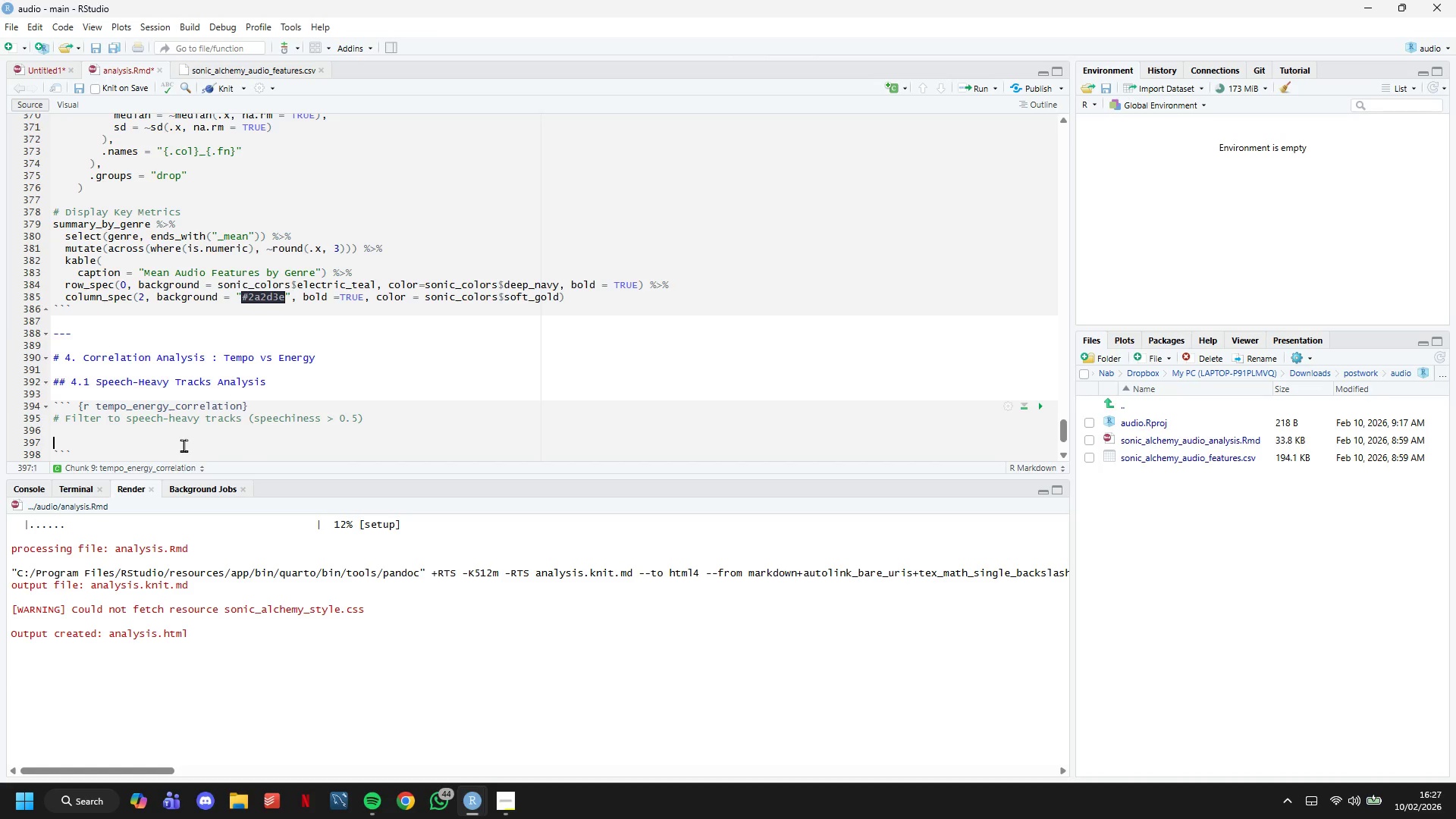 
key(ArrowUp)
 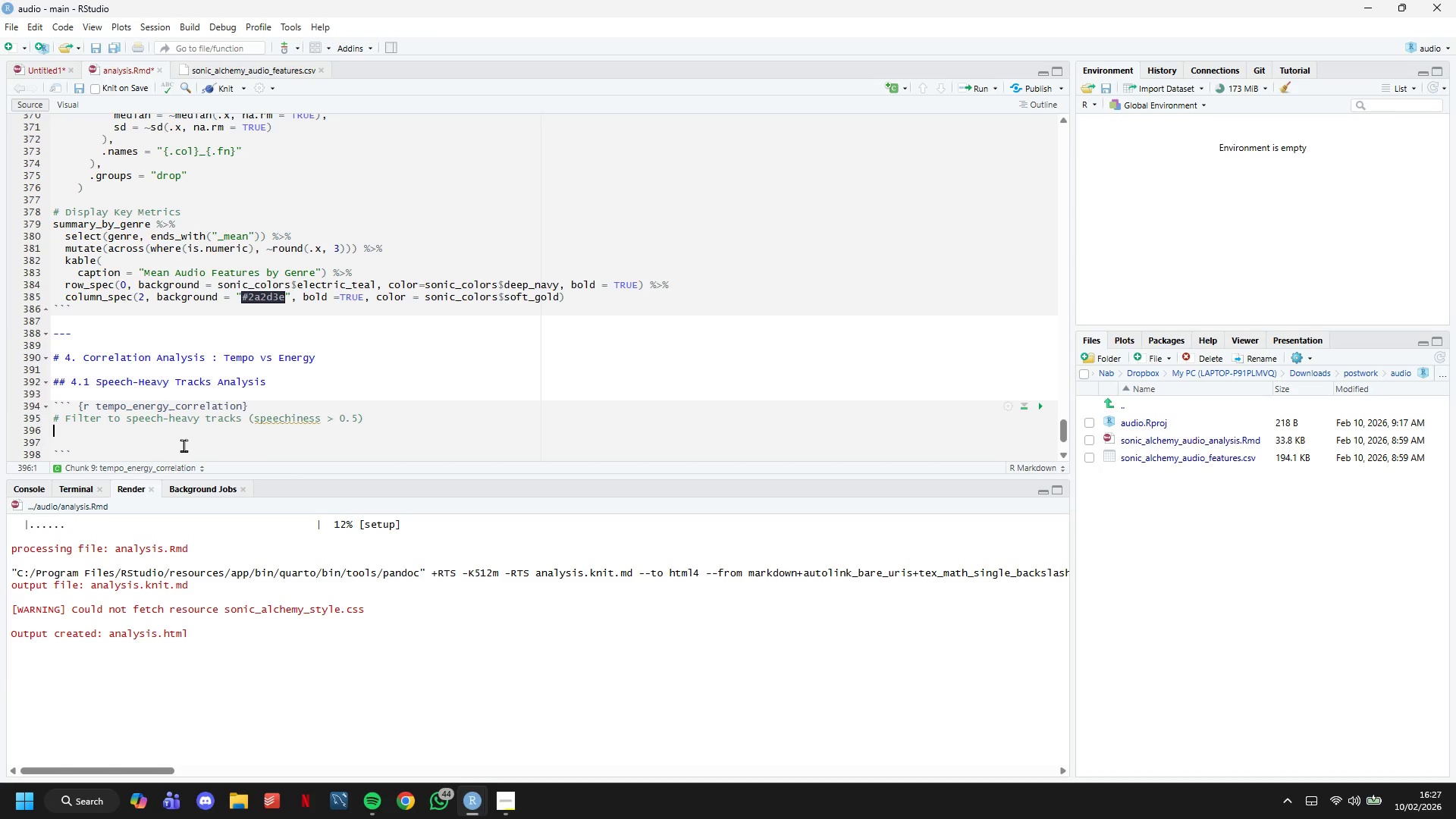 
wait(5.45)
 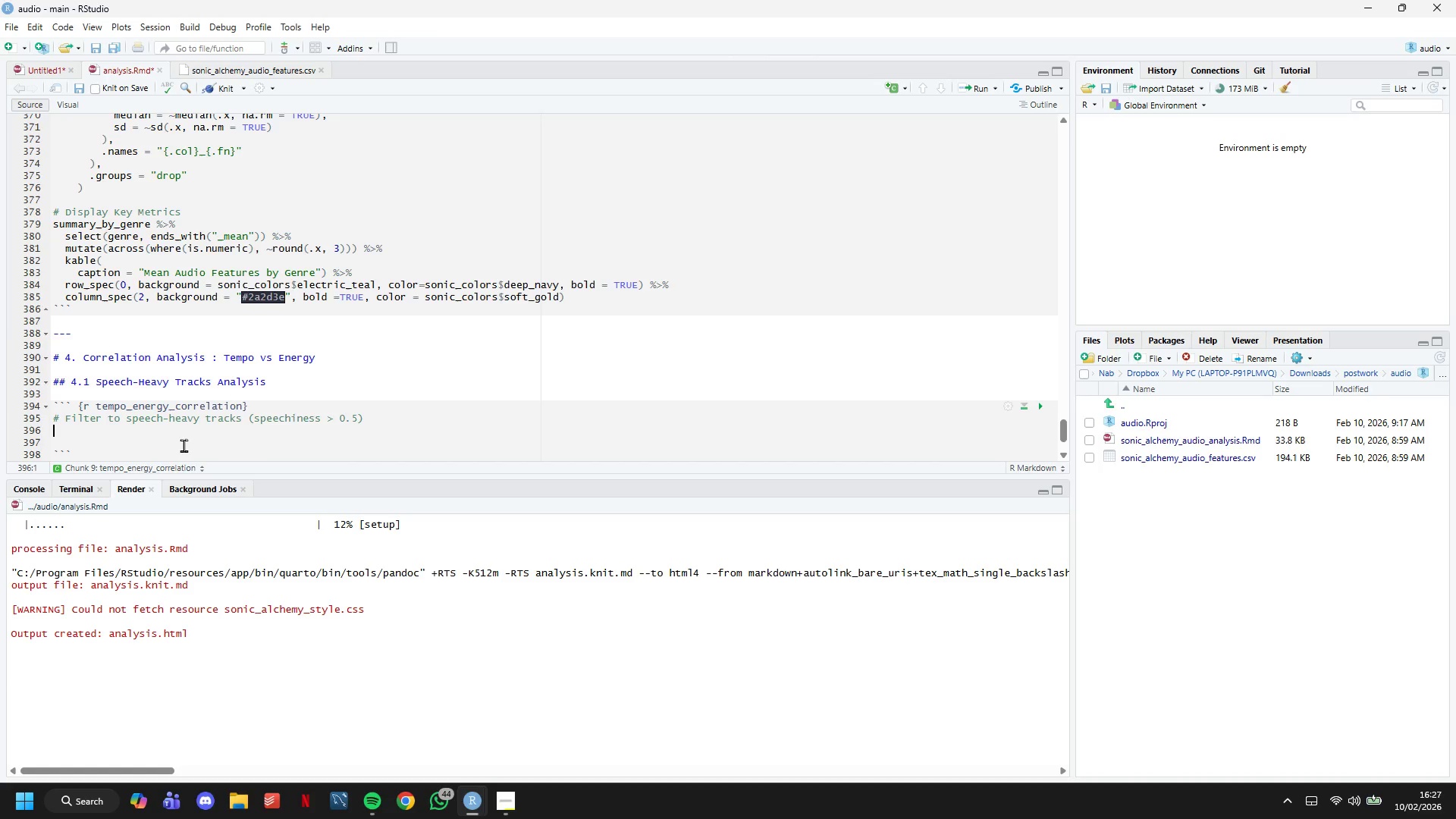 
type(speech_heavy <- audio_data )
 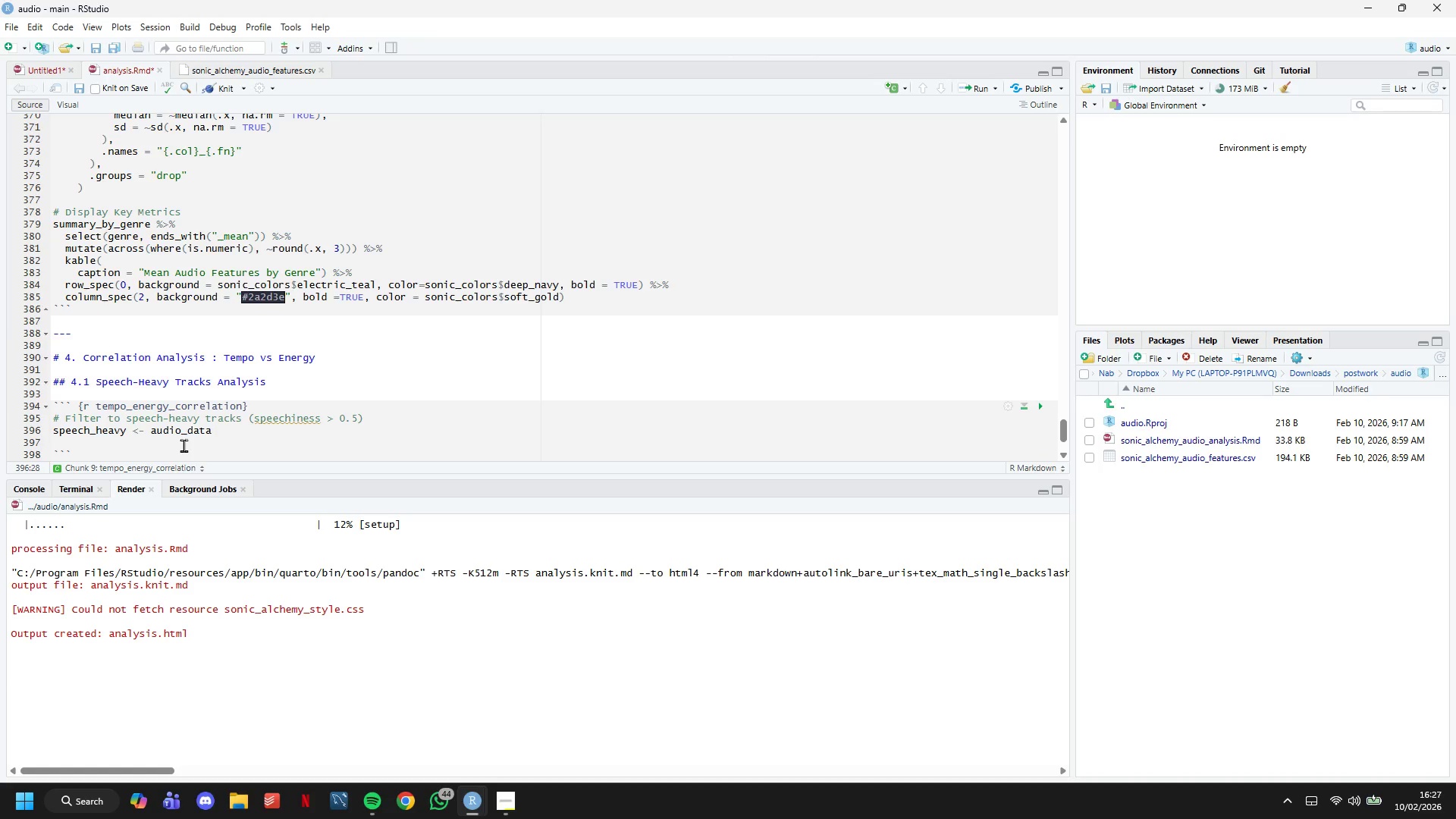 
key(Shift+5)
 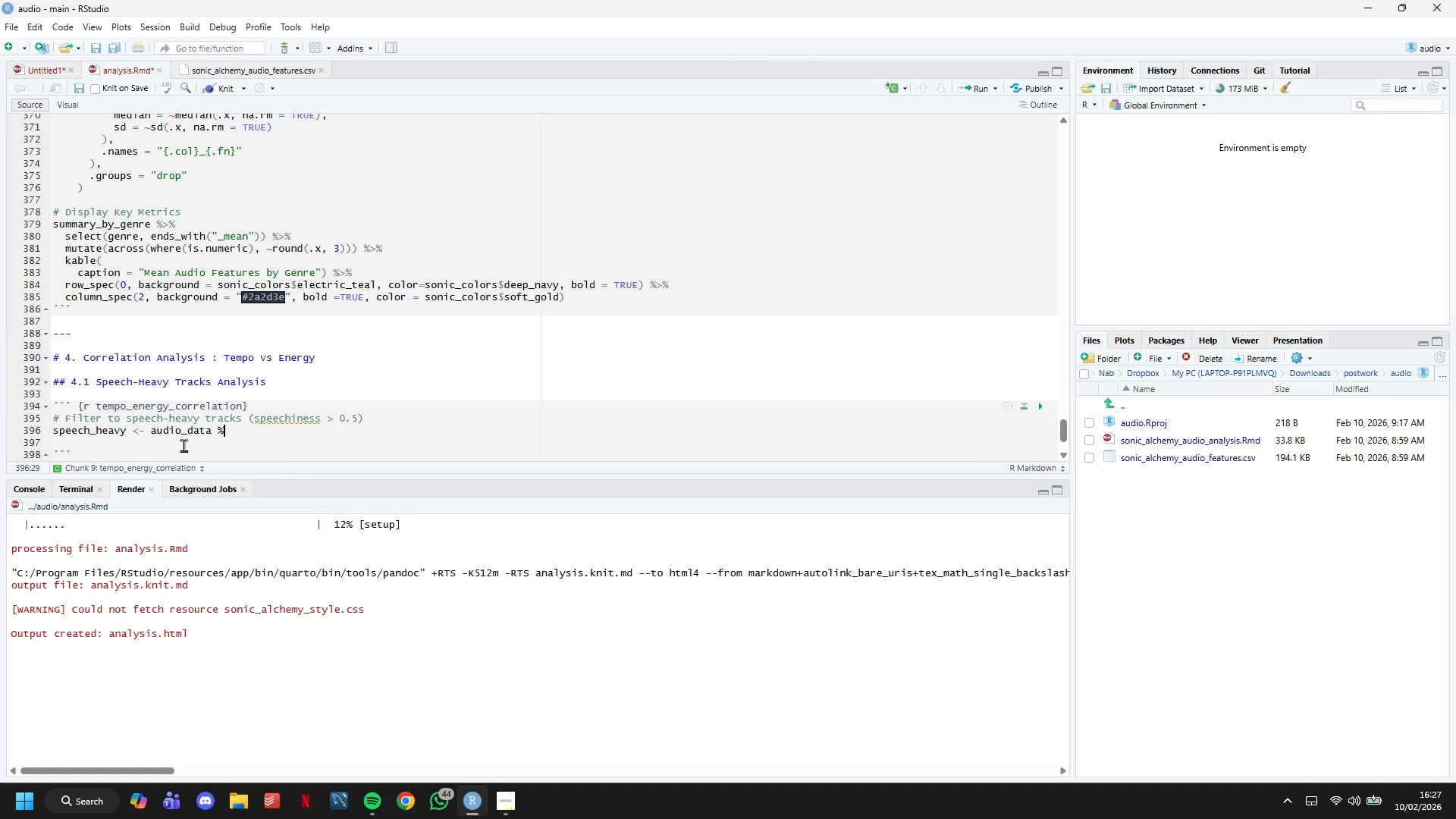 
key(Shift+Period)
 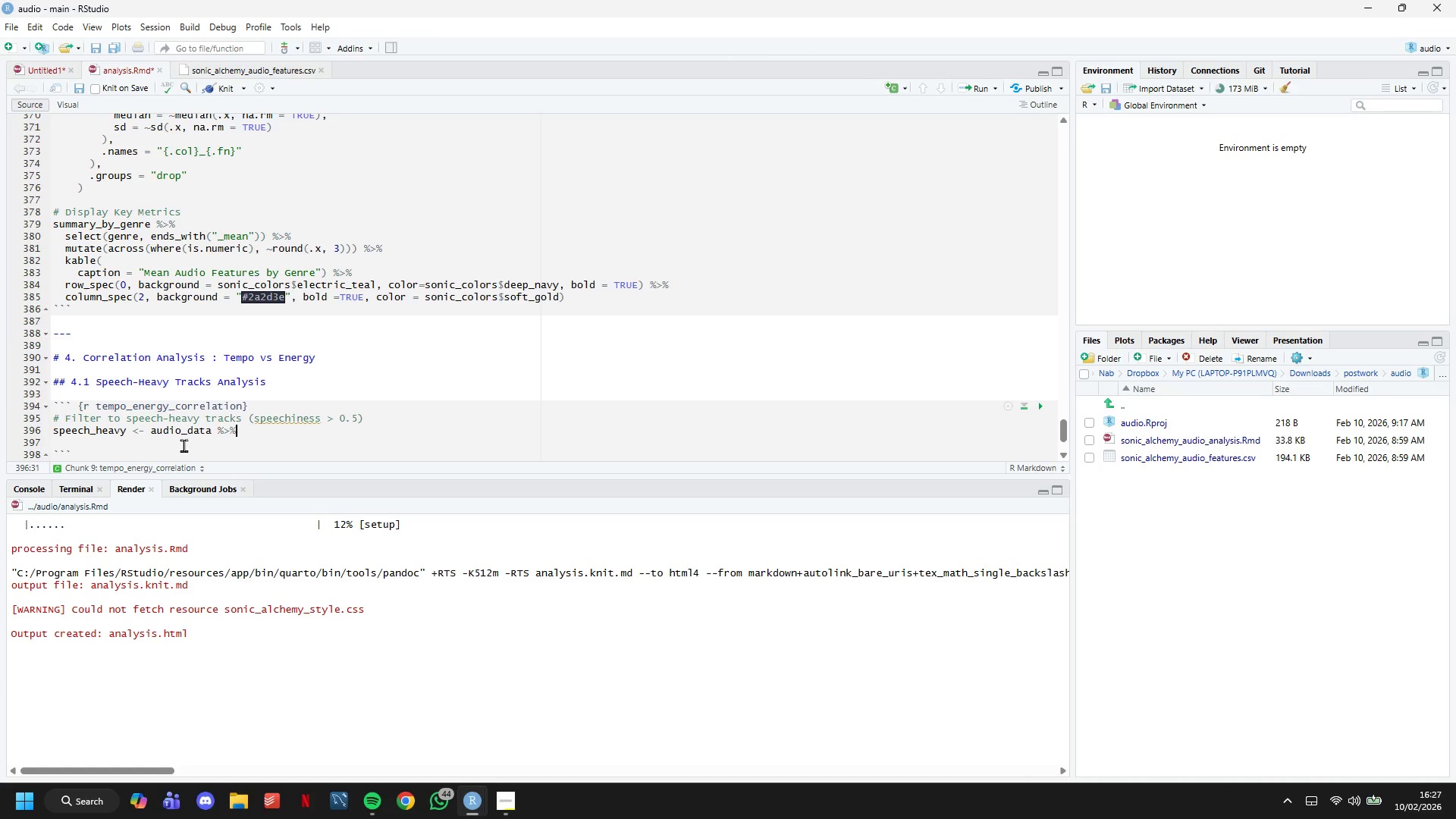 
key(Shift+5)
 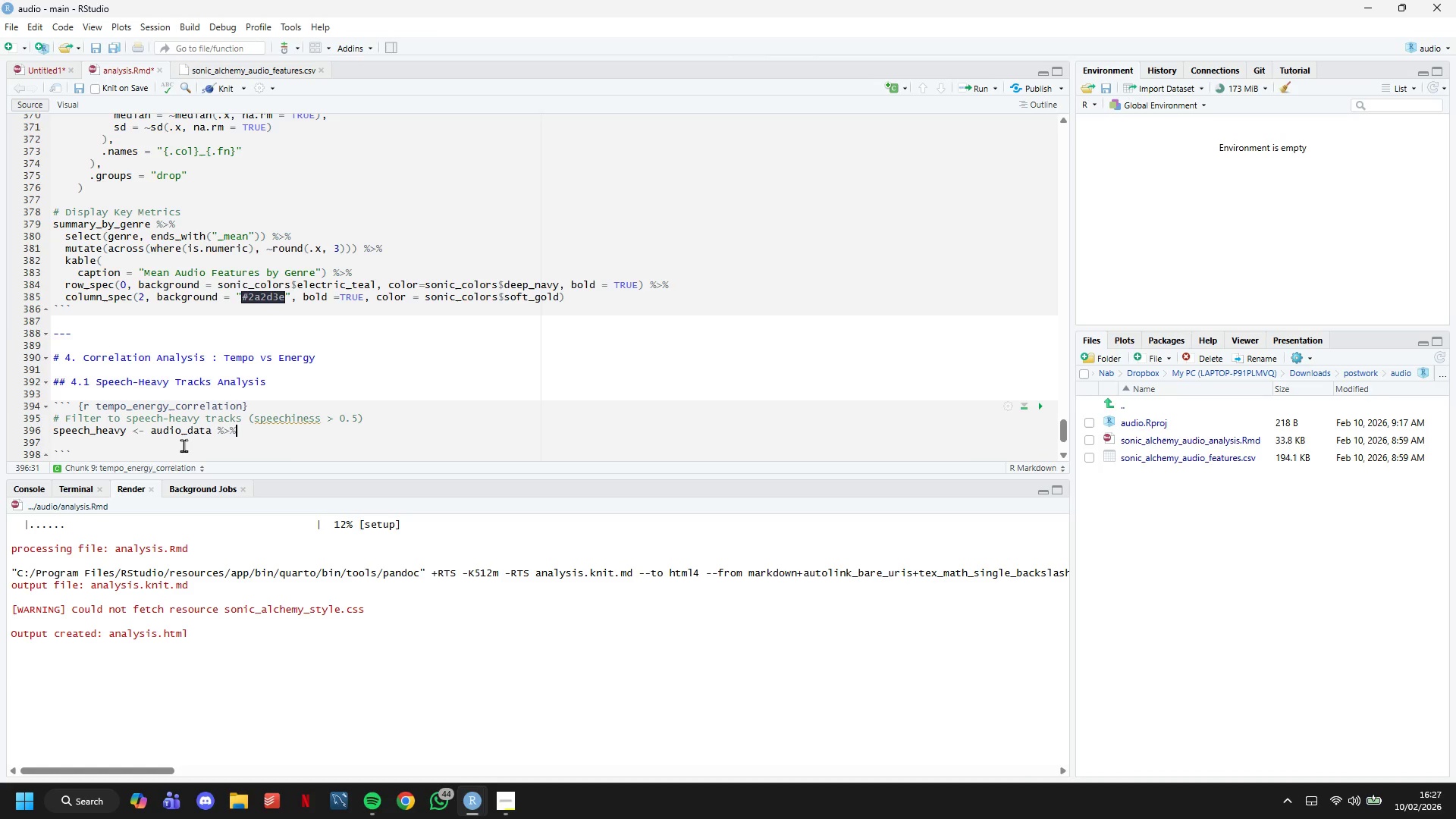 
key(Shift+Enter)
 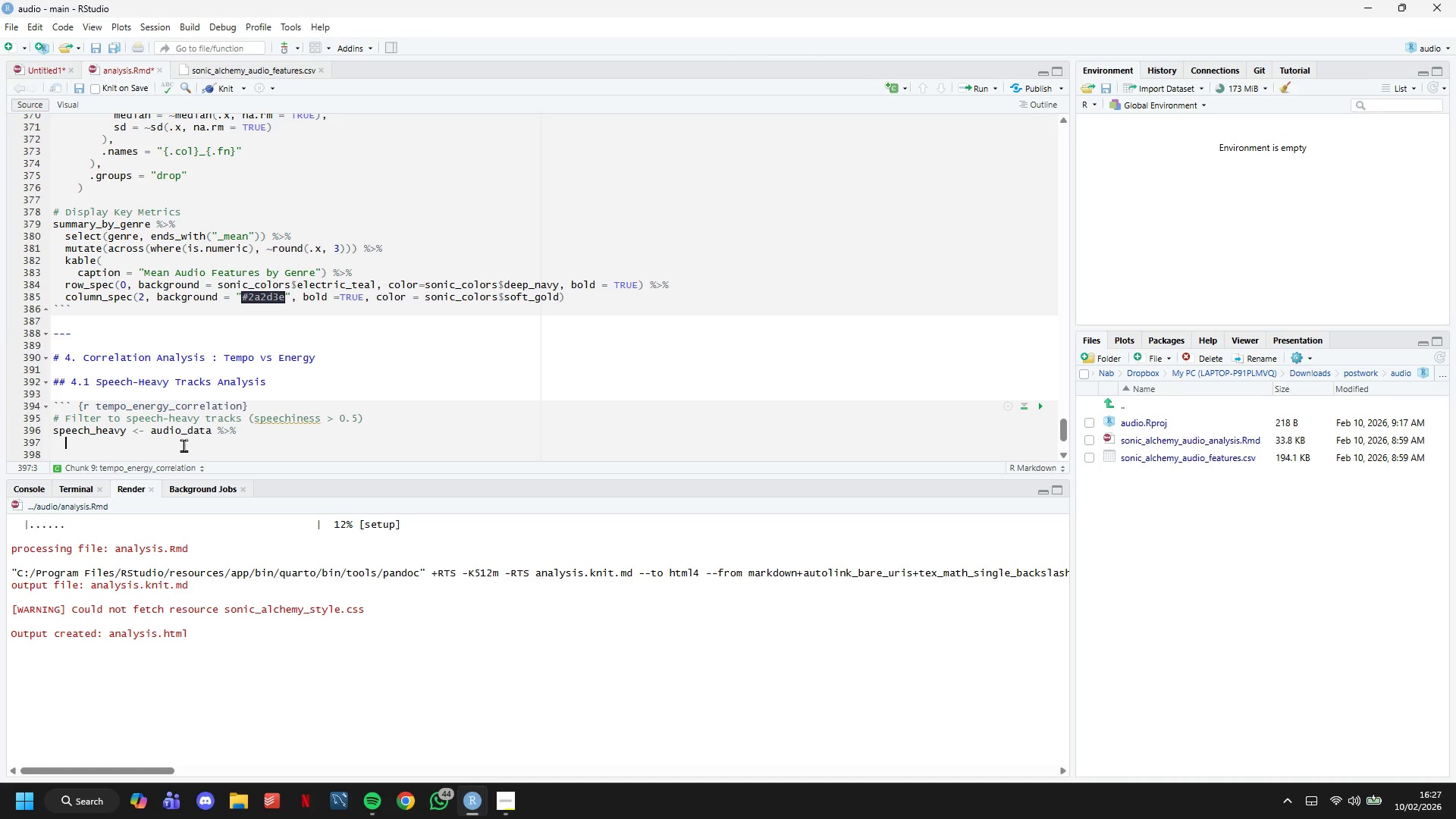 
type(filter(speechiness > 0.5)
 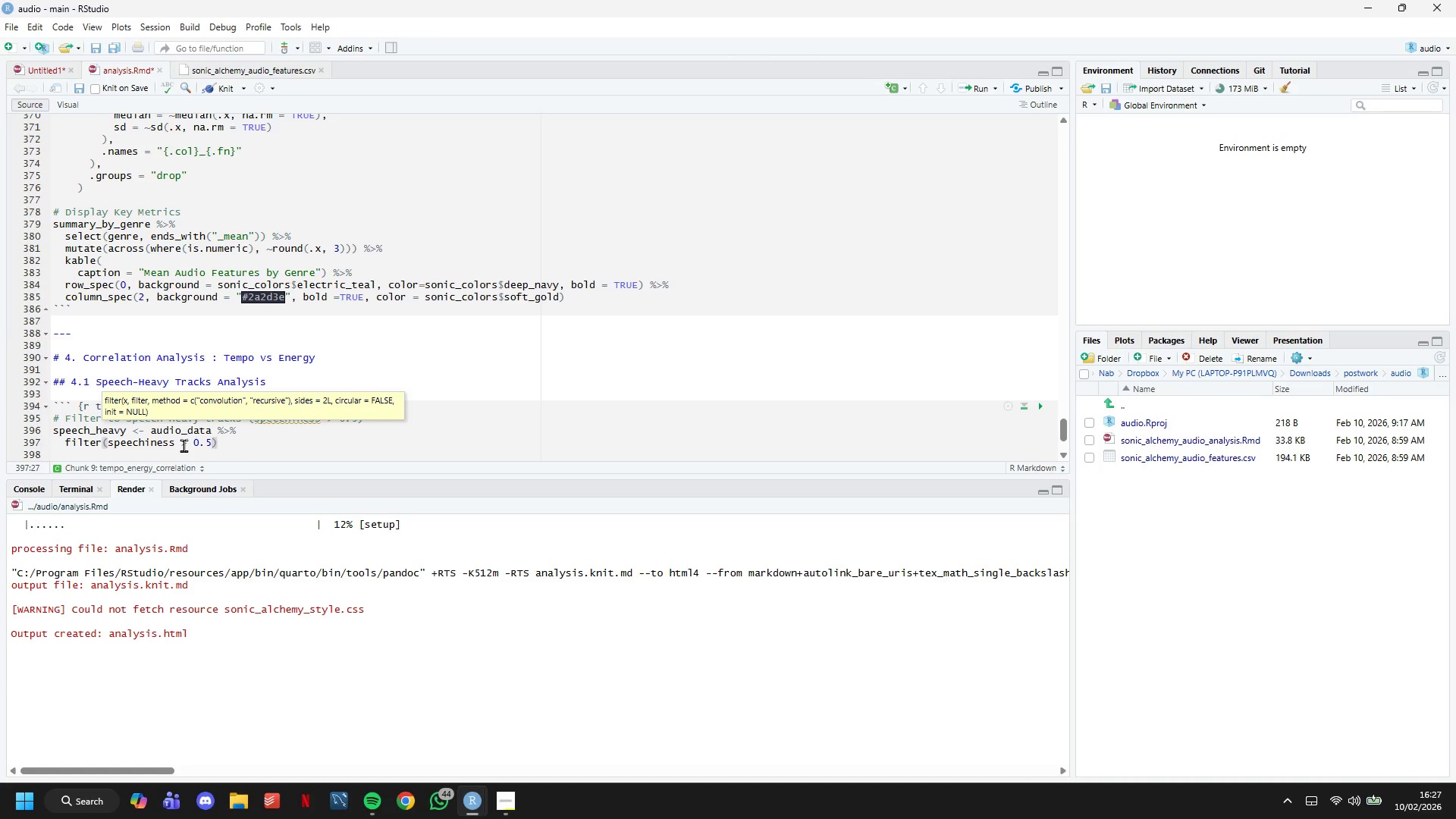 
key(ArrowRight)
 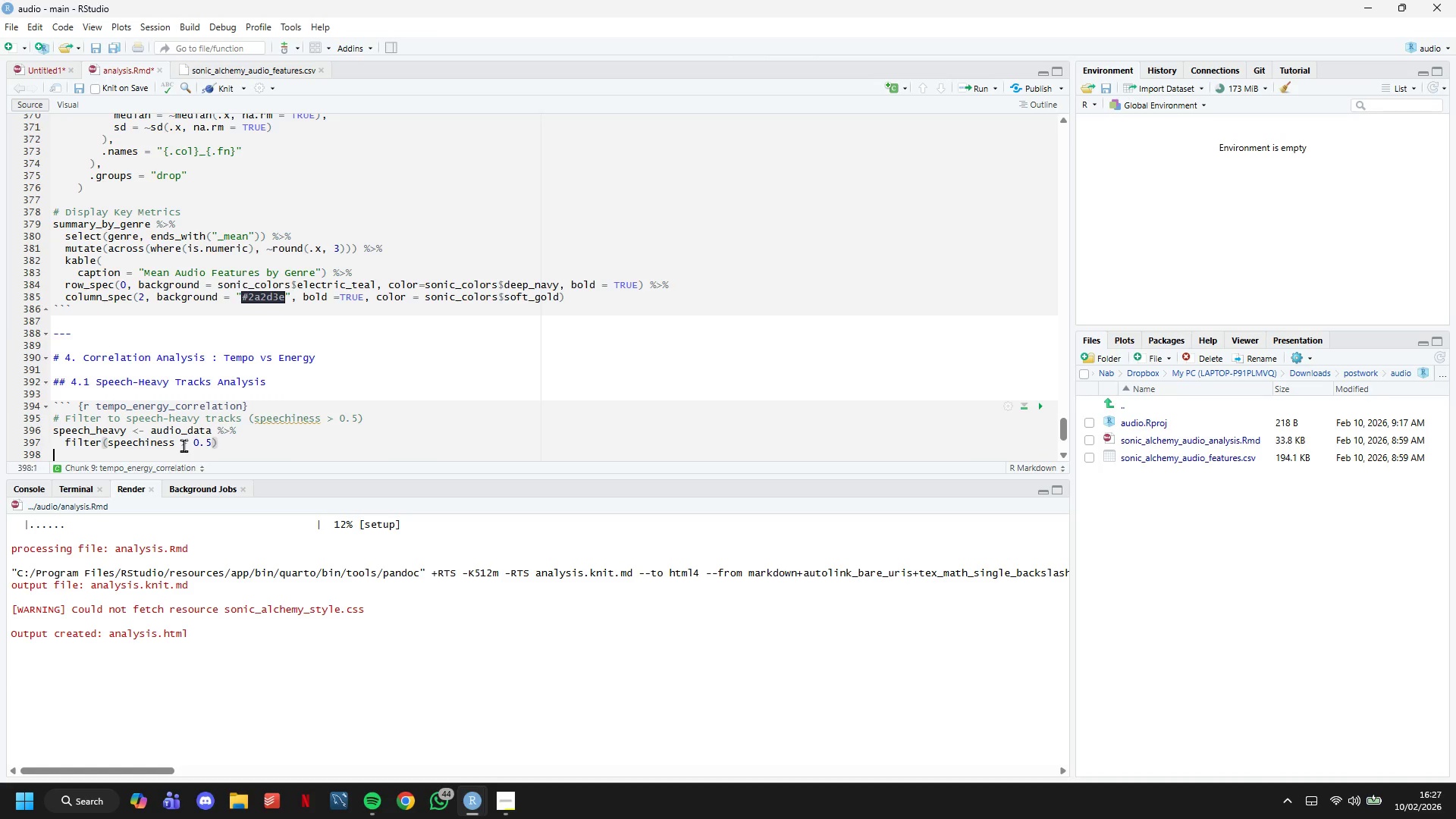 
key(Enter)
 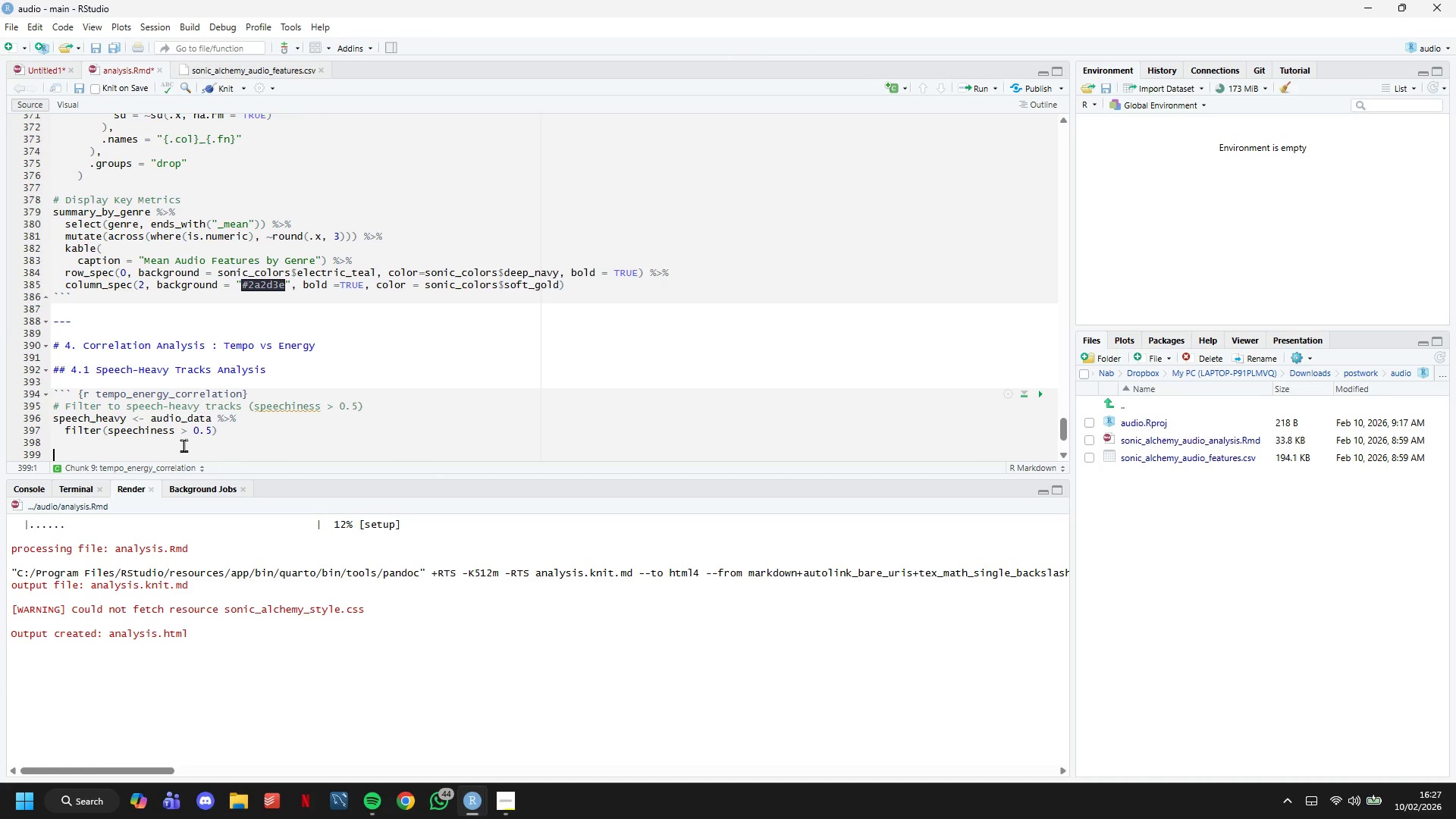 
key(Enter)
 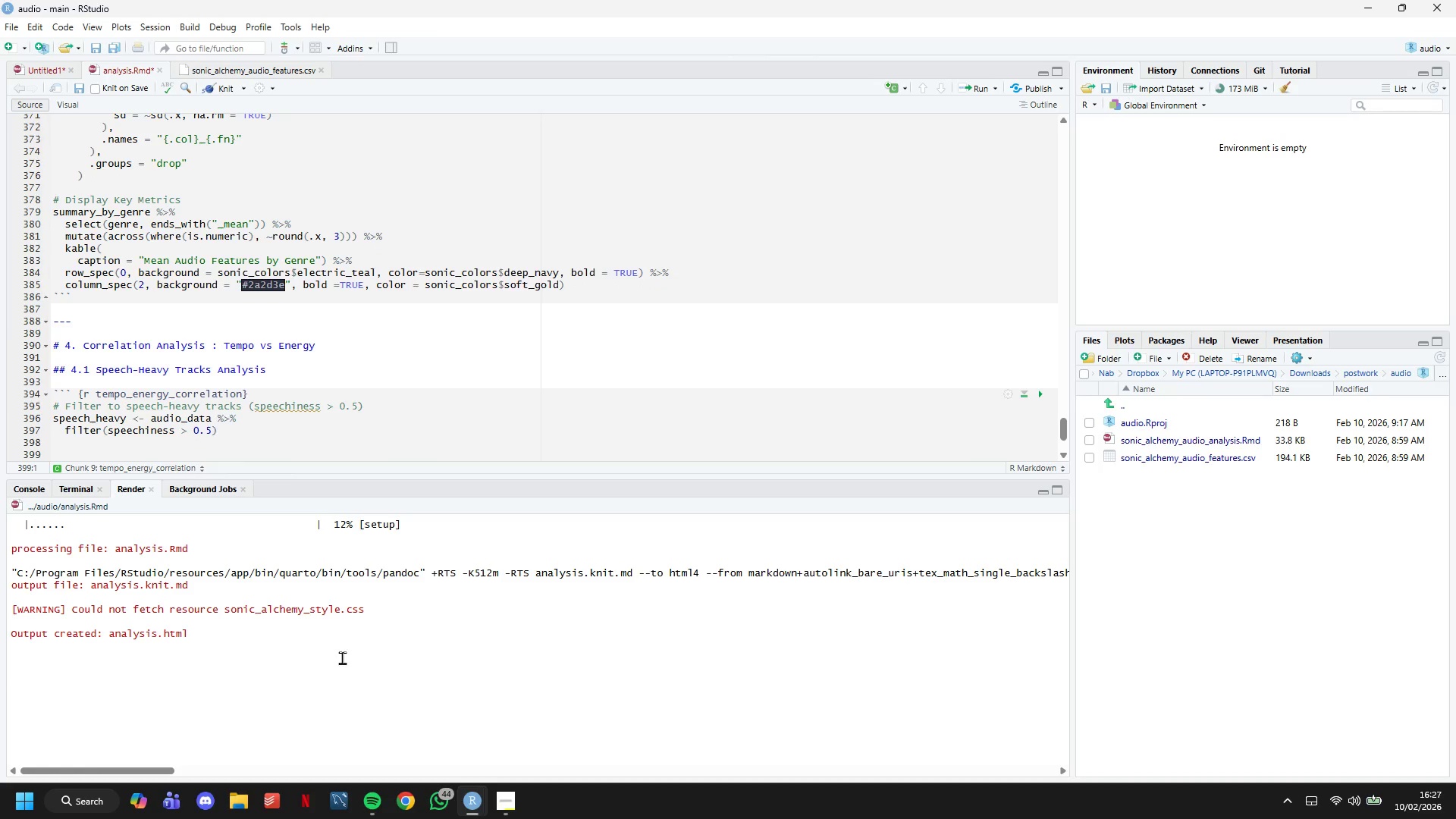 
scroll: coordinate [244, 331], scroll_direction: down, amount: 15.0
 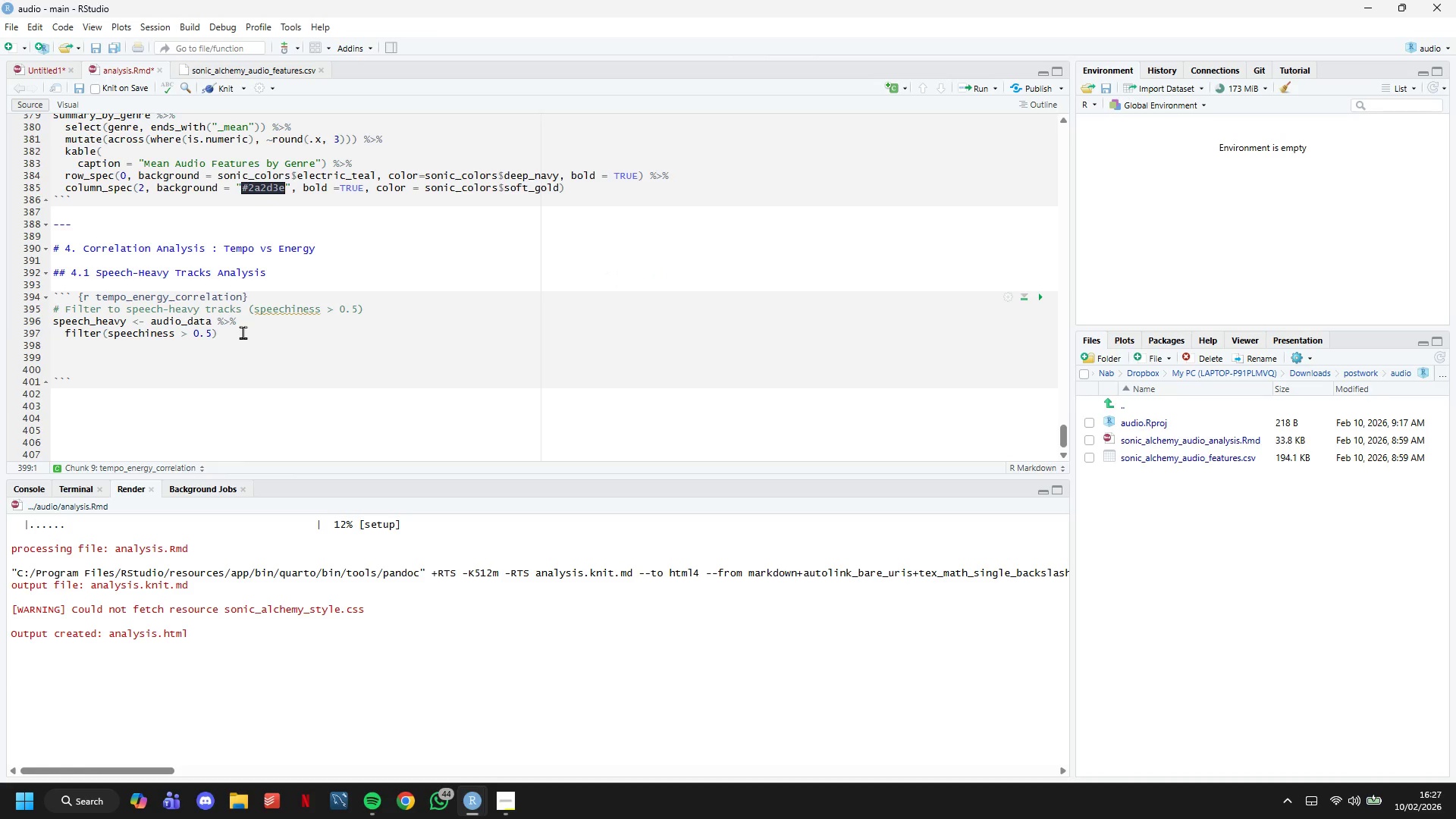 
type(cat(sptin)
key(Backspace)
key(Backspace)
key(Backspace)
type(rintf("Speech-heavy tracks (speechie)
key(Backspace)
type(ness > 0.5)
 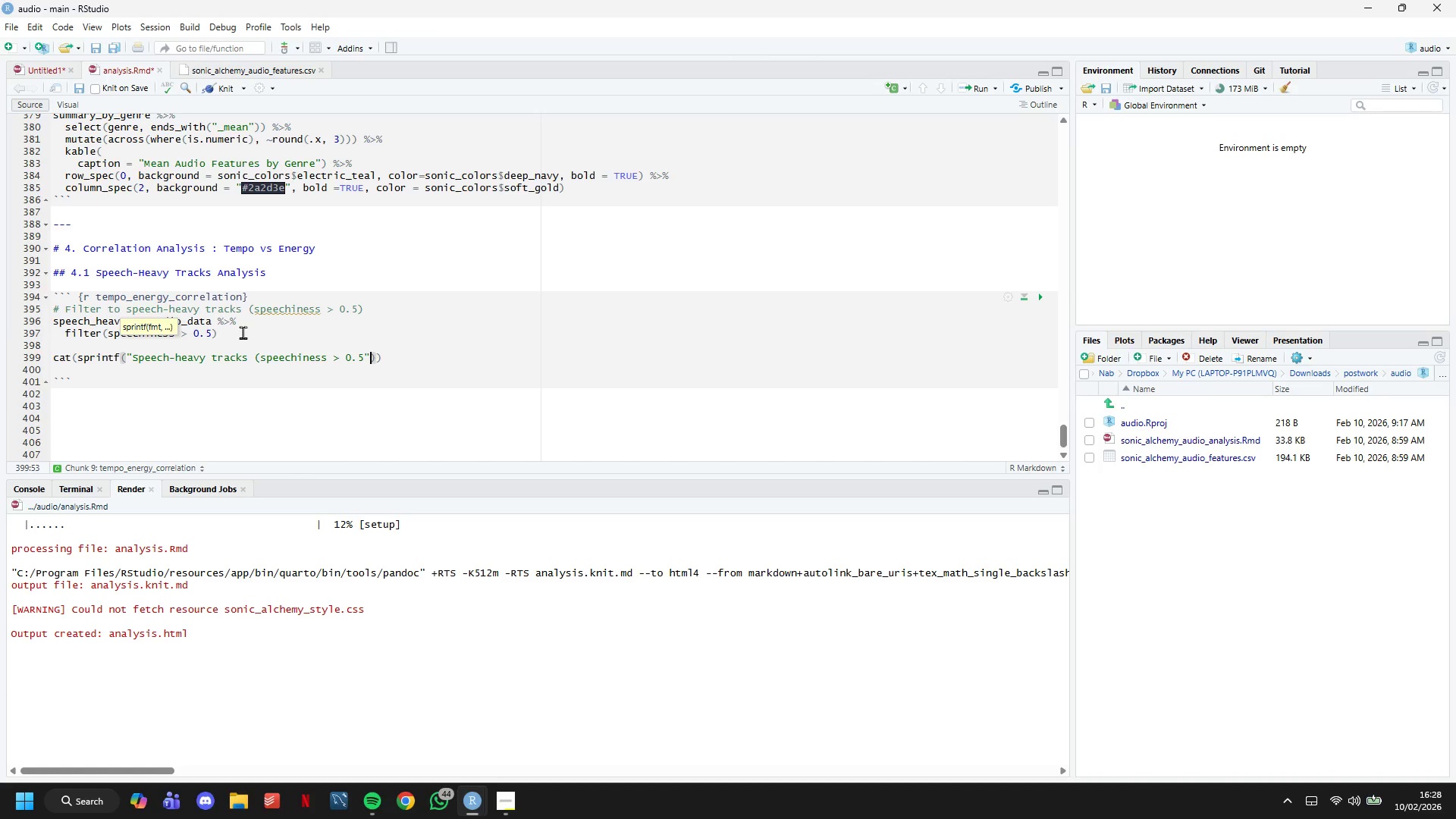 
 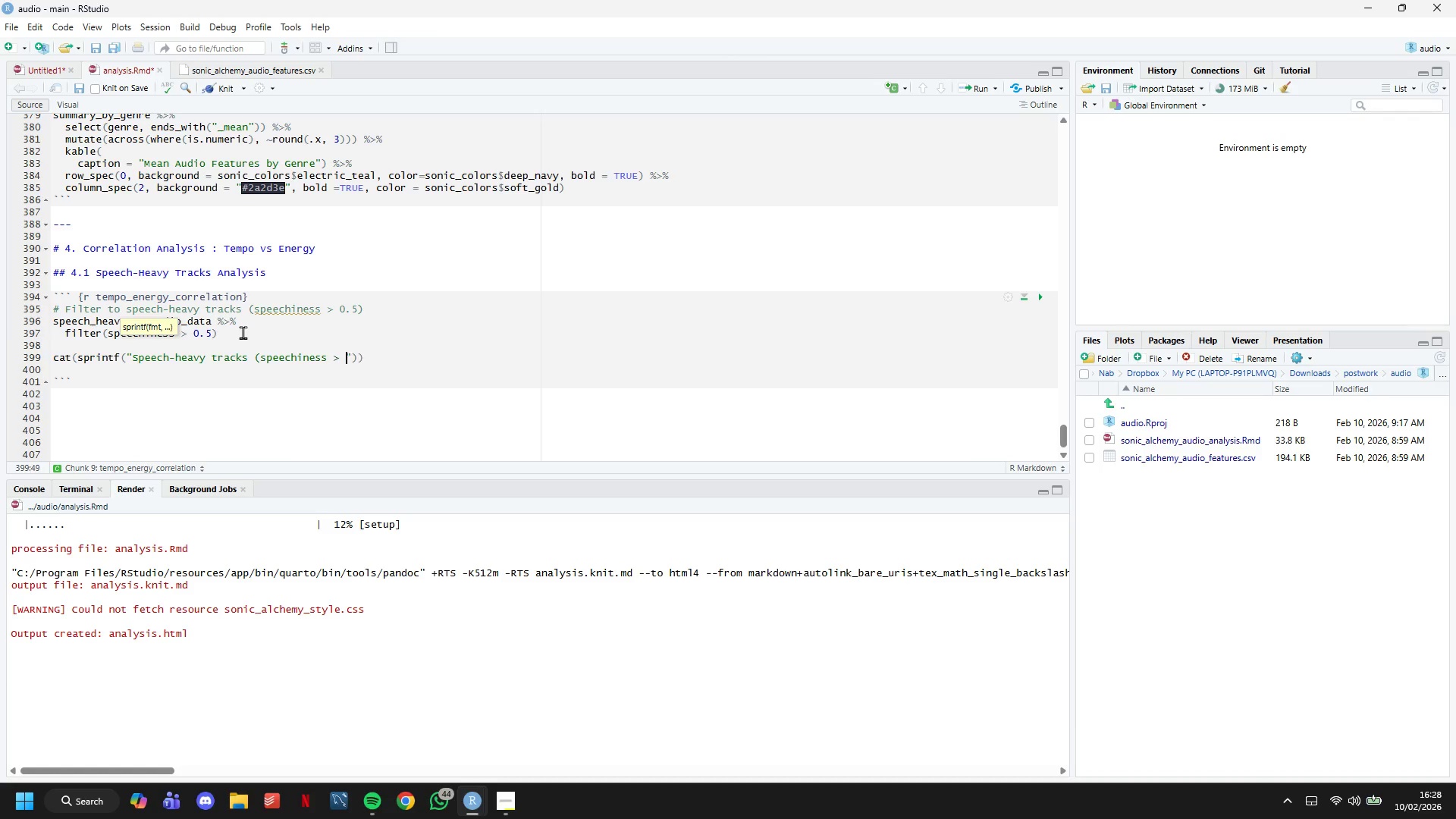 
key(ArrowRight)
 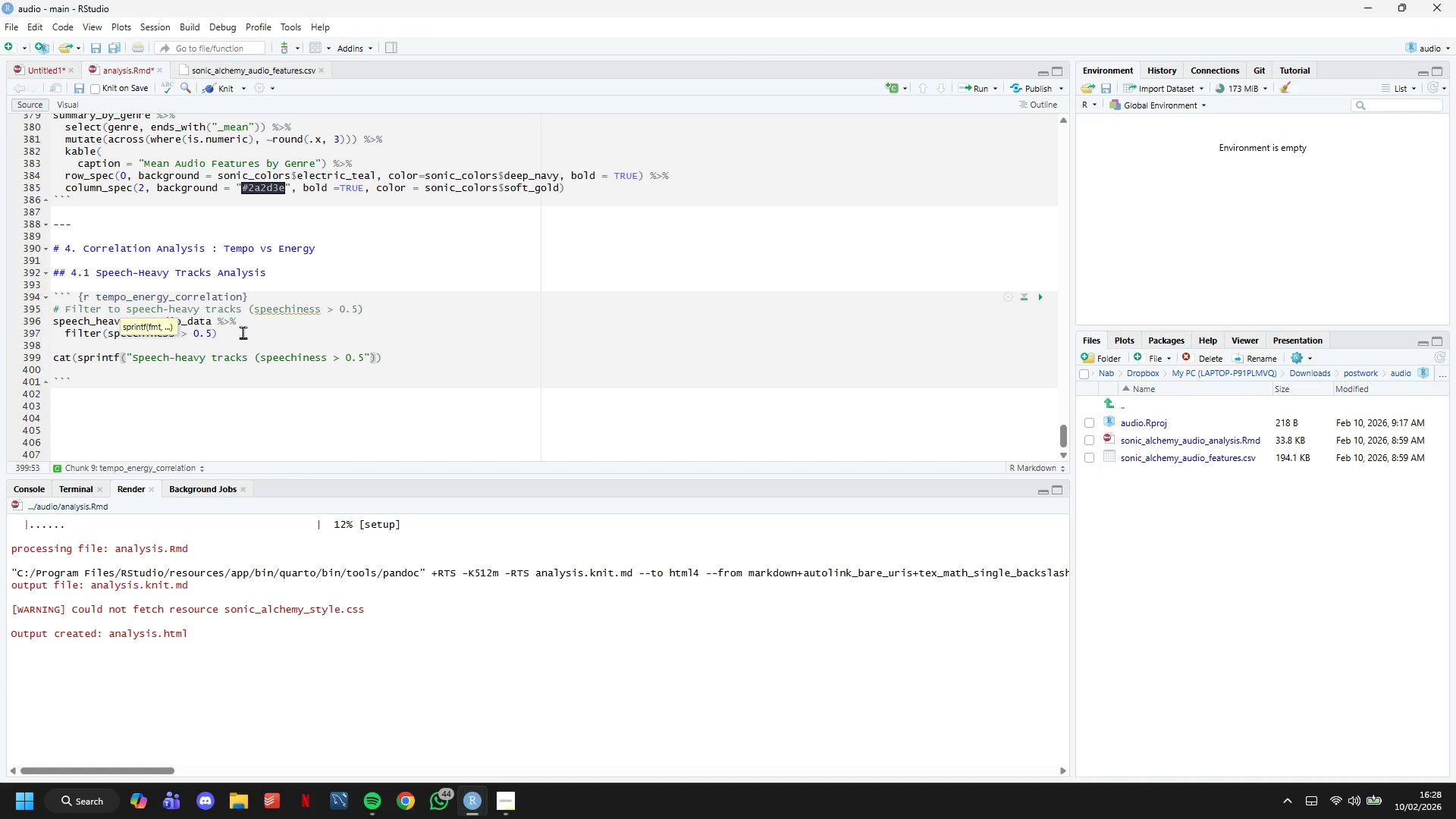 
key(ArrowLeft)
 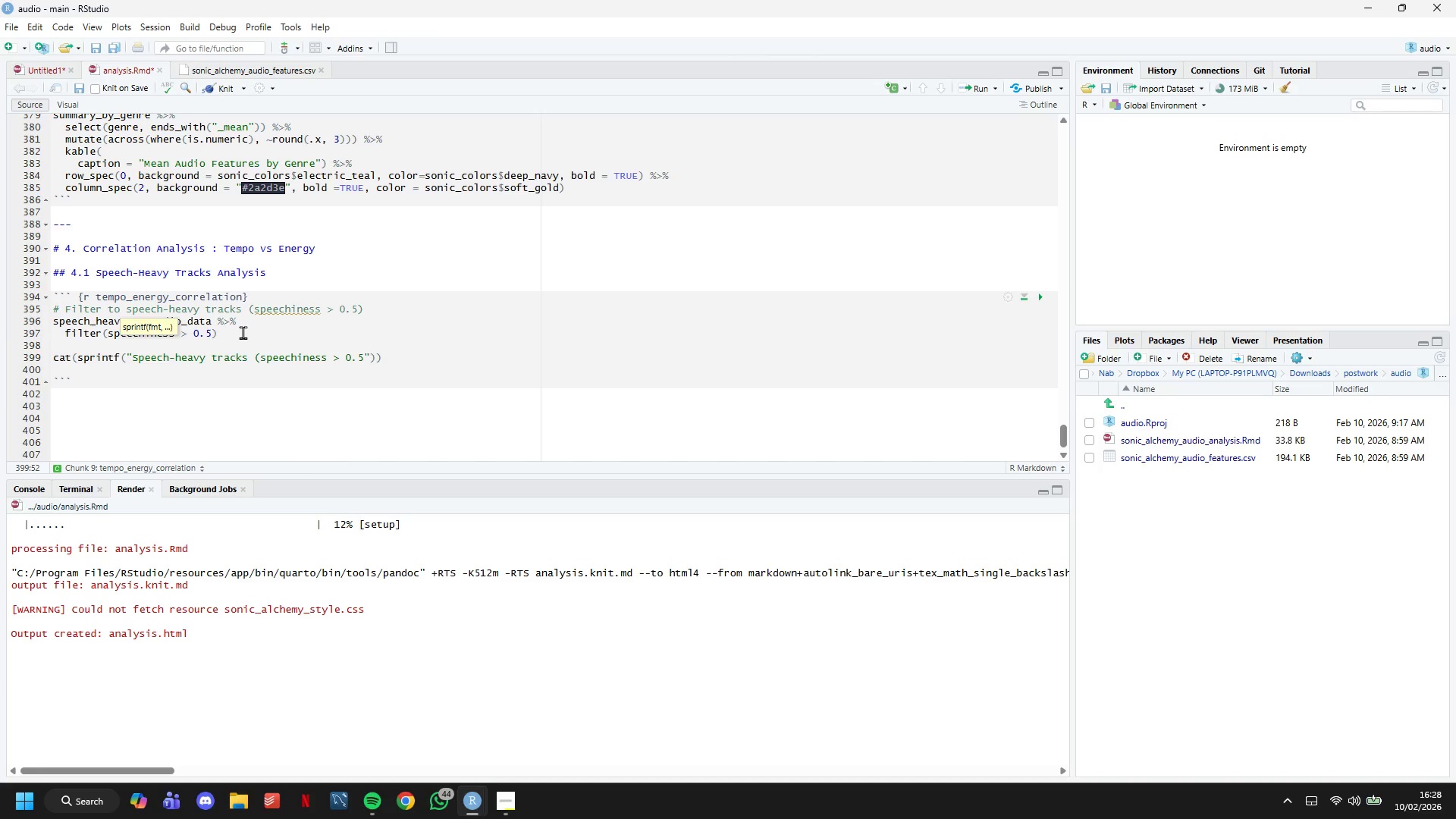 
key(Shift+0)
 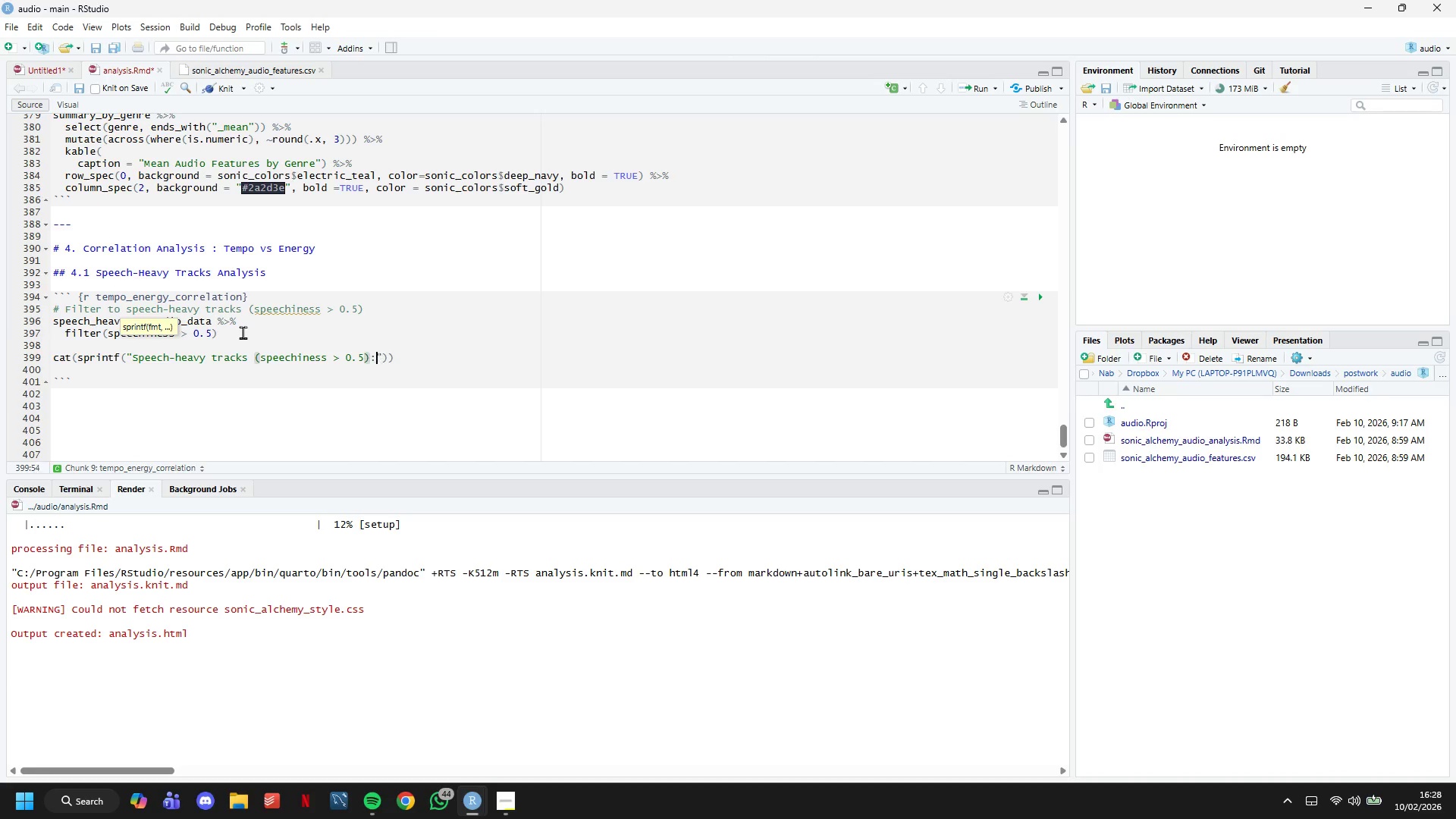 
key(Shift+Semicolon)
 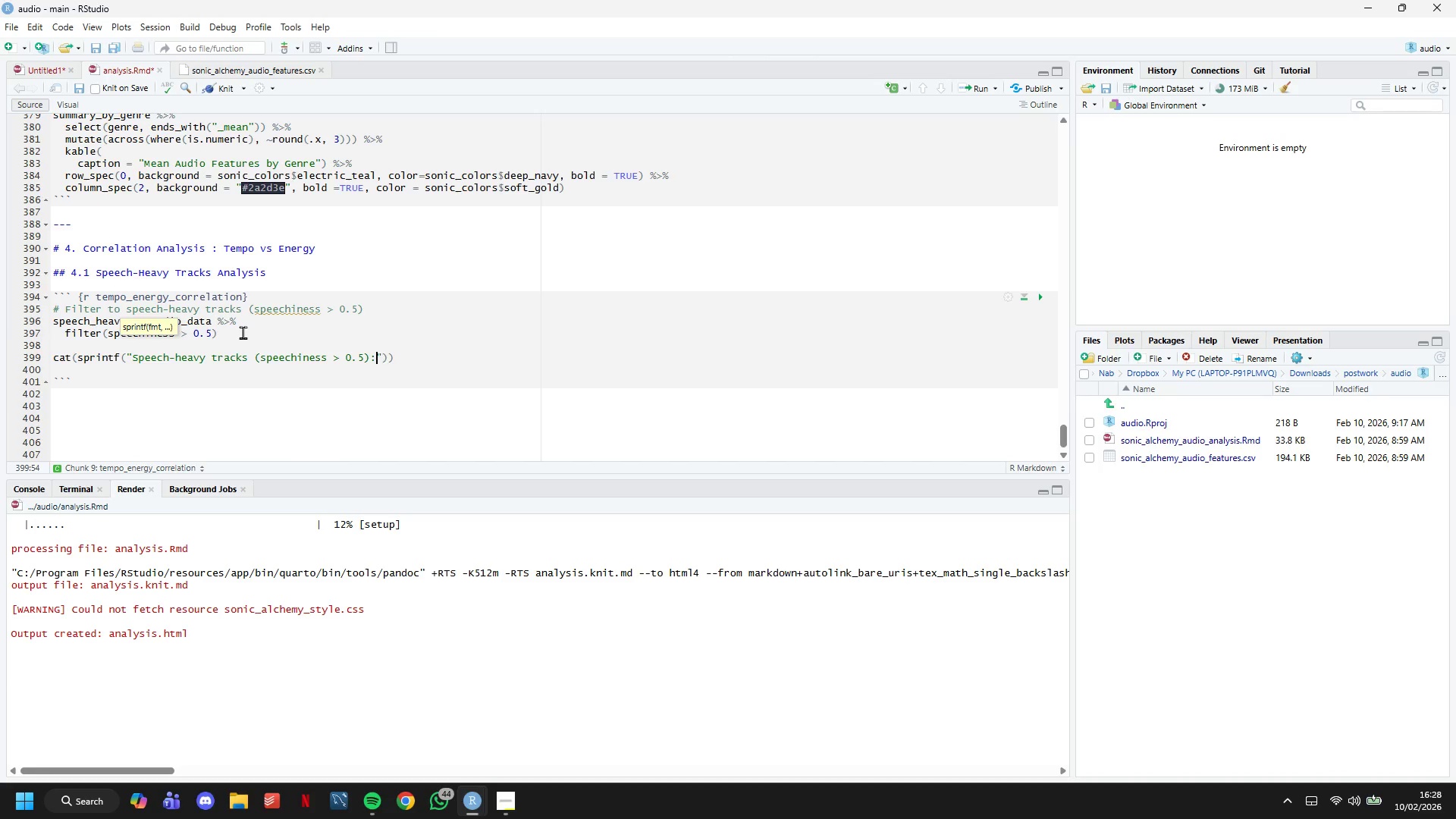 
key(Space)
 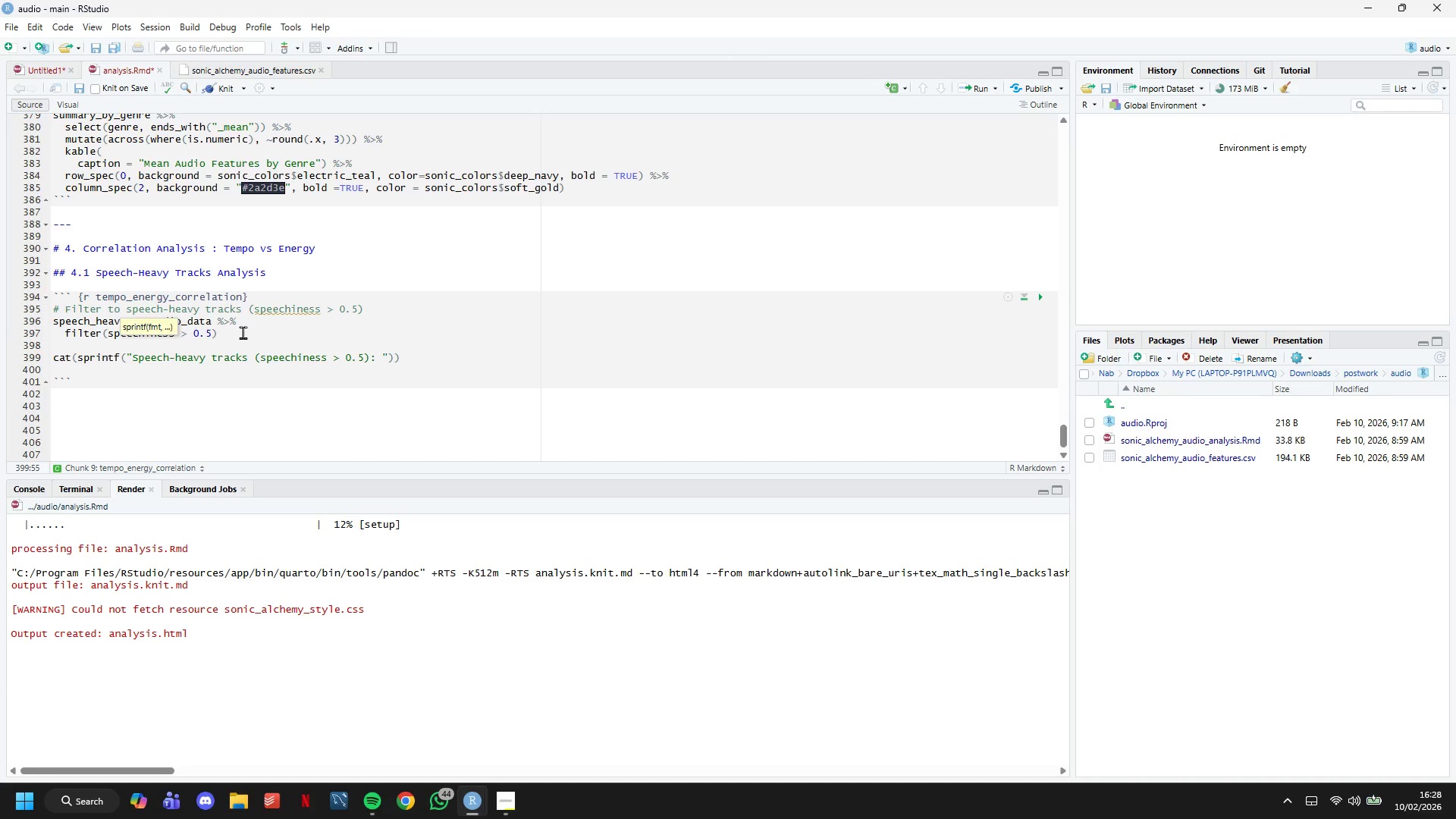 
type(%d\n)
 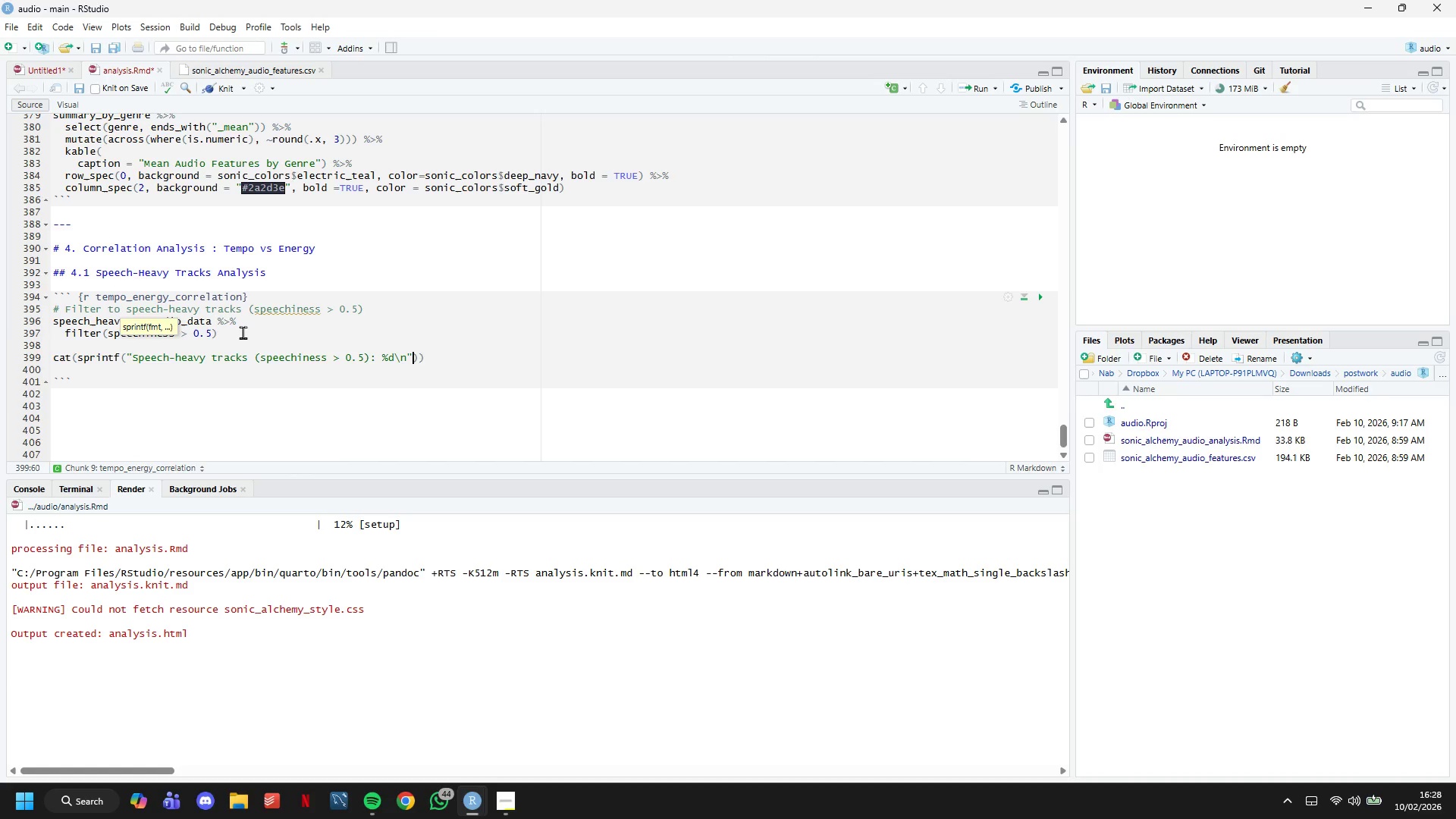 
key(ArrowRight)
 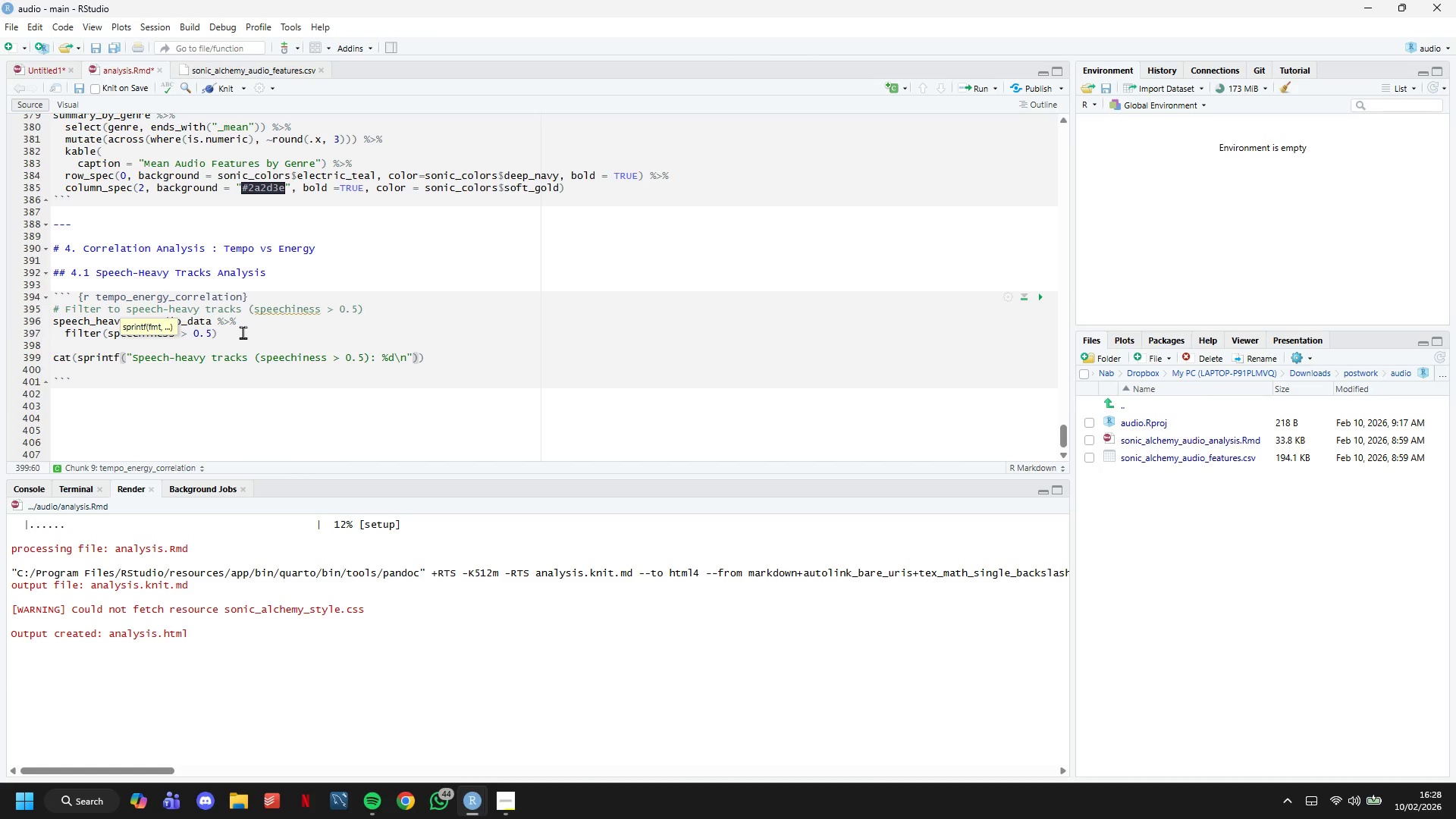 
type(, nrow(spp)
key(Backspace)
type(eech_heavy)
 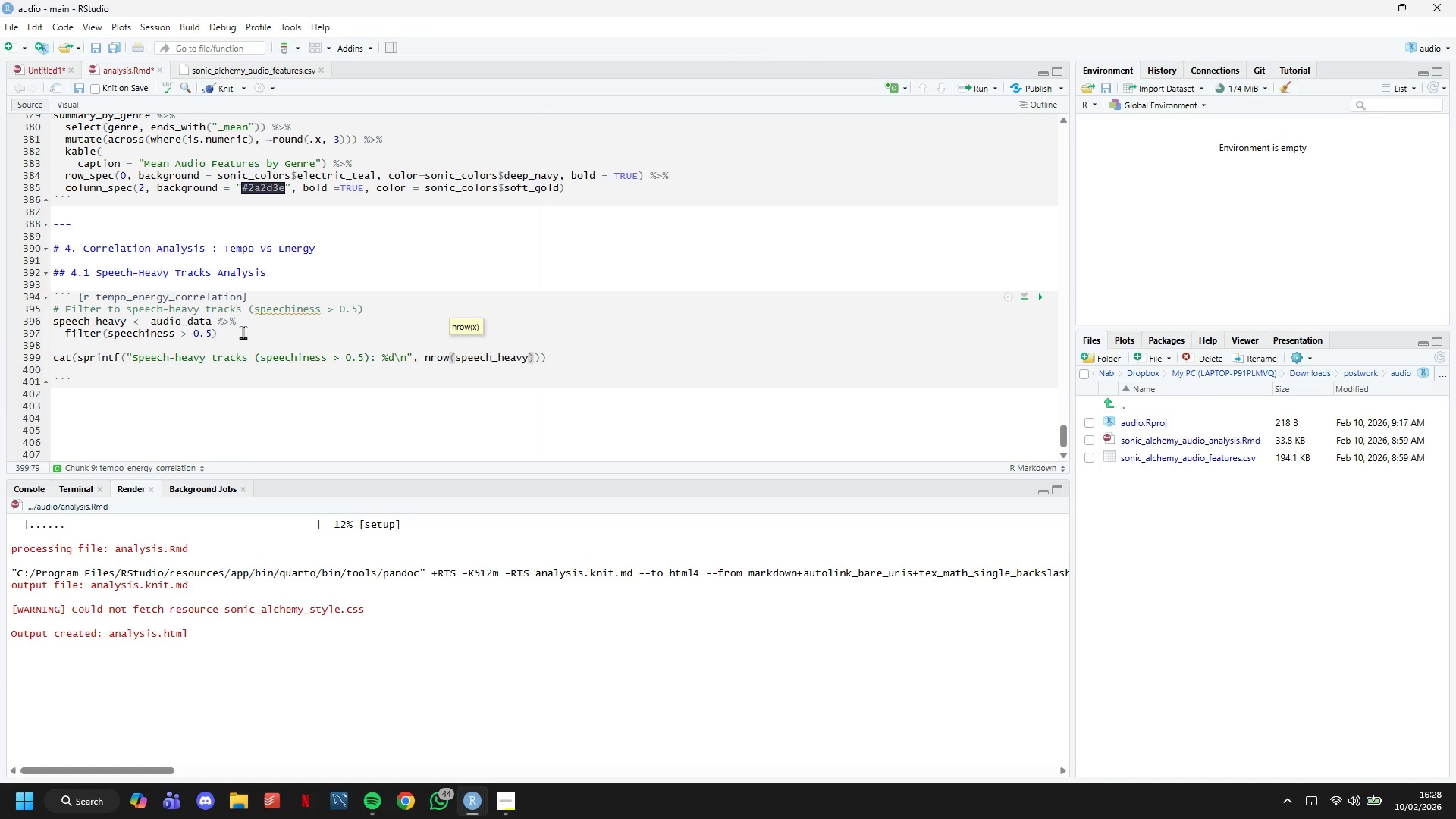 
key(ArrowRight)
 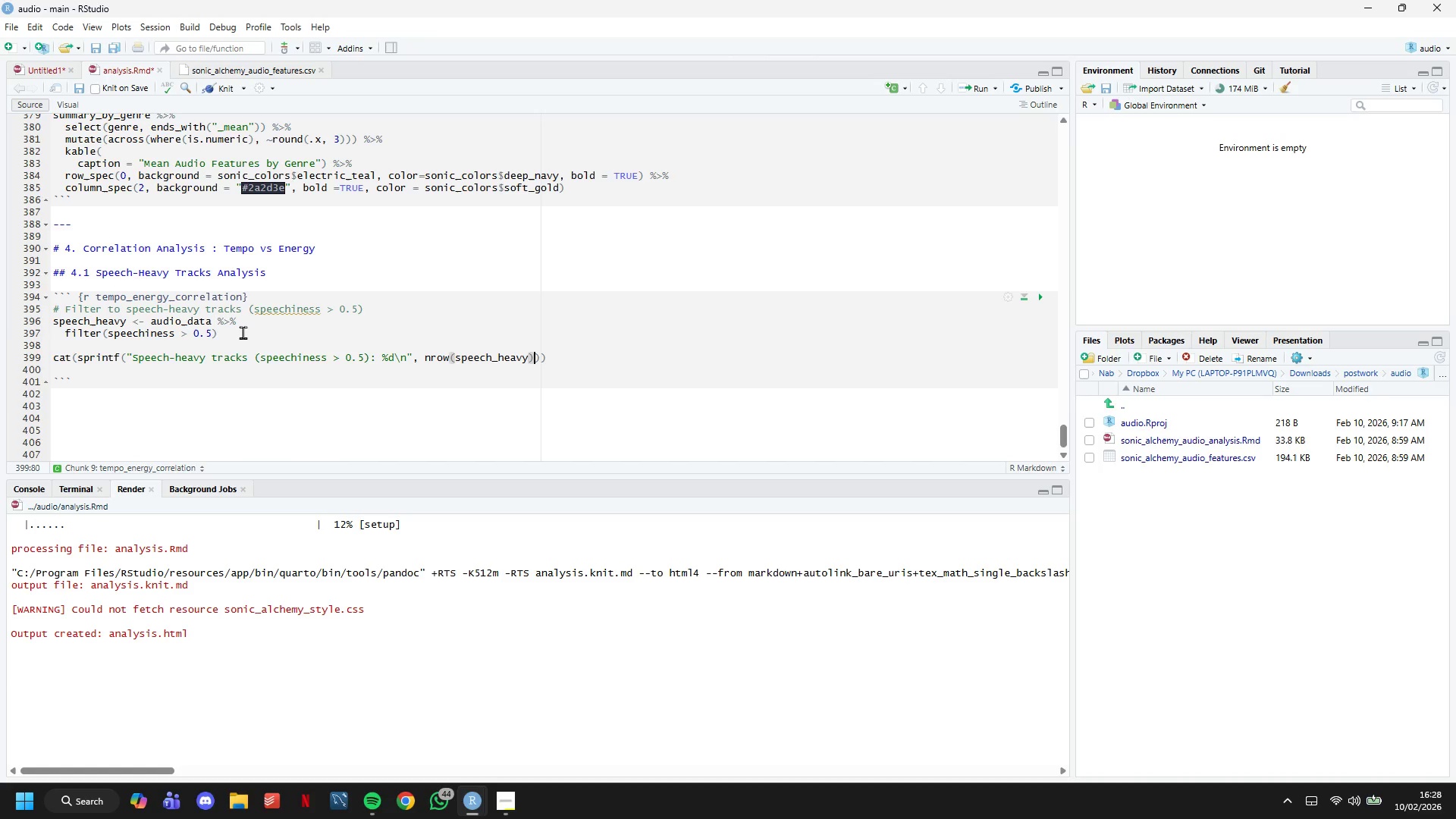 
key(ArrowRight)
 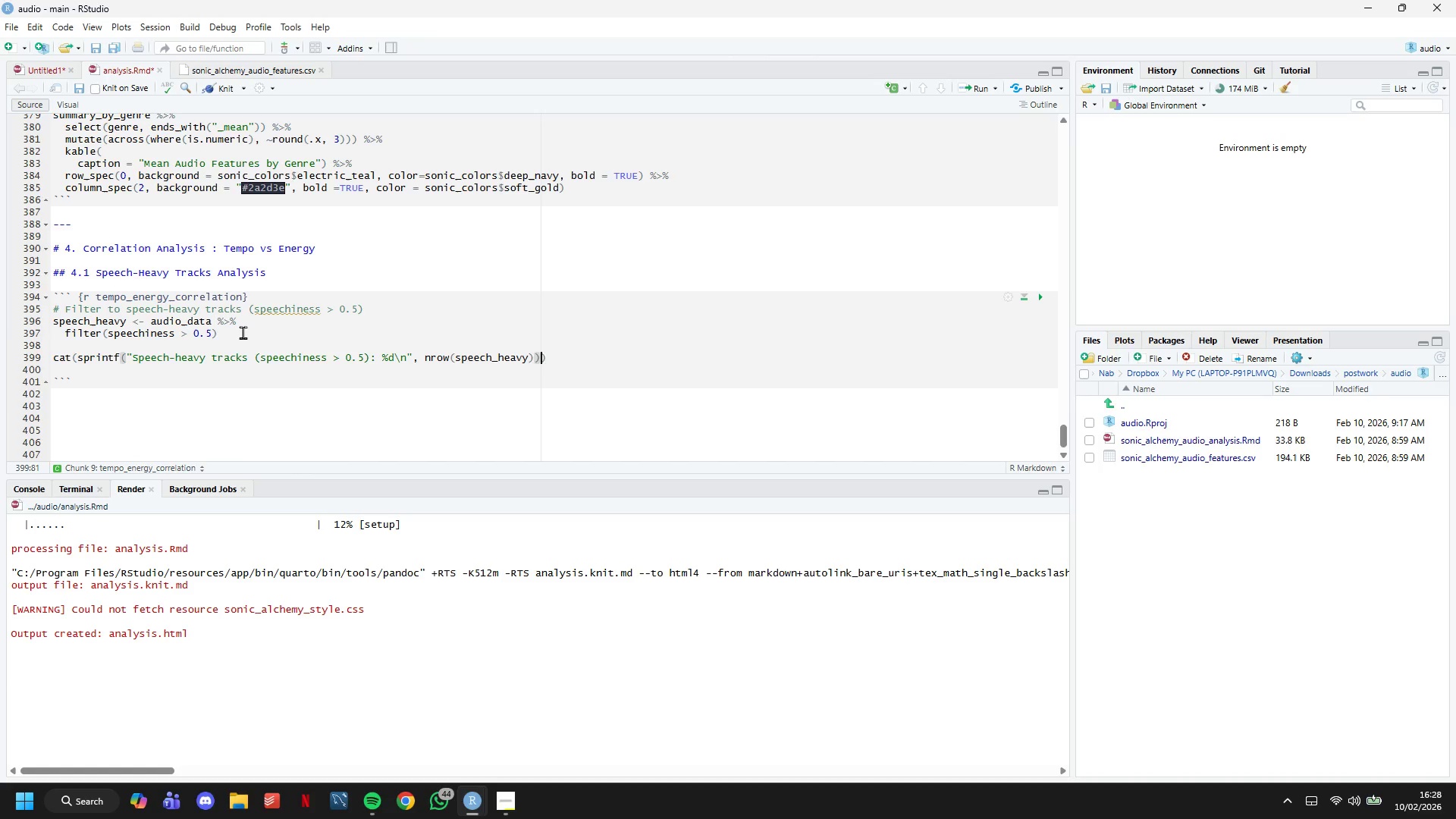 
key(ArrowRight)
 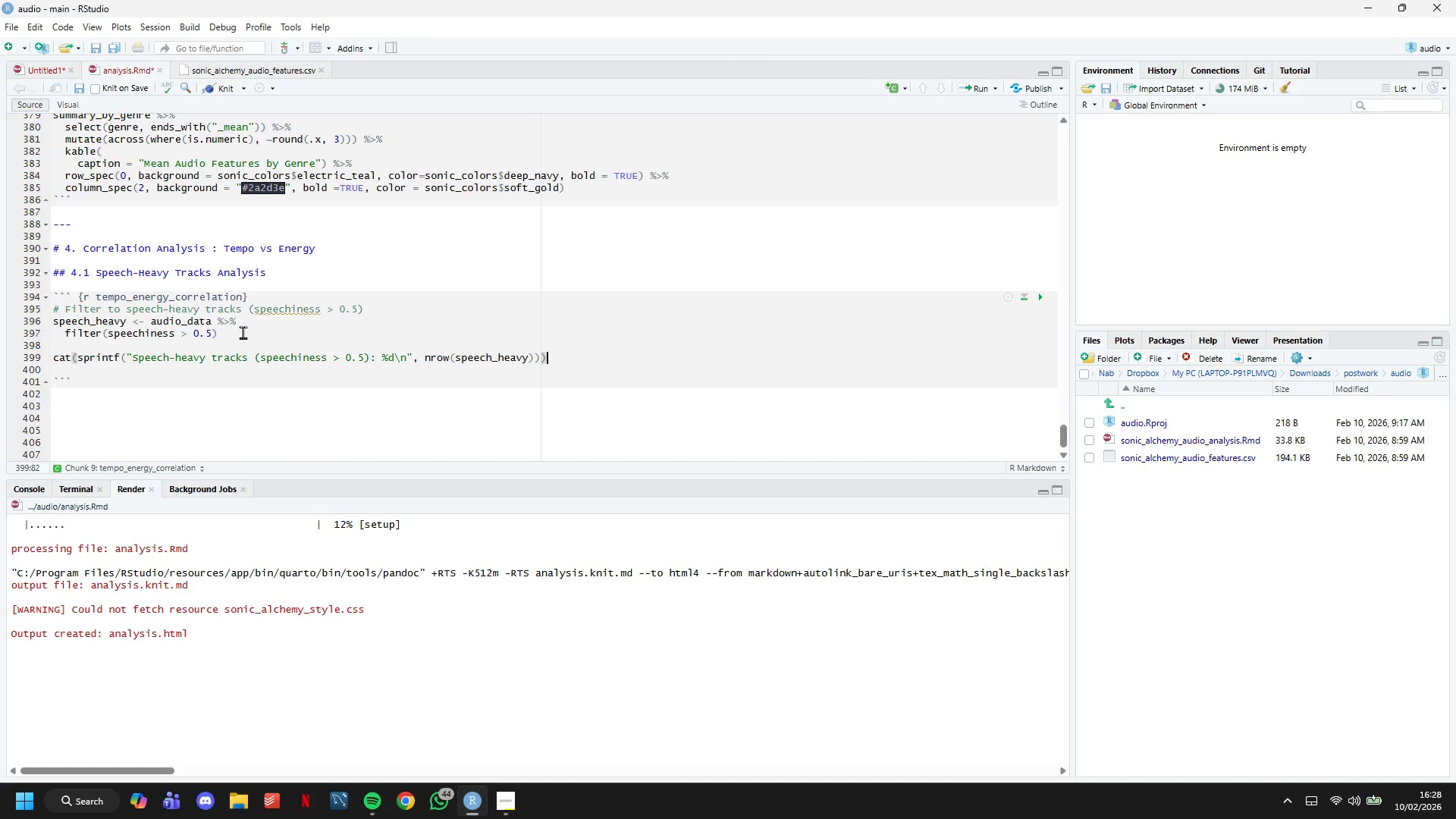 
key(Control+S)
 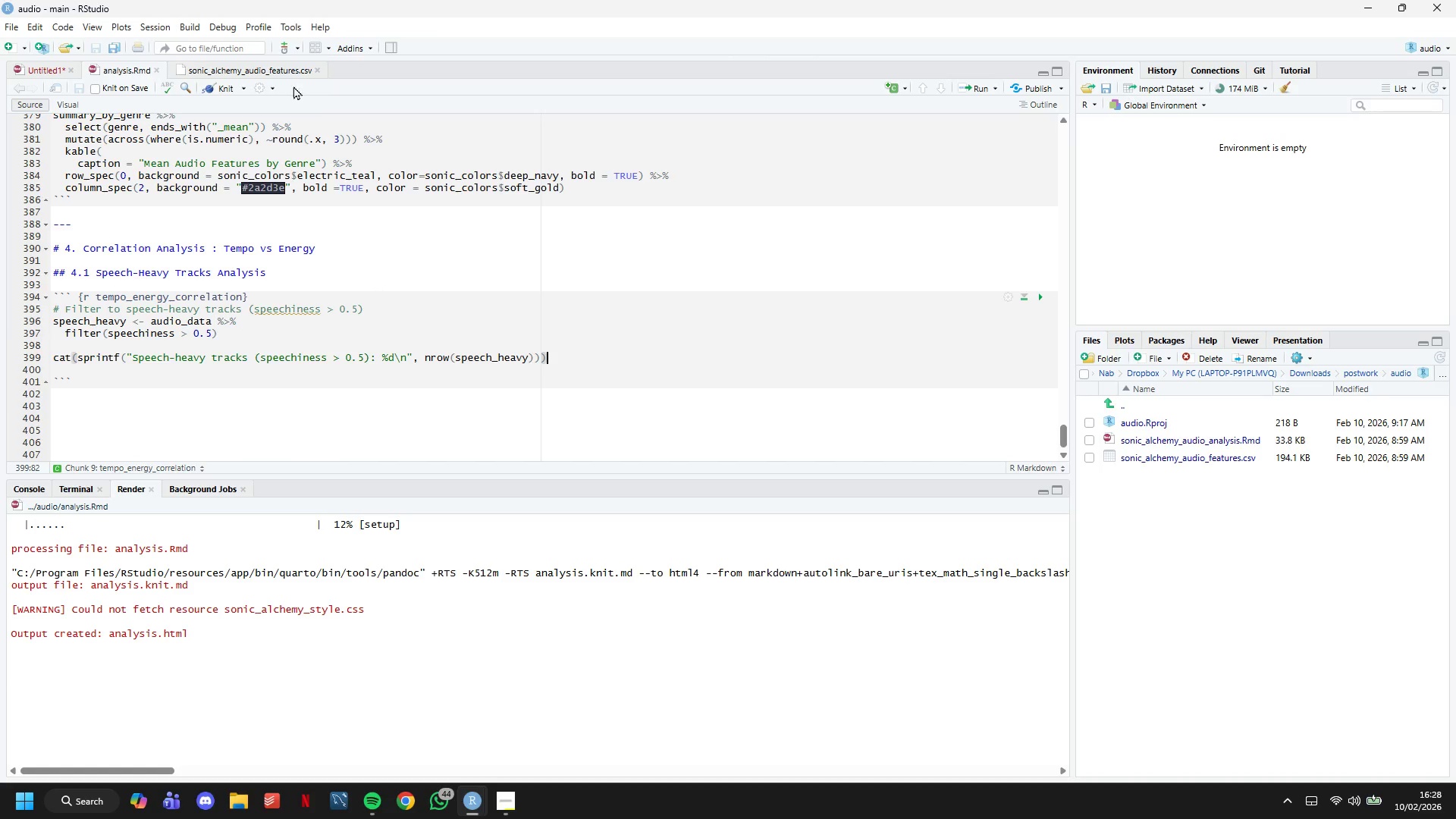 
left_click([232, 89])
 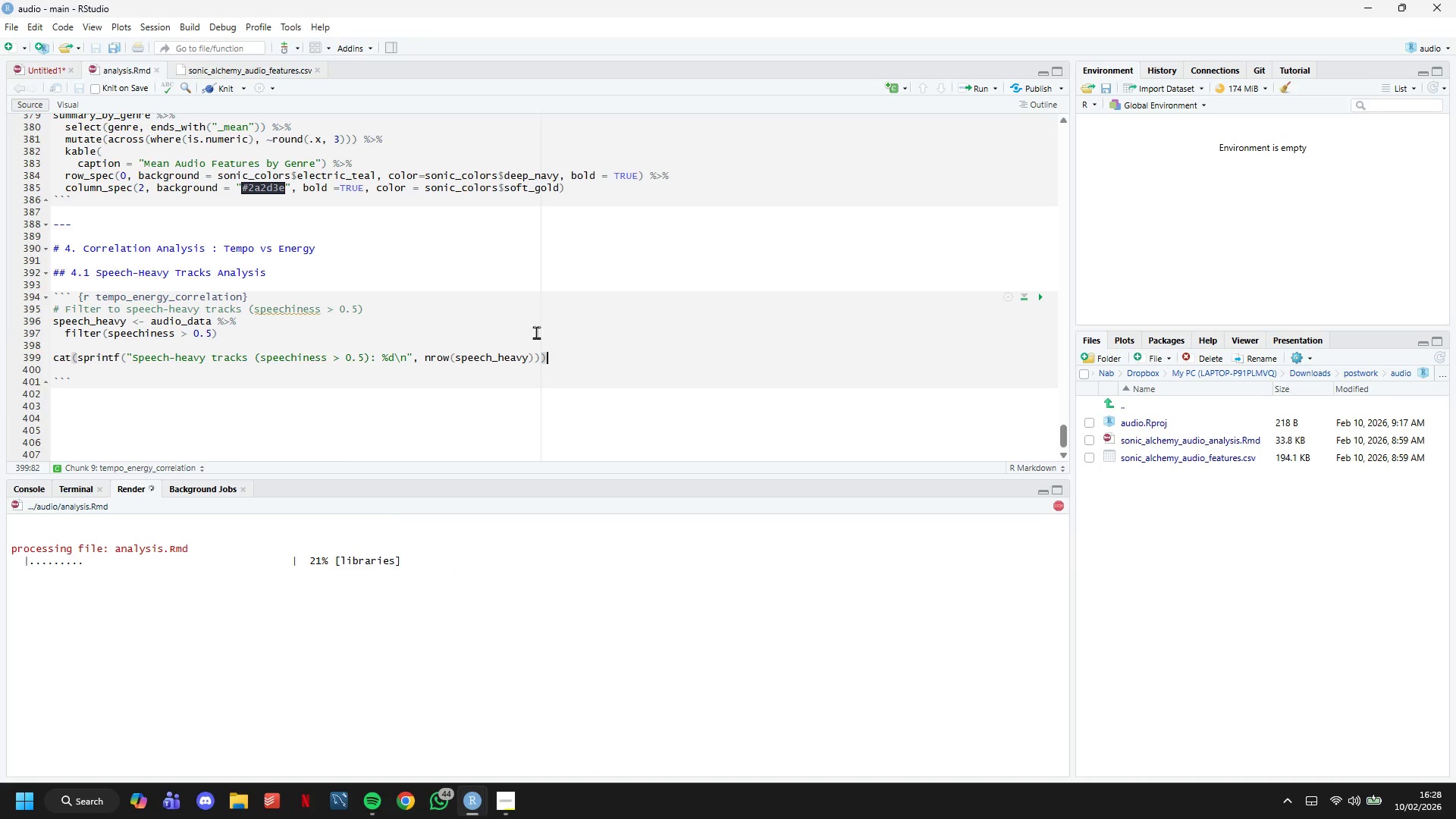 
wait(5.03)
 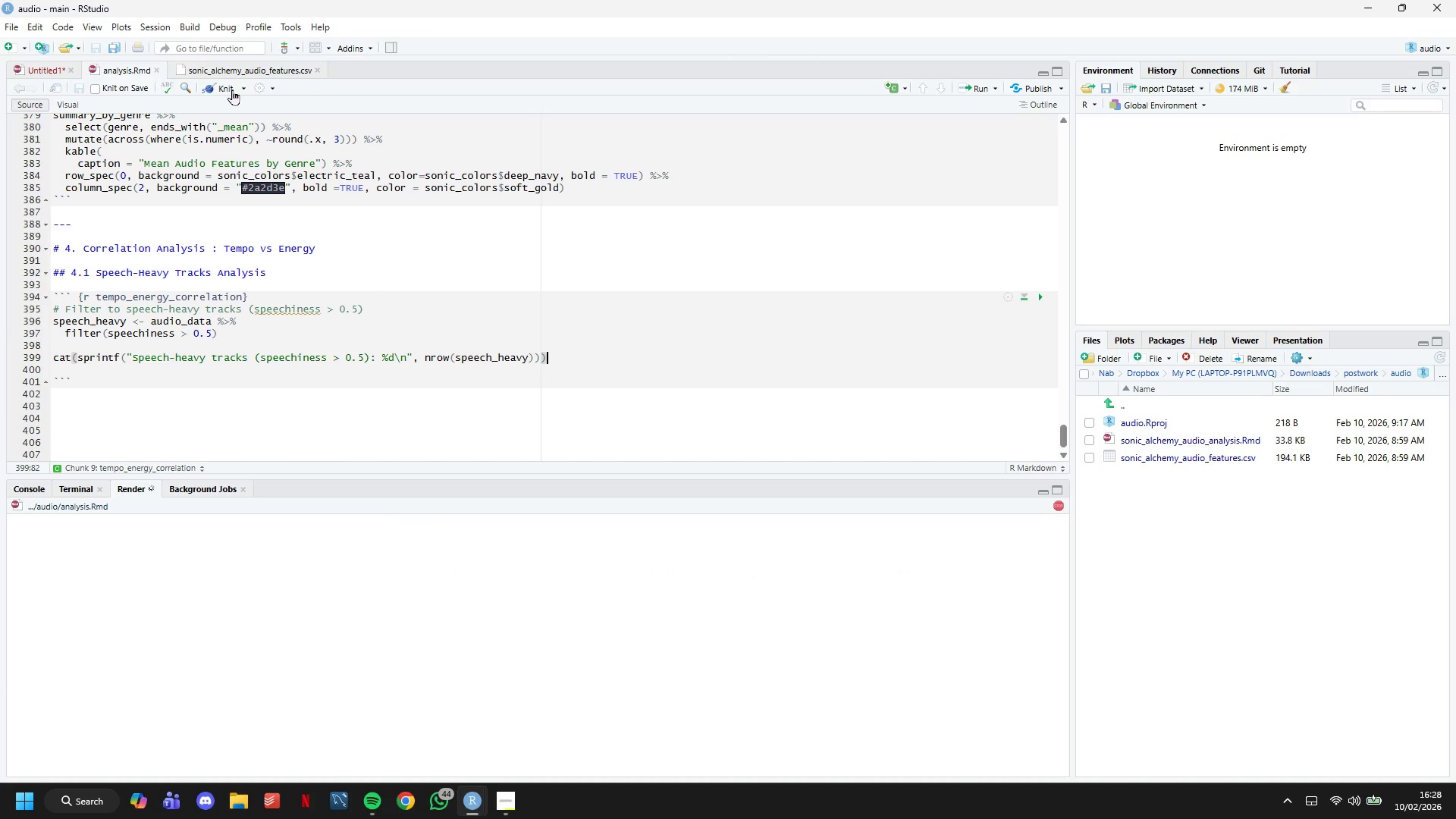 
key(Enter)
 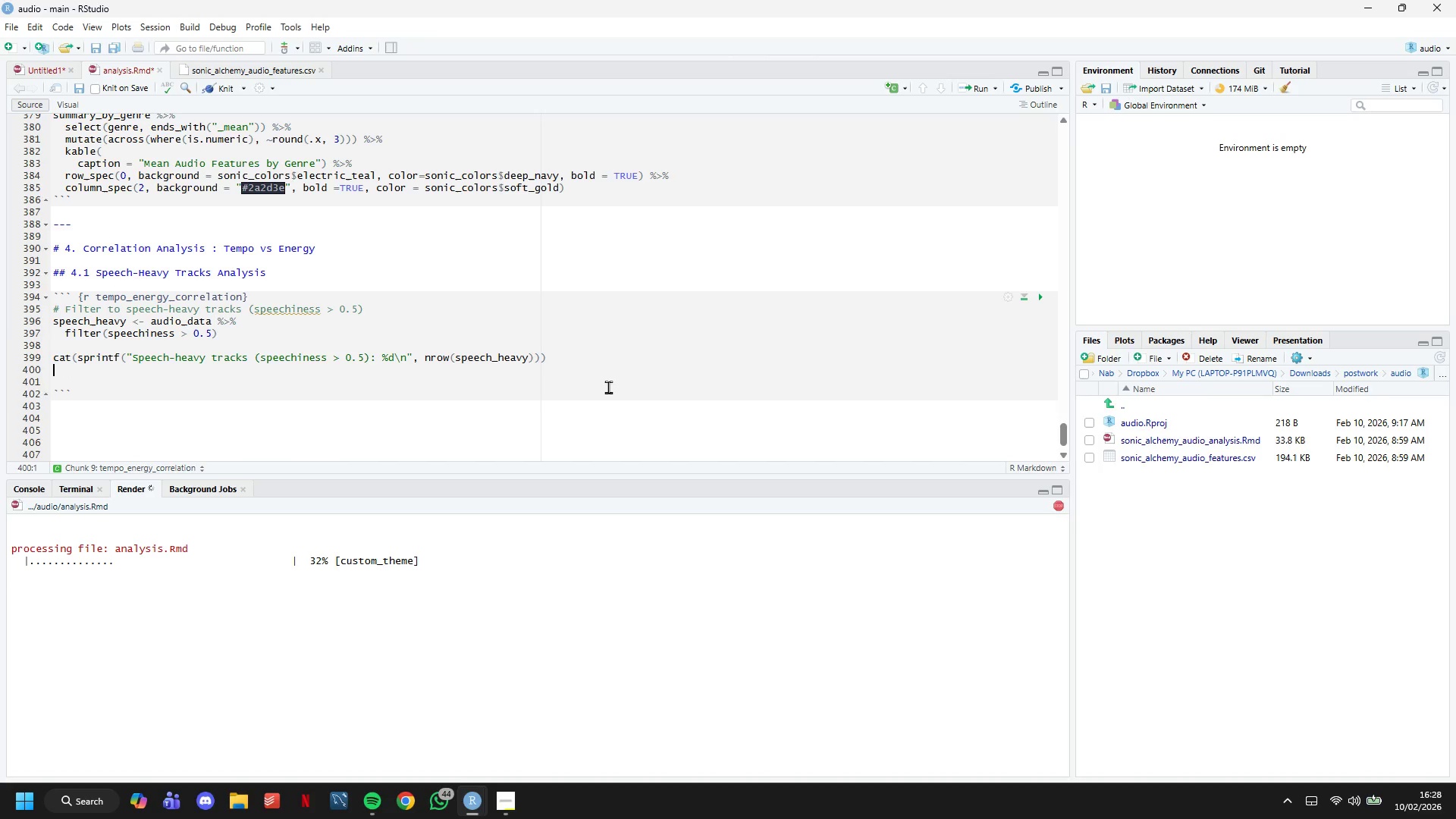 
key(Enter)
 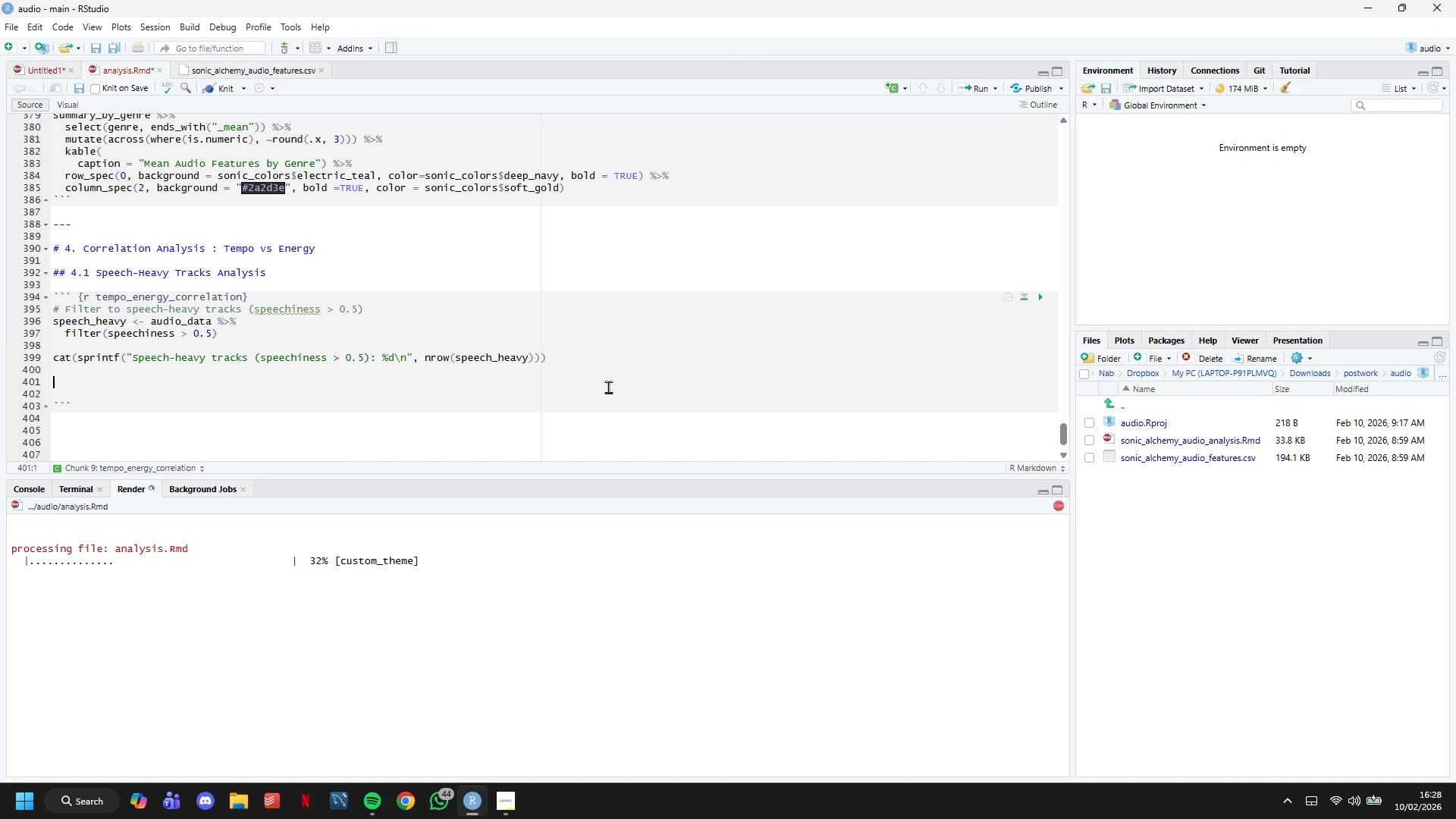 
type(# Calculate correlation)
 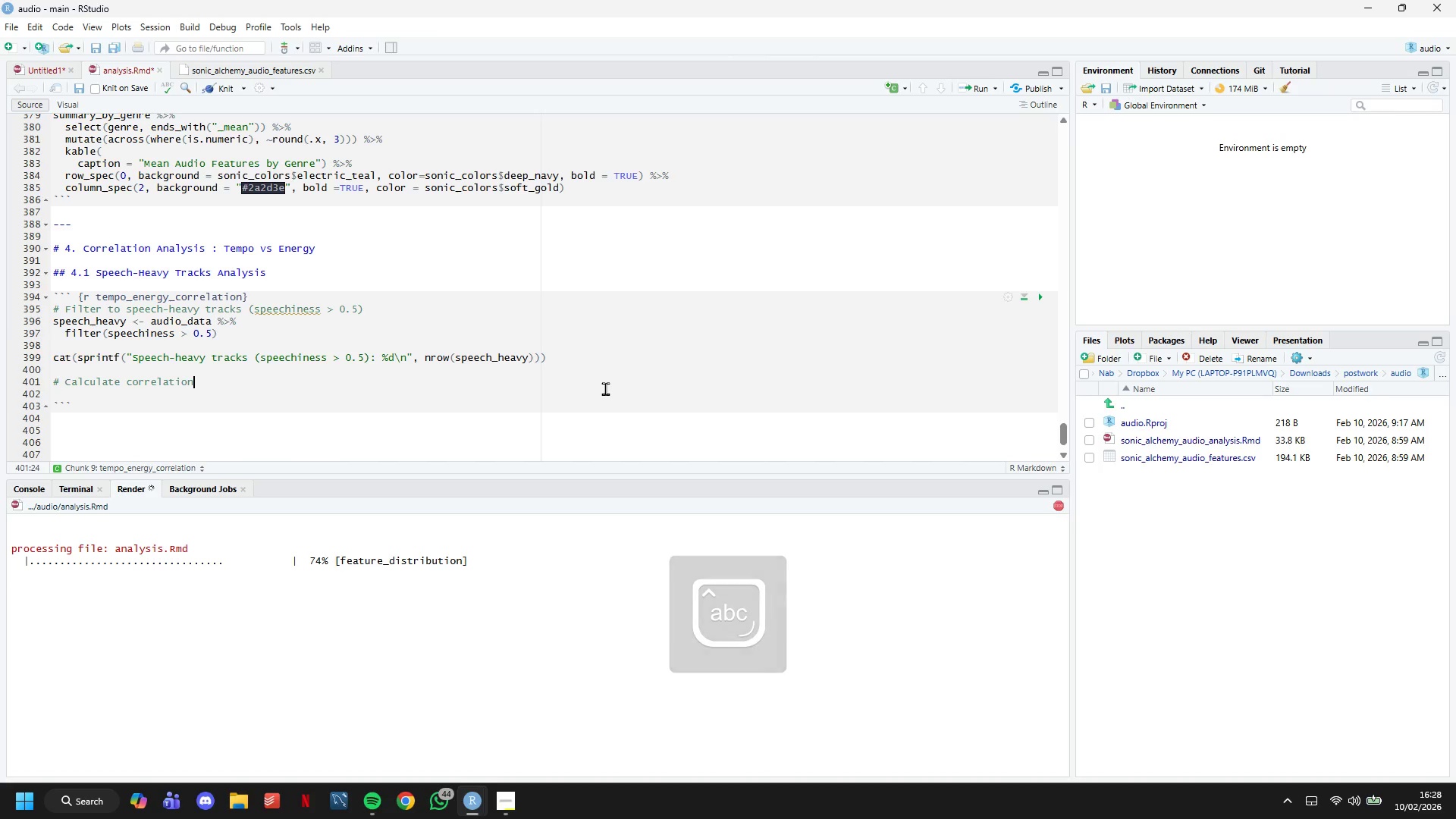 
key(Enter)
 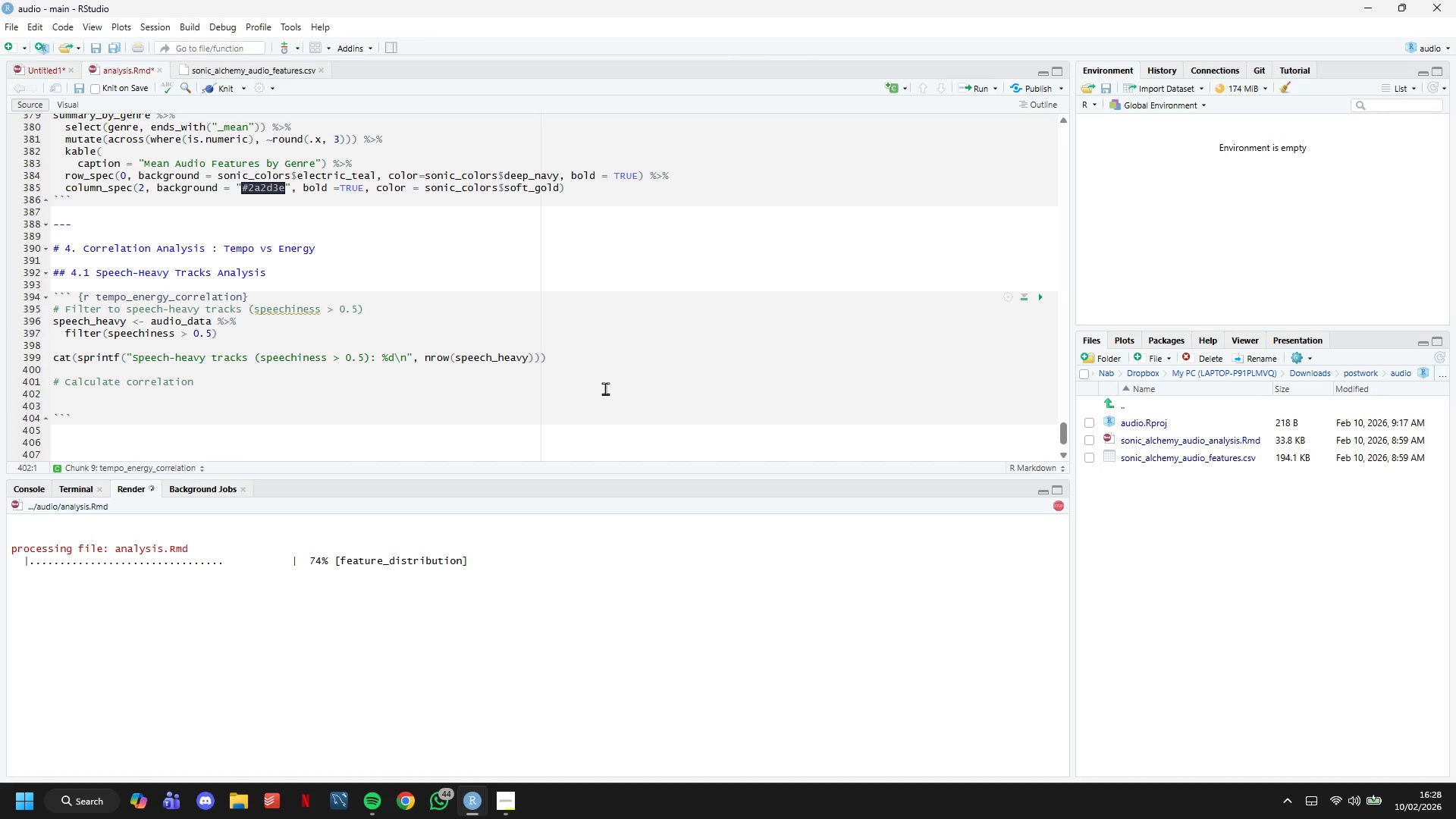 
type(correlation <- )
 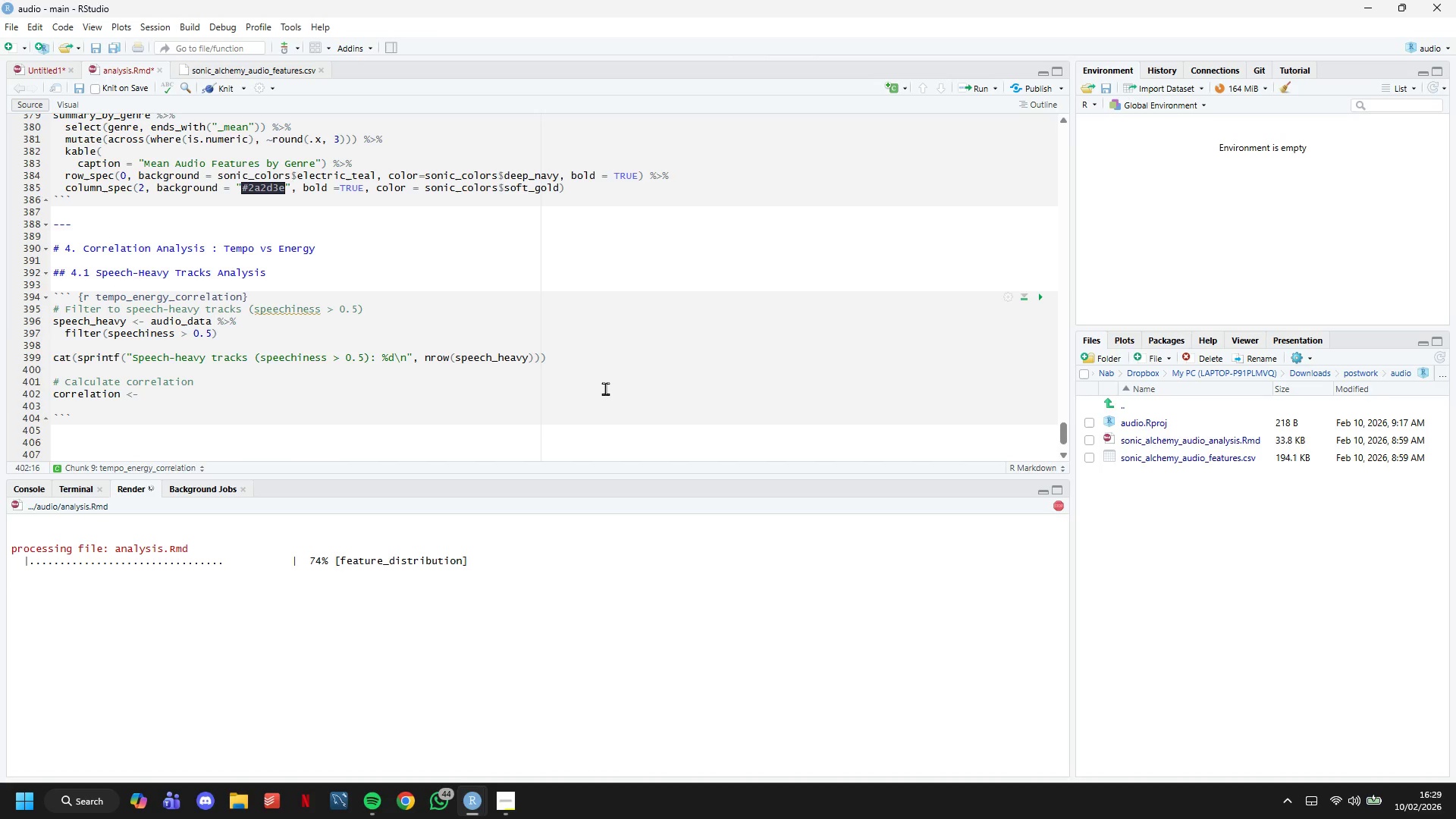 
type(co(speech)
 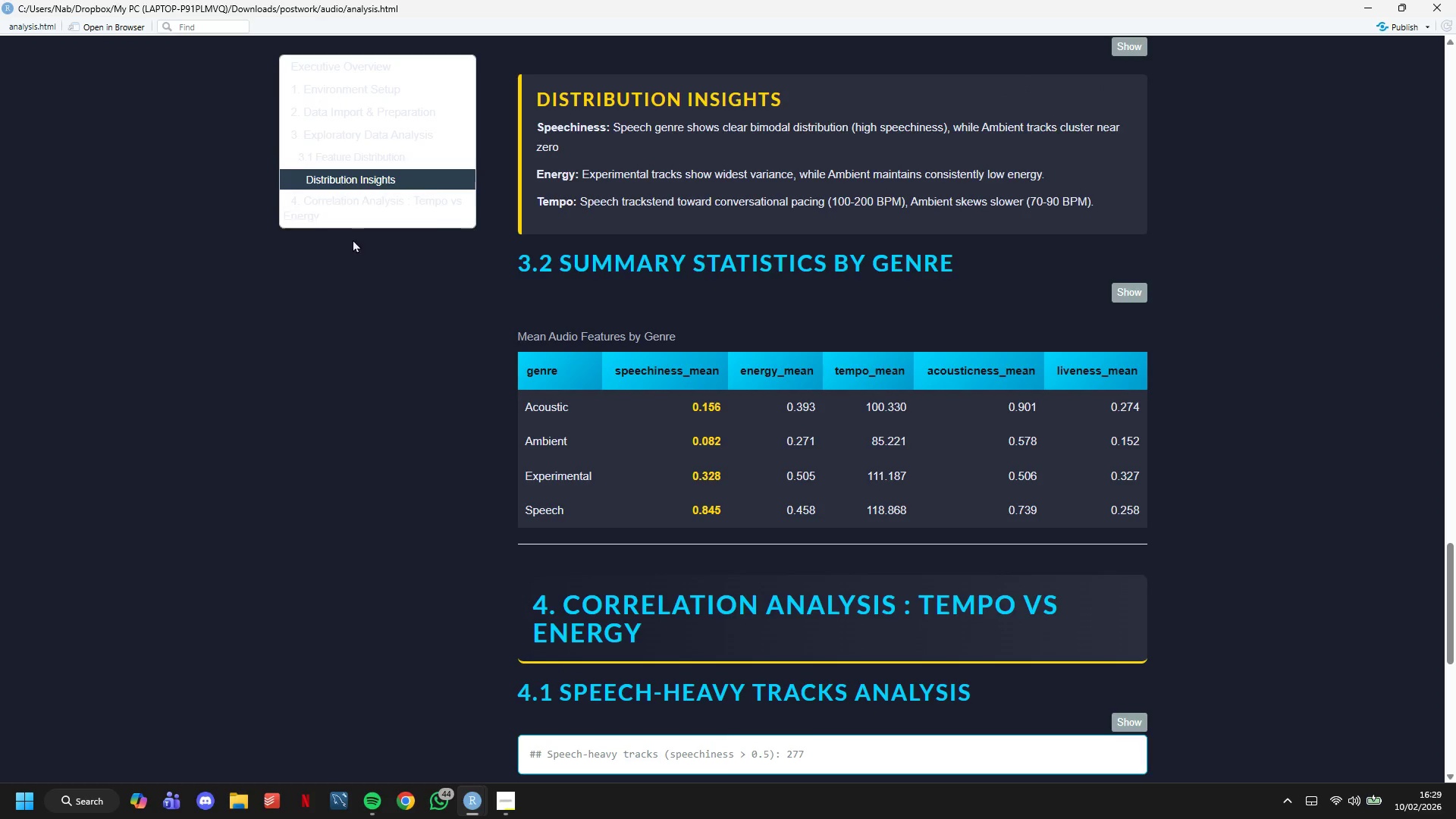 
left_click([340, 238])
 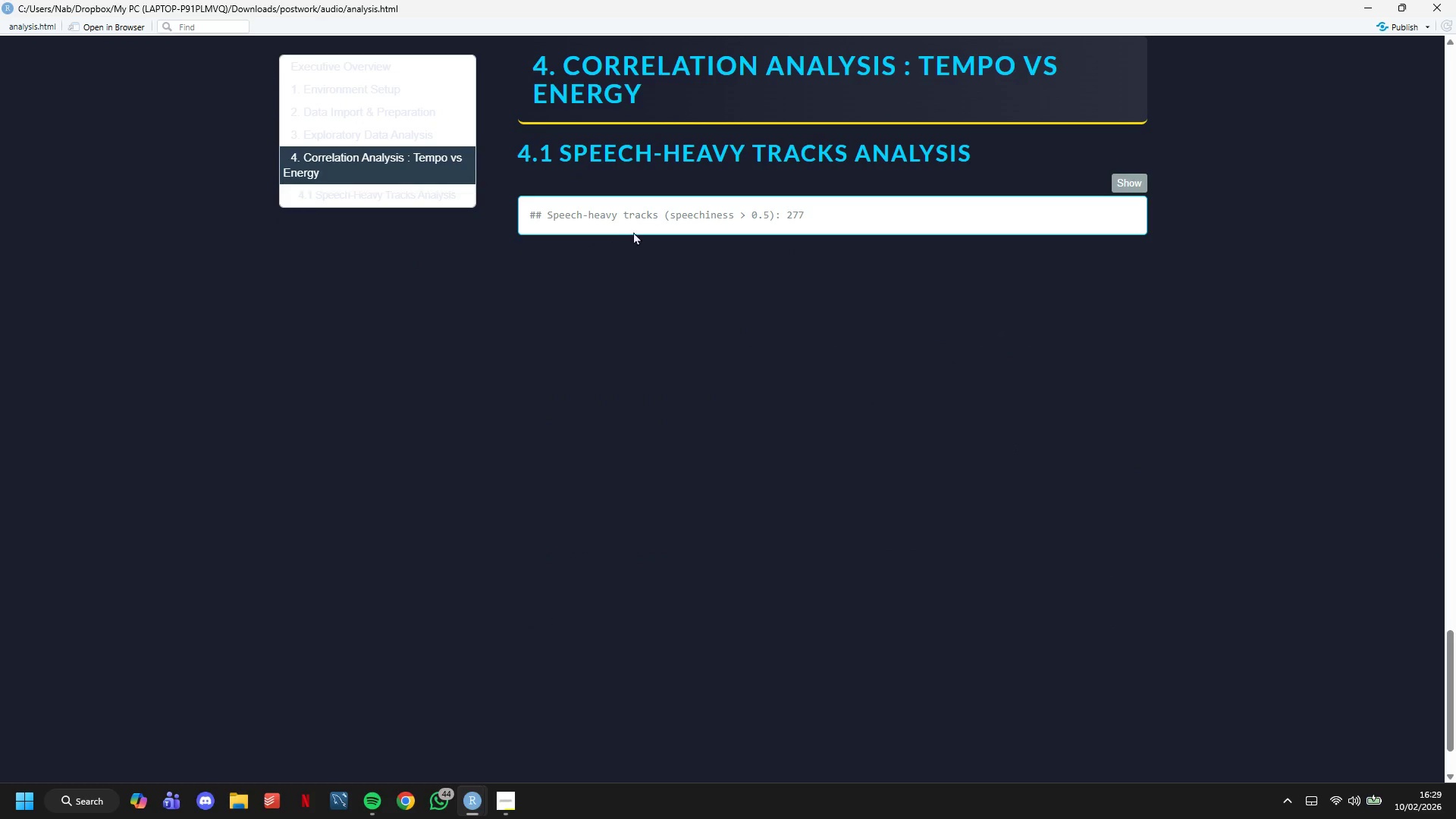 
double_click([642, 228])
 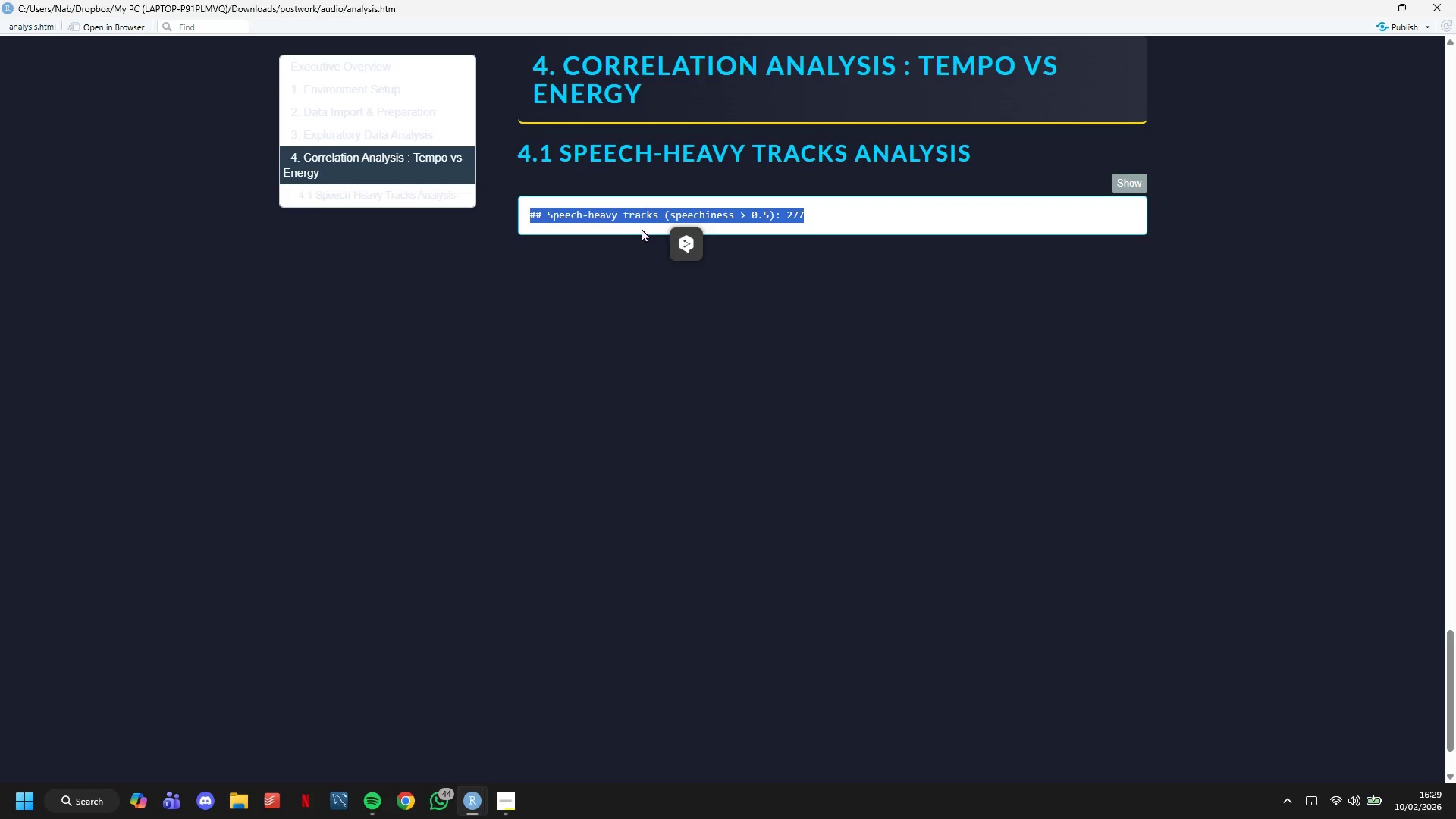 
triple_click([642, 228])
 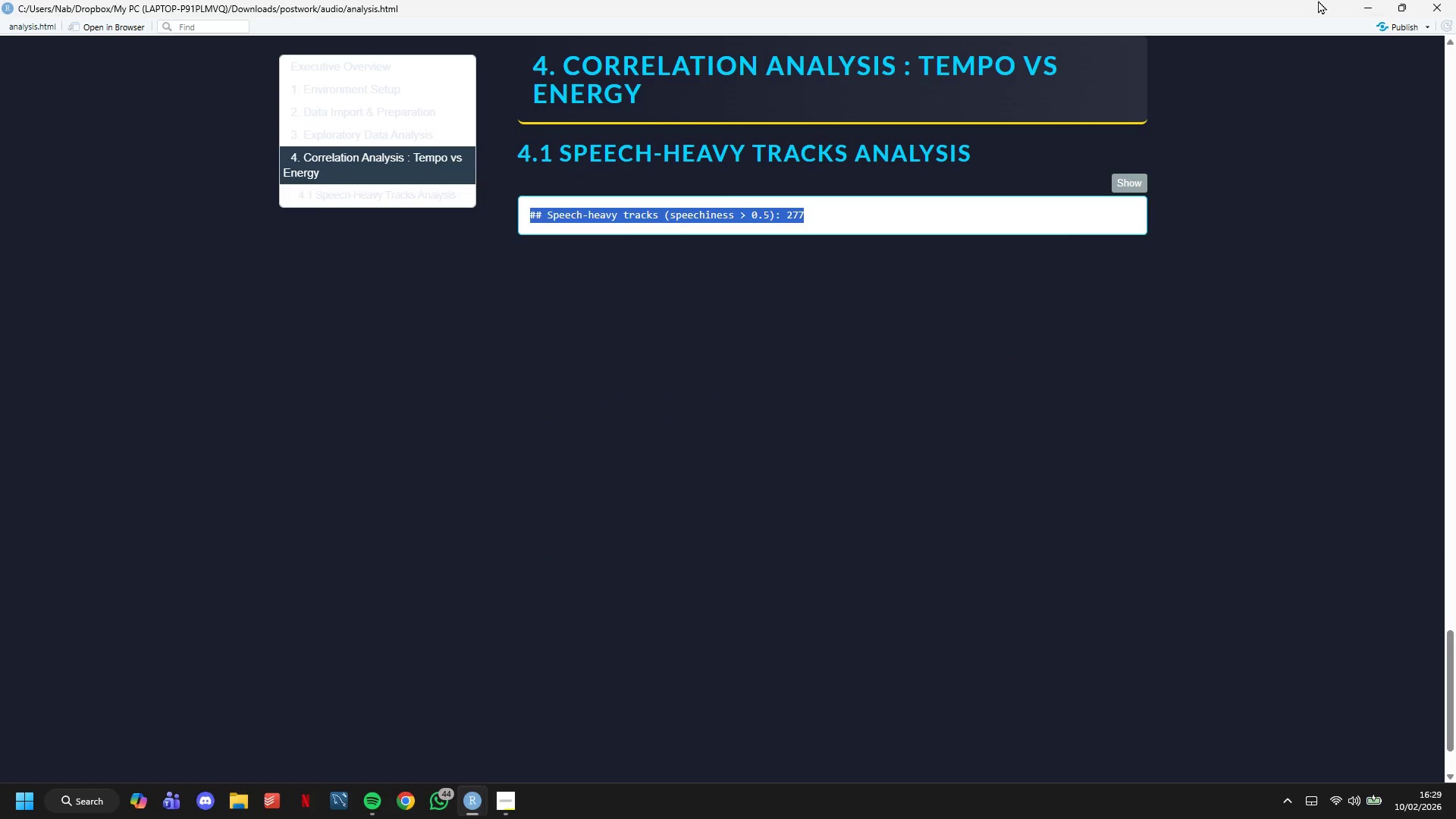 
left_click([1388, 1])
 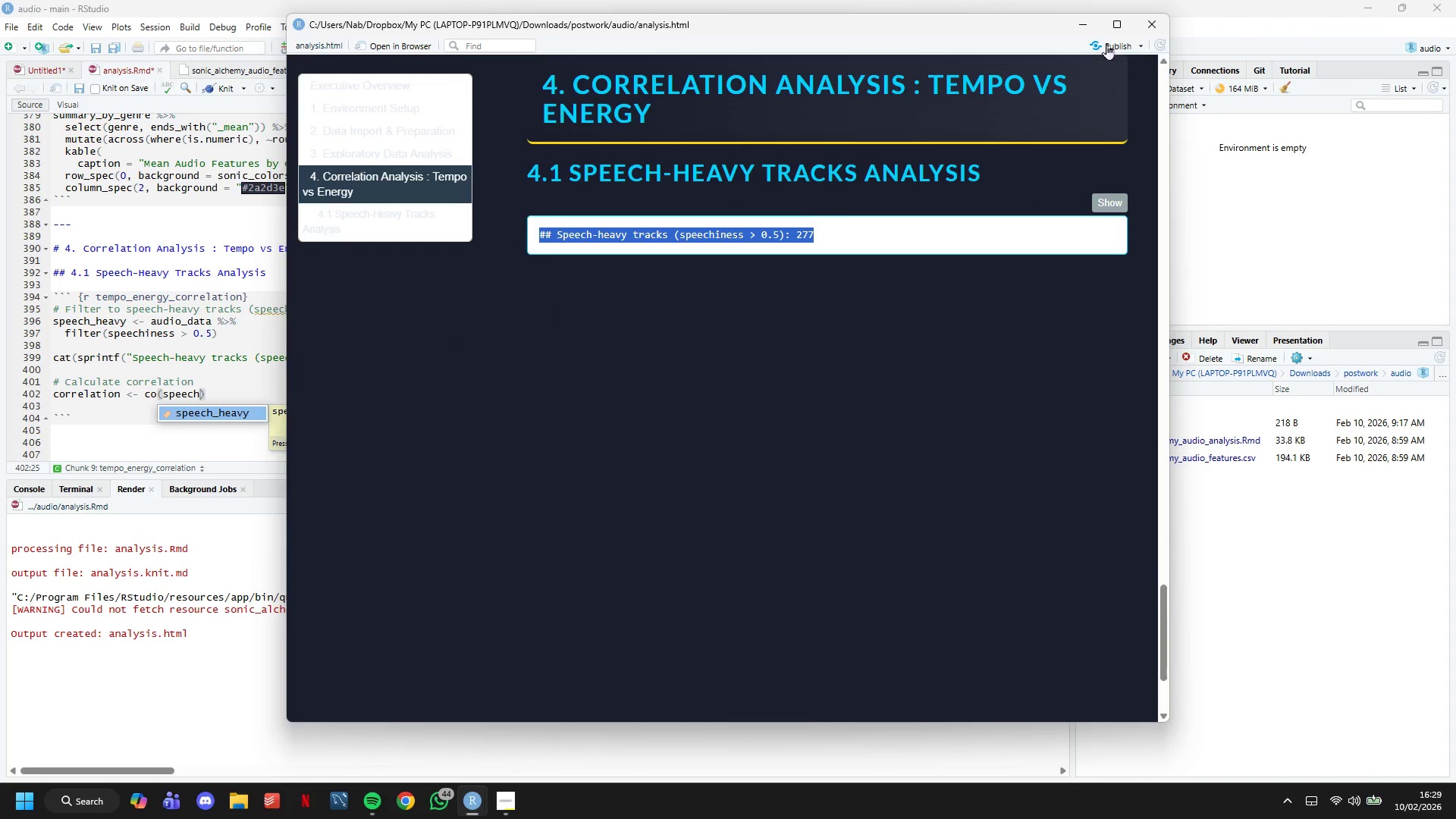 
left_click([1091, 21])
 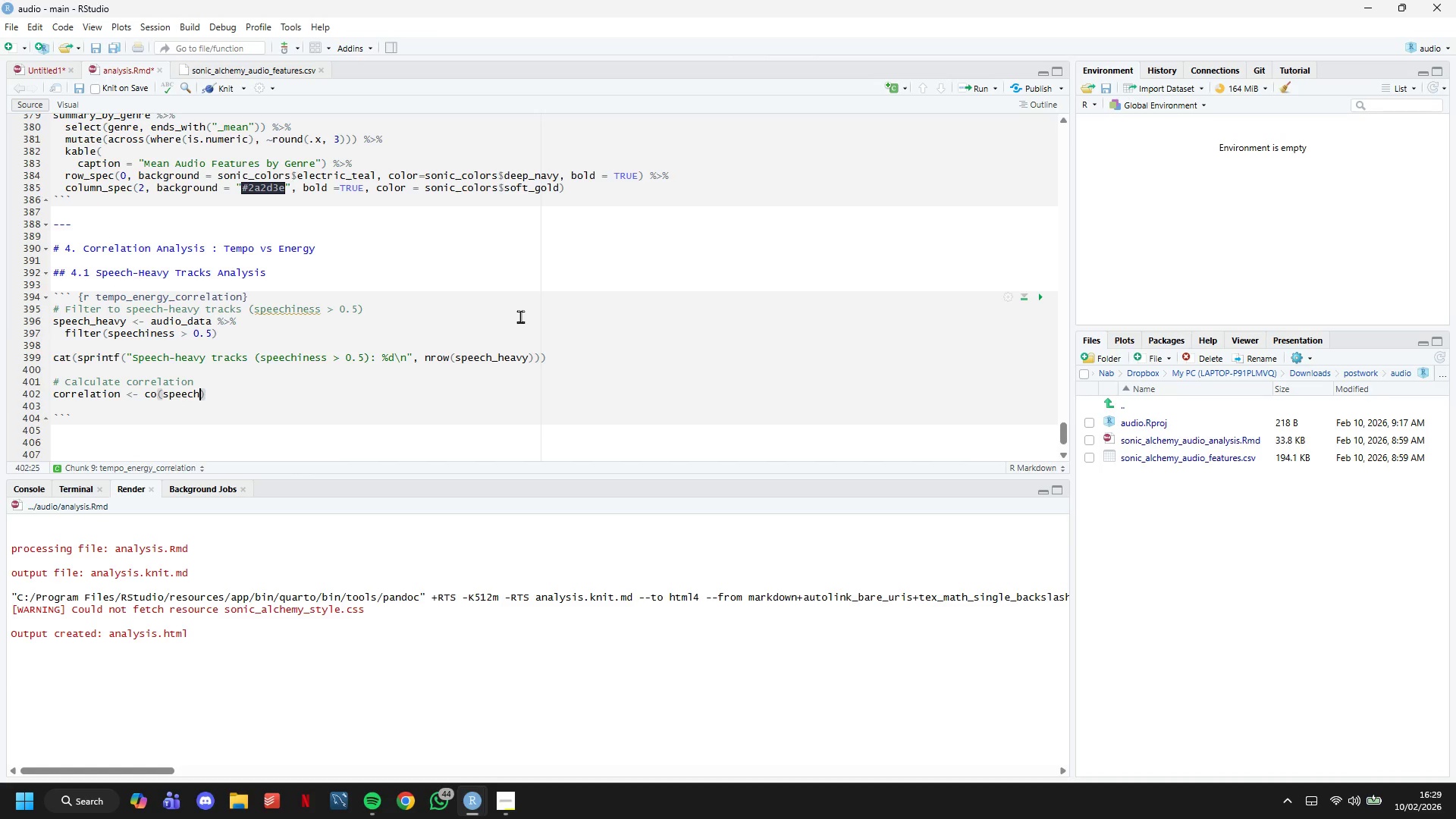 
wait(6.11)
 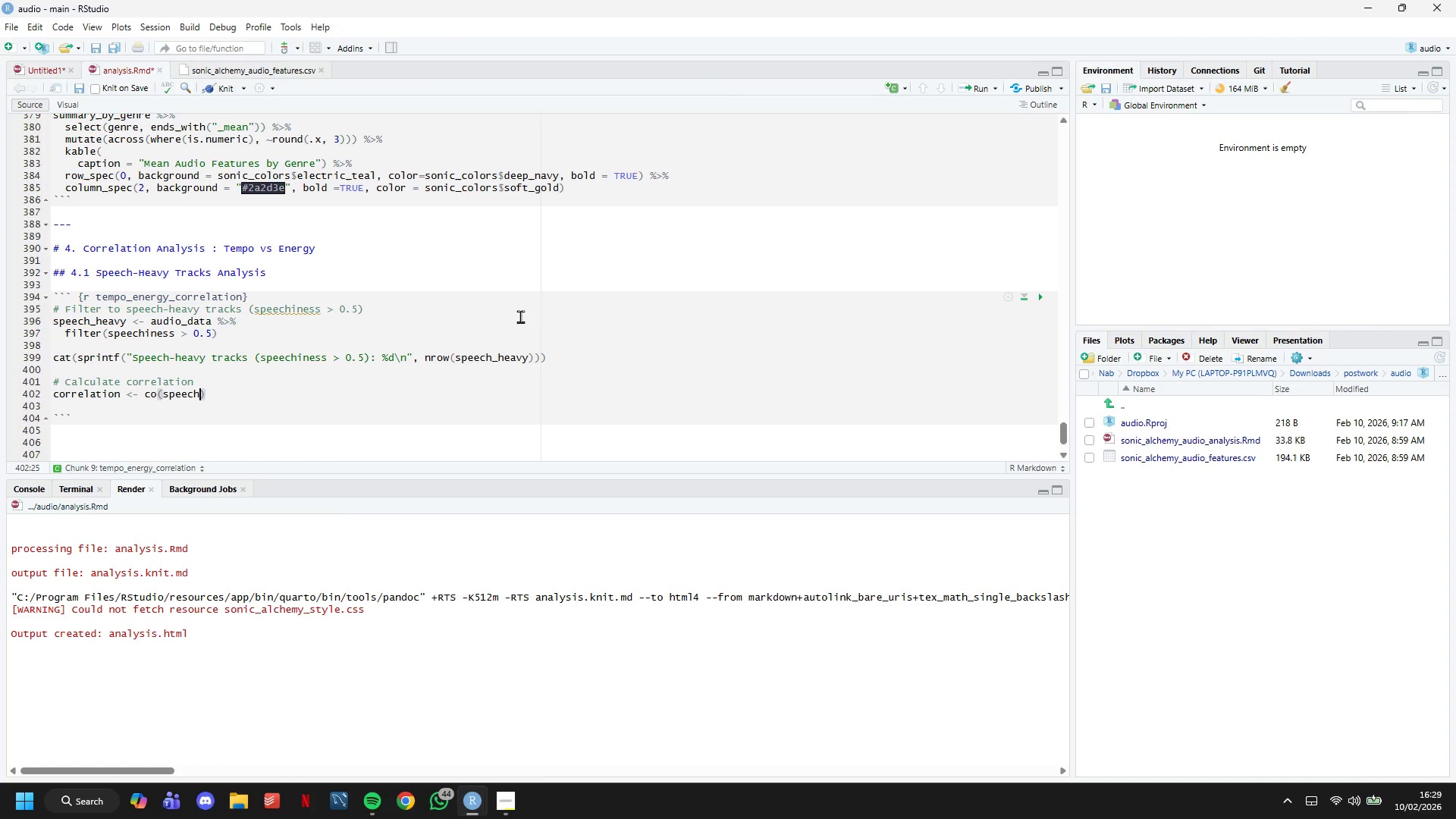 
hold_key(key=ArrowLeft, duration=0.67)
 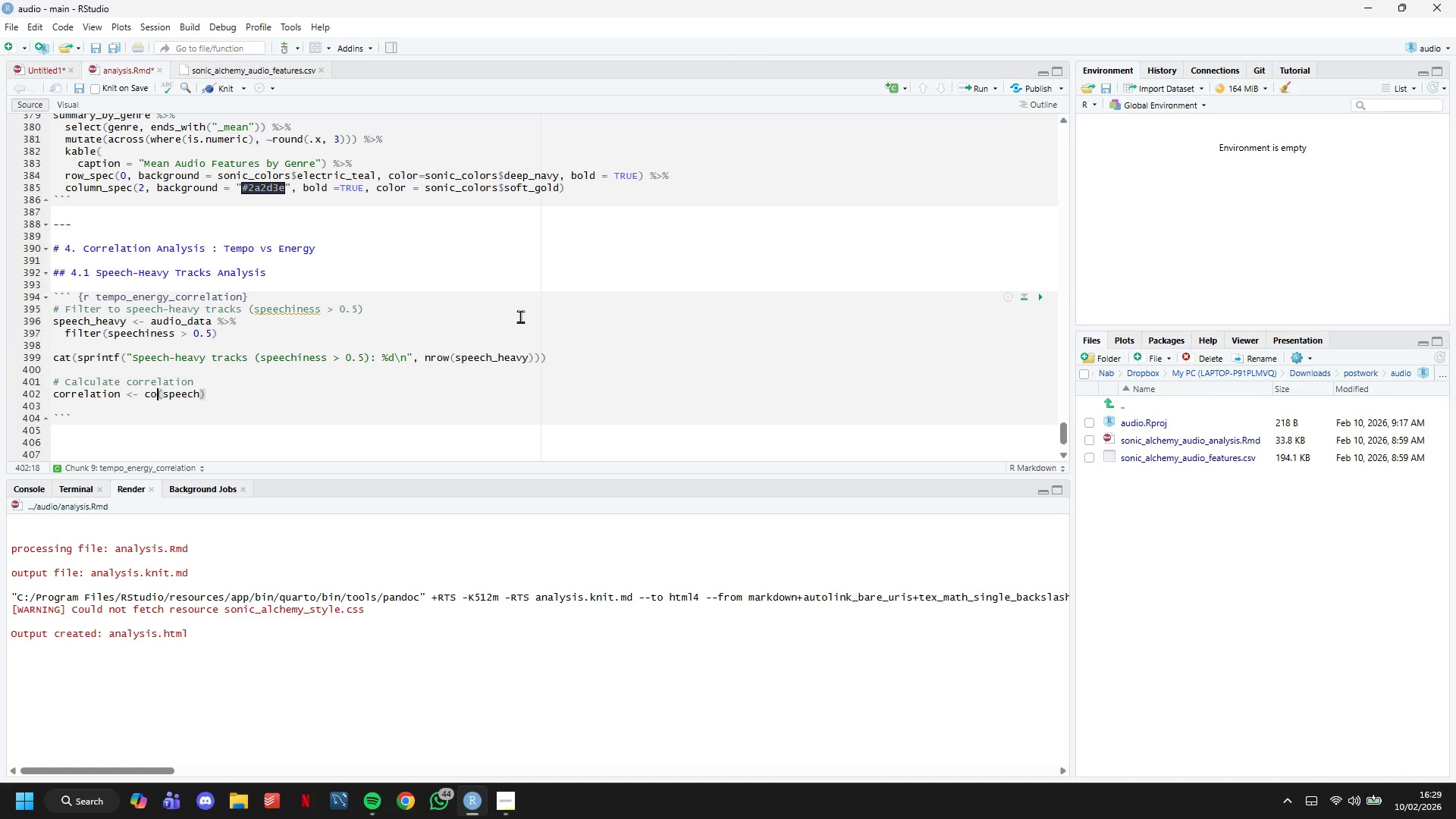 
key(R)
 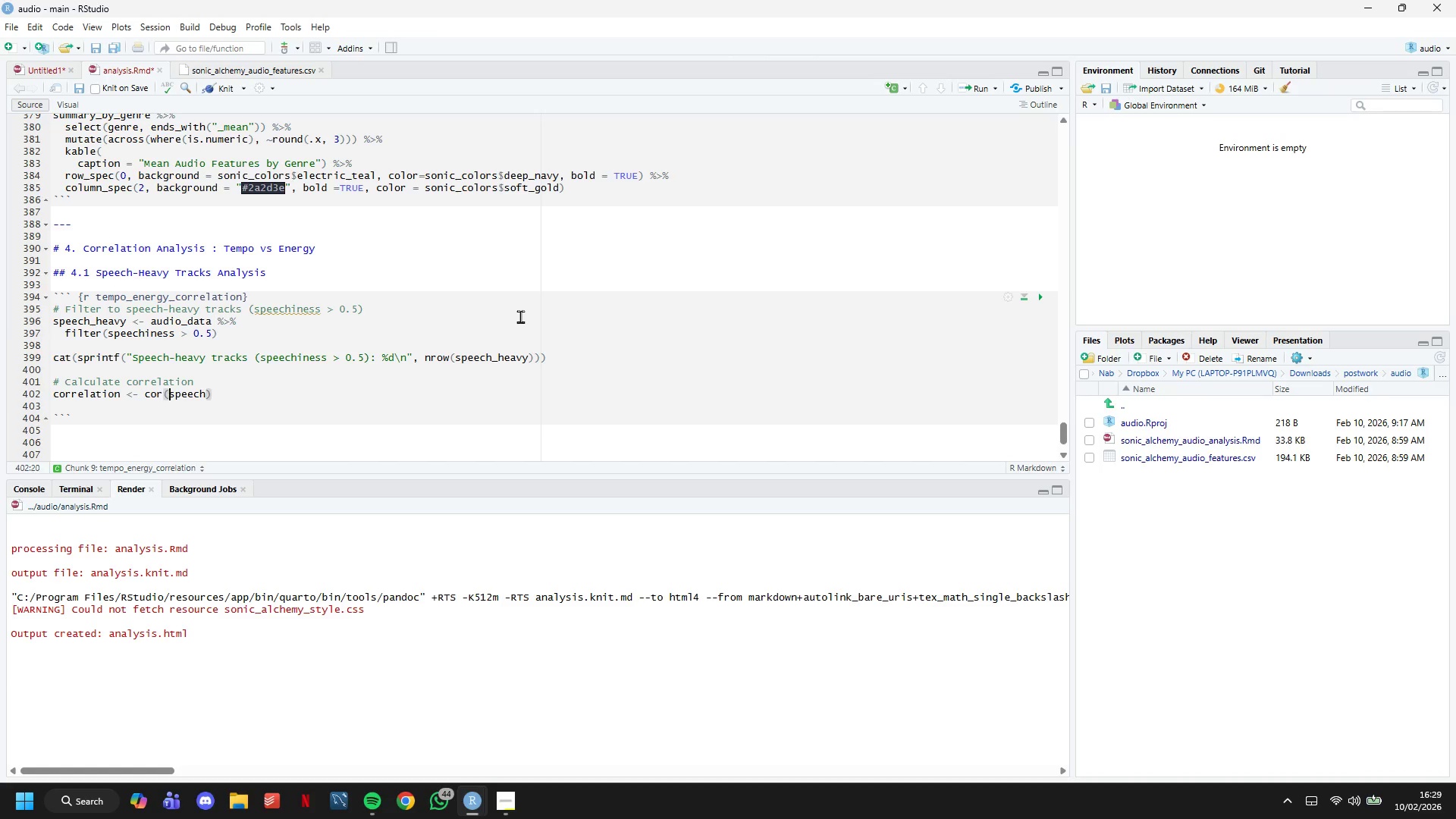 
hold_key(key=ArrowRight, duration=0.5)
 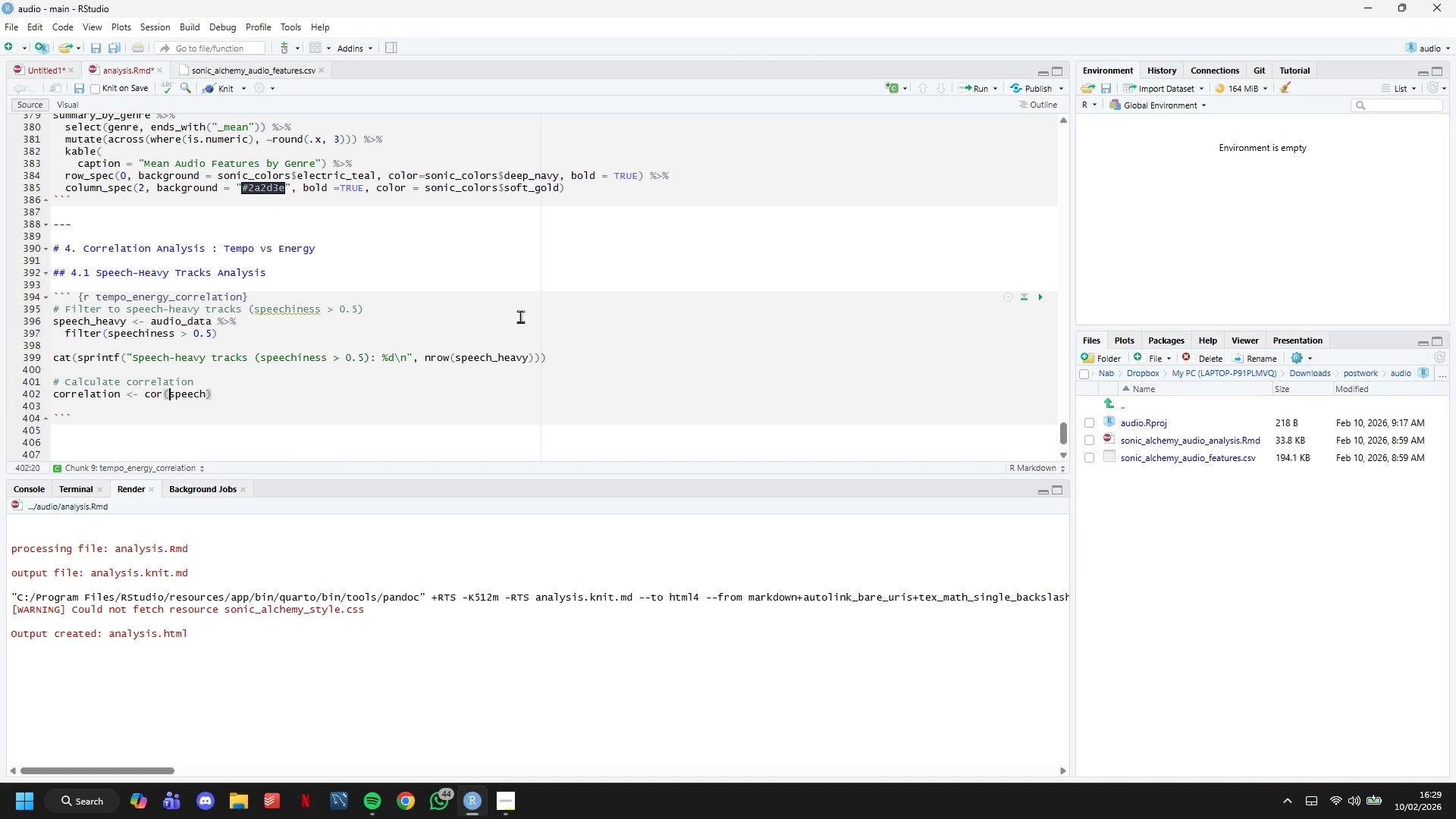 
hold_key(key=ArrowRight, duration=0.62)
 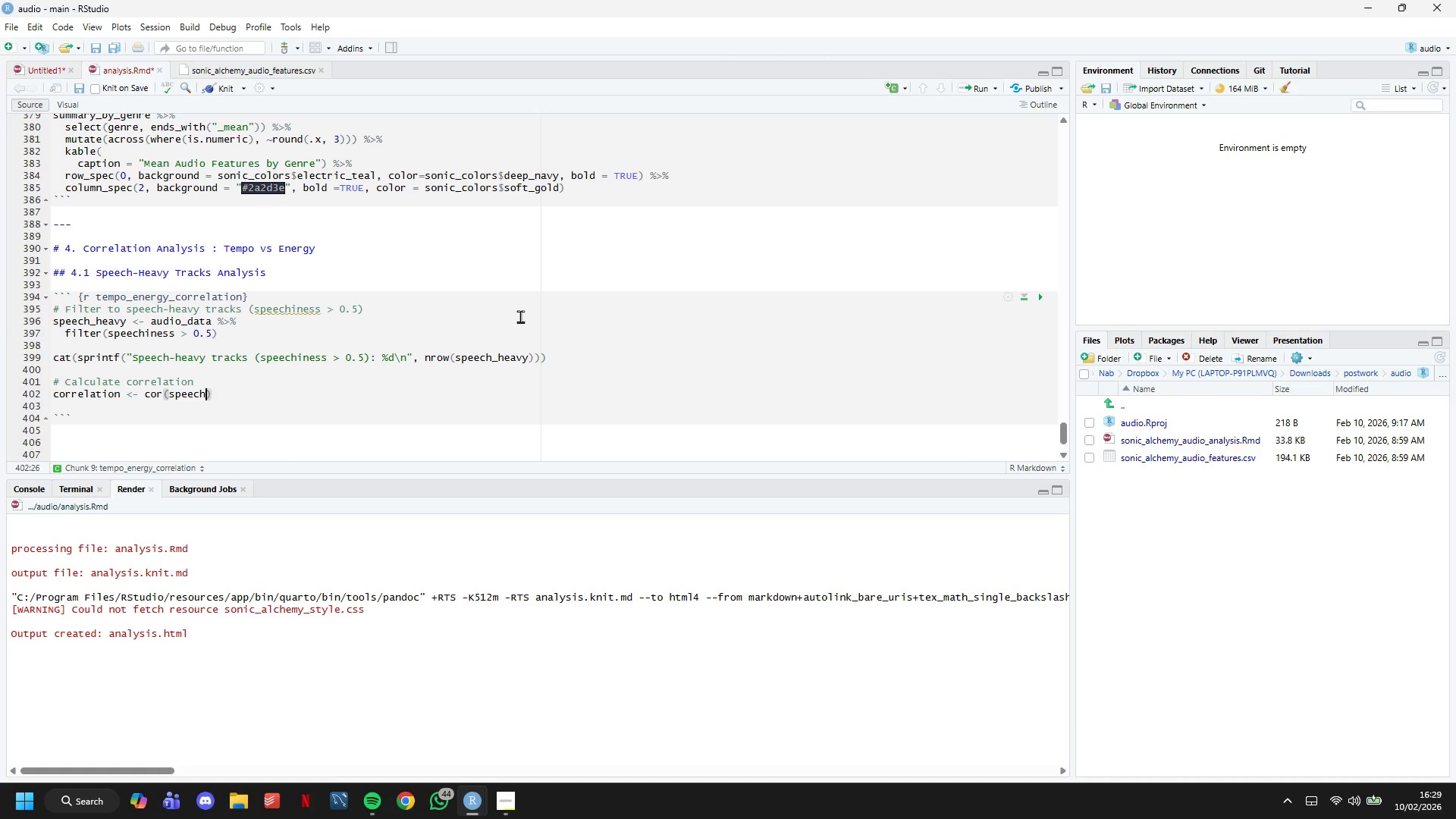 
hold_key(key=ShiftLeft, duration=0.31)
 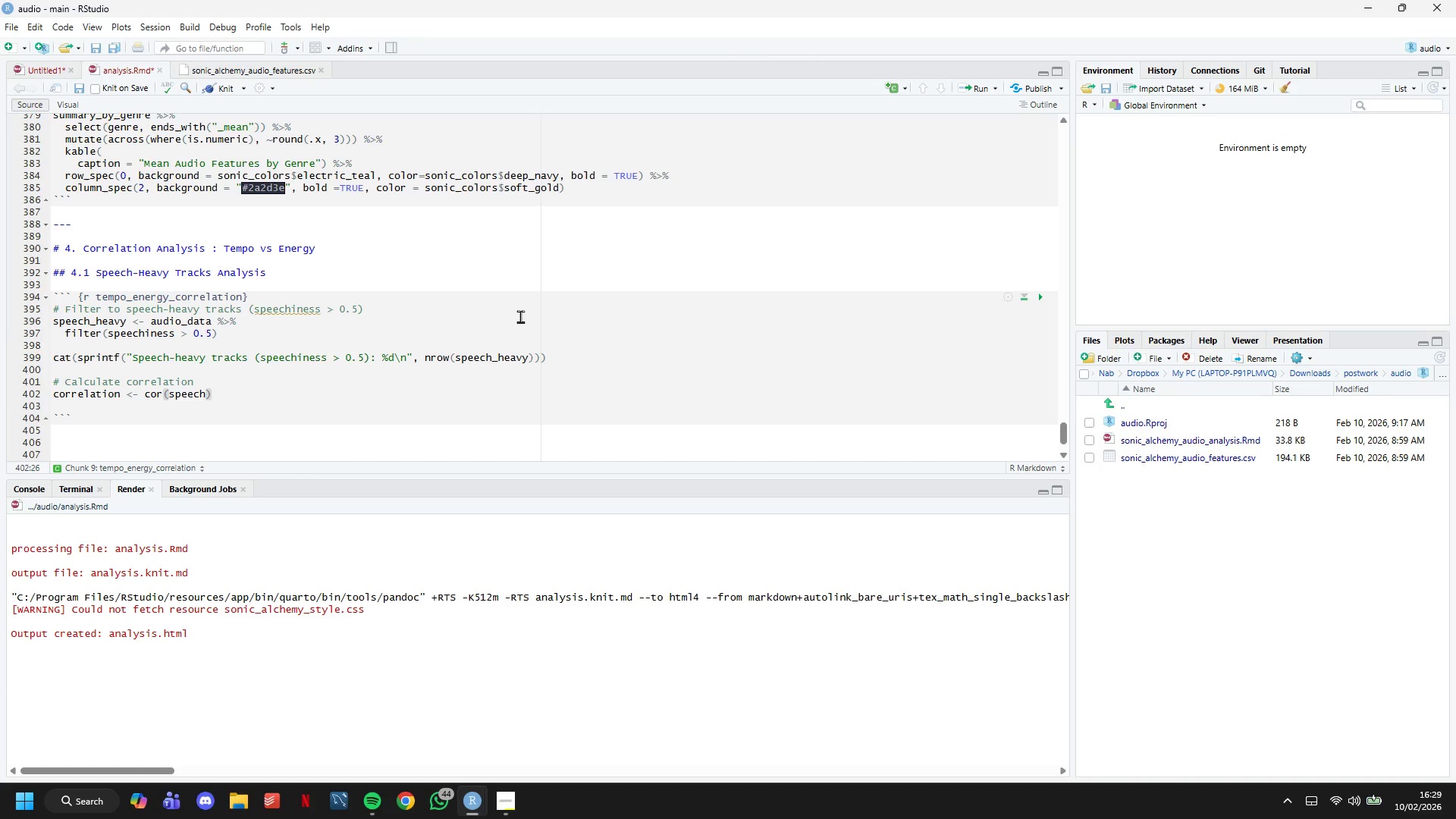 
type(_heavy$tempo, speech_heavy)
 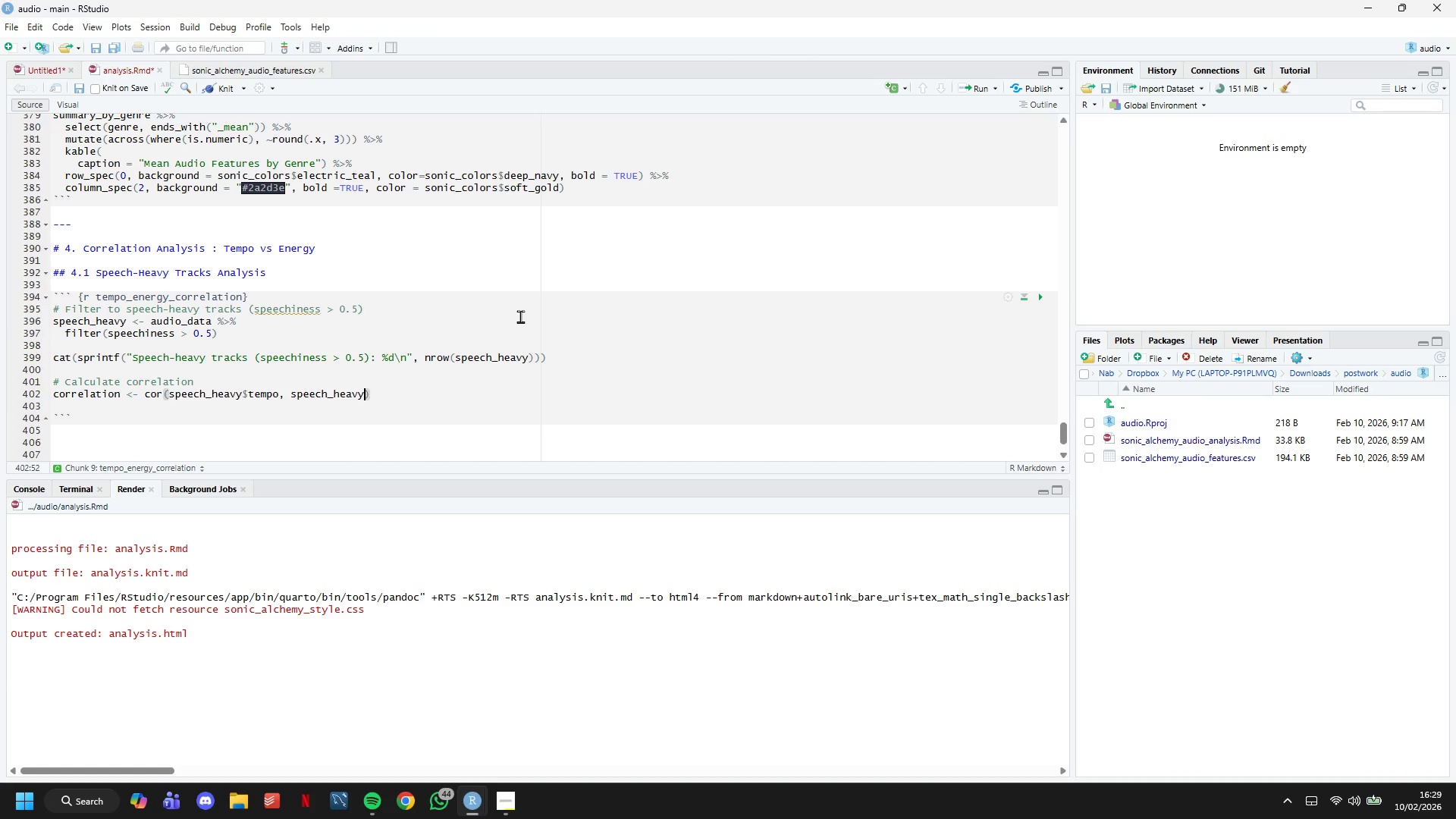 
hold_key(key=ShiftLeft, duration=1.51)
 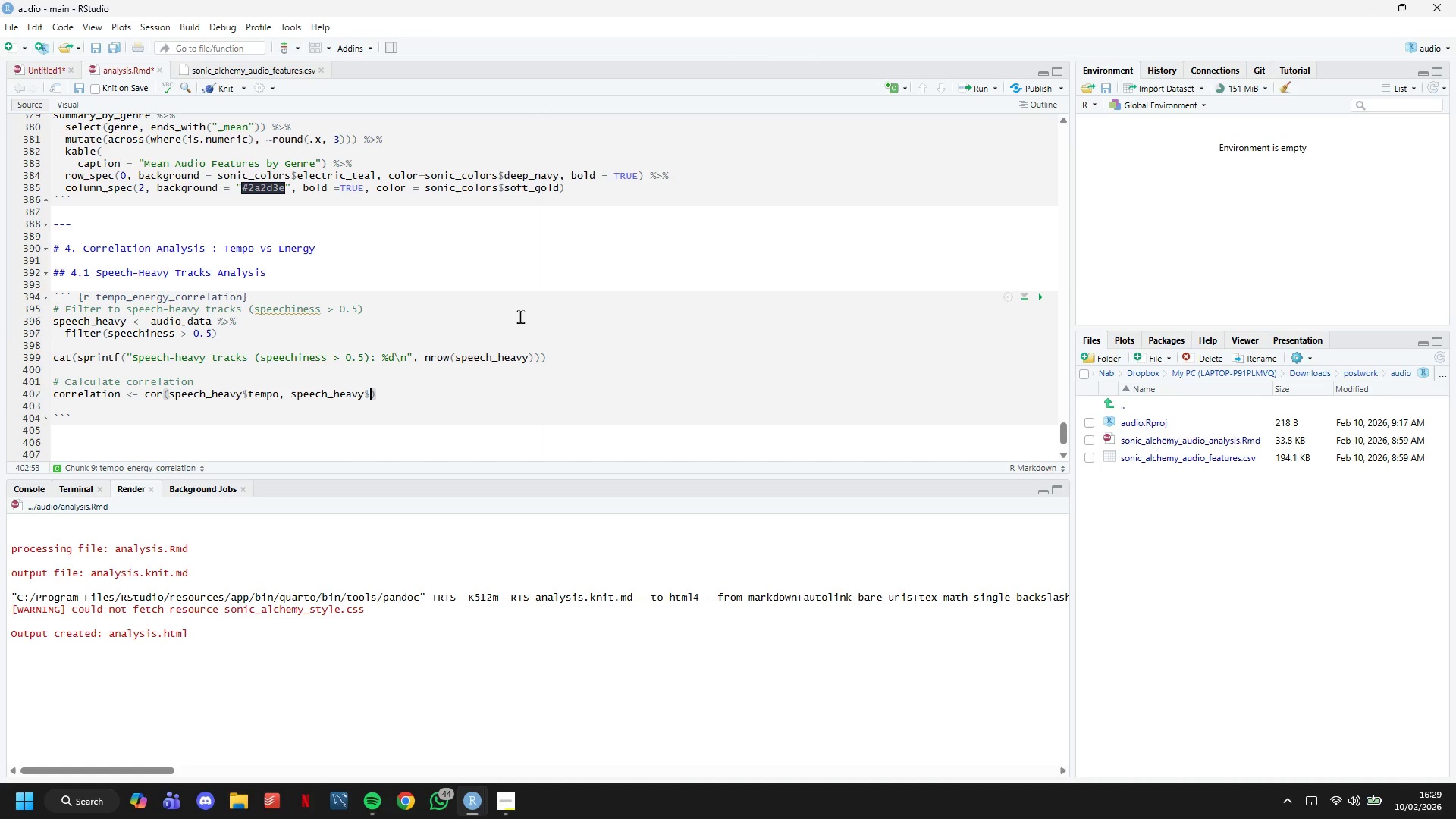 
type($energy, use = "complete.obs)
 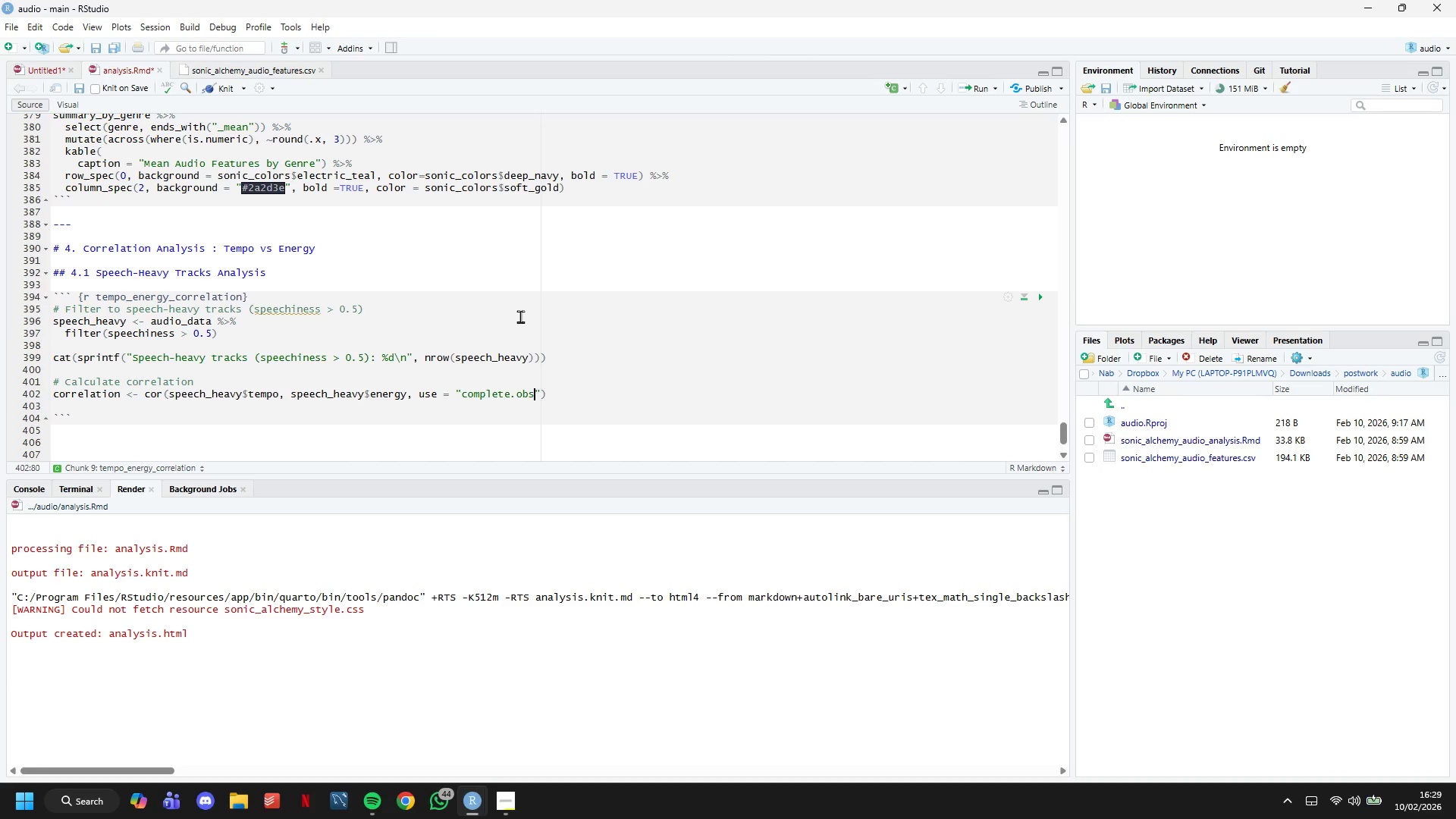 
key(ArrowRight)
 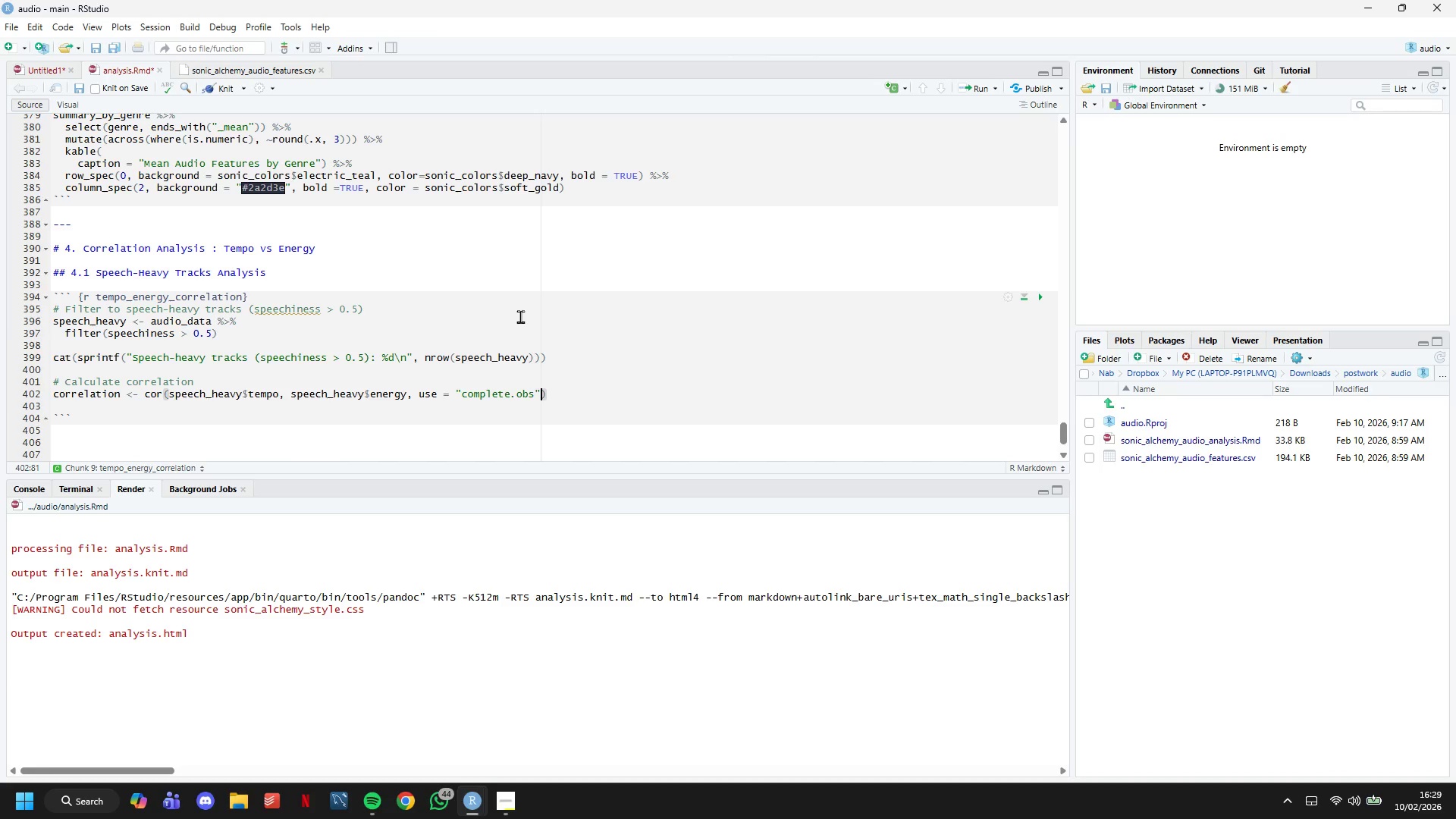 
key(ArrowRight)
 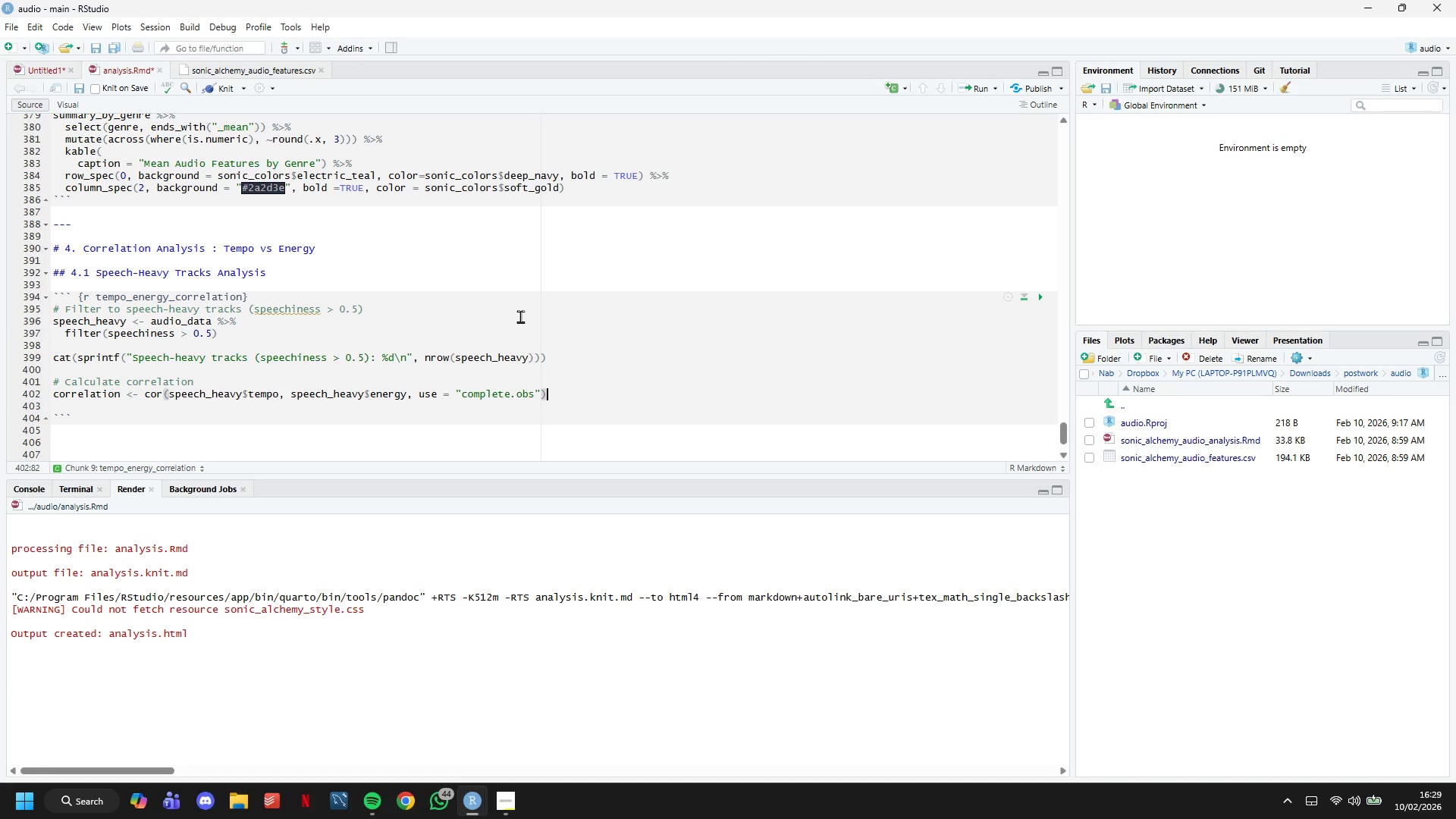 
key(Enter)
 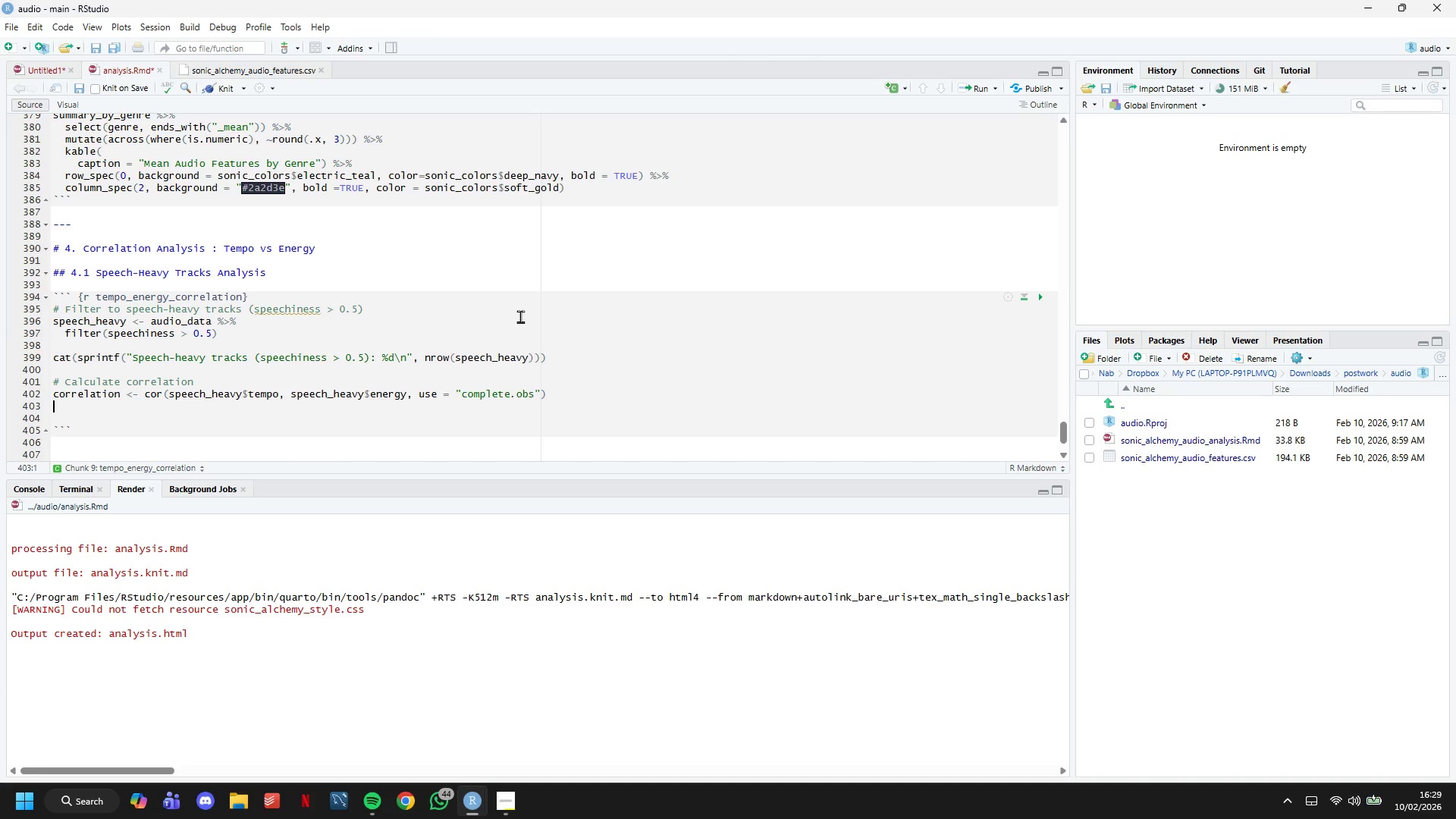 
key(Enter)
 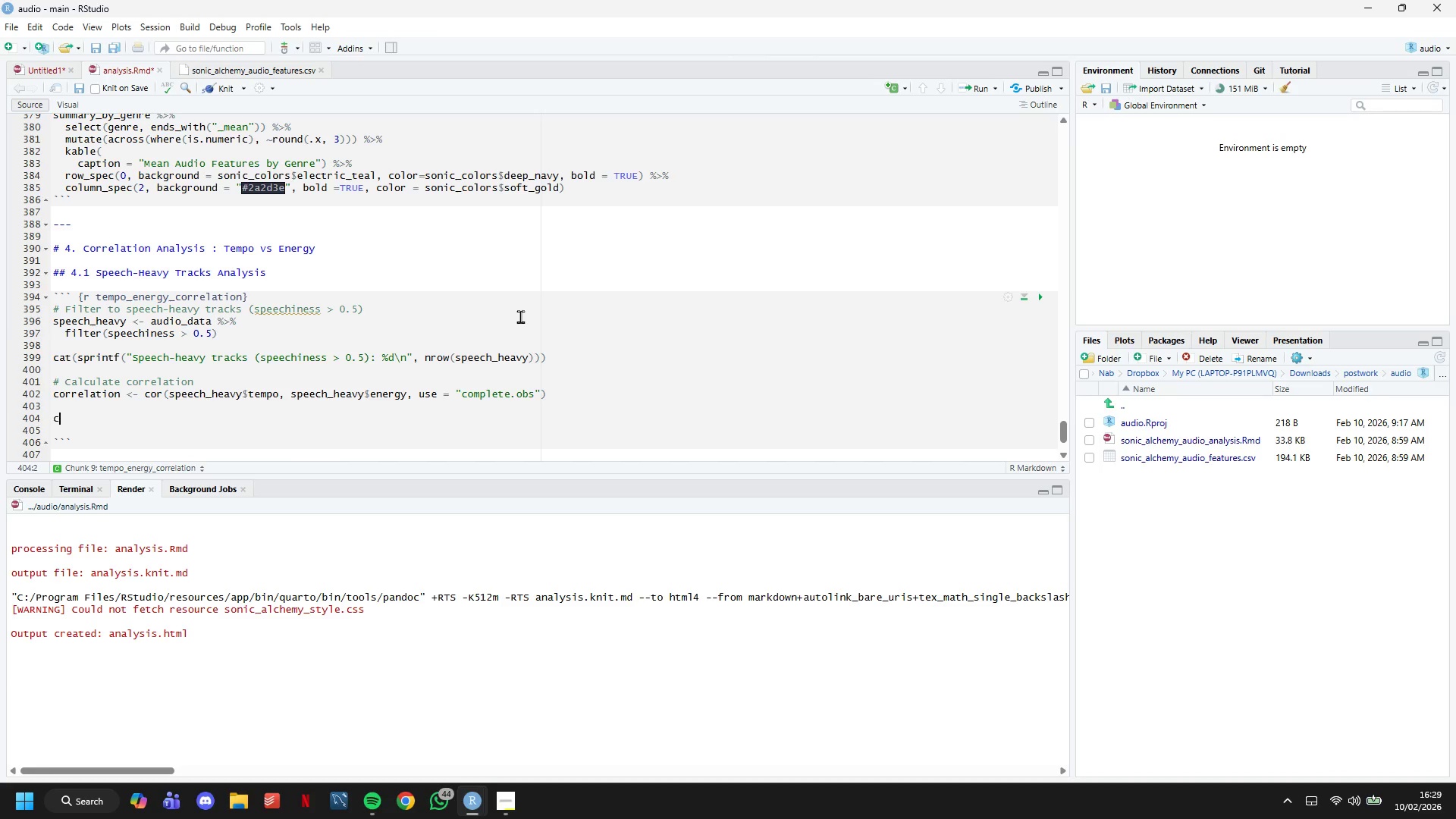 
type(cat(sprintf()
 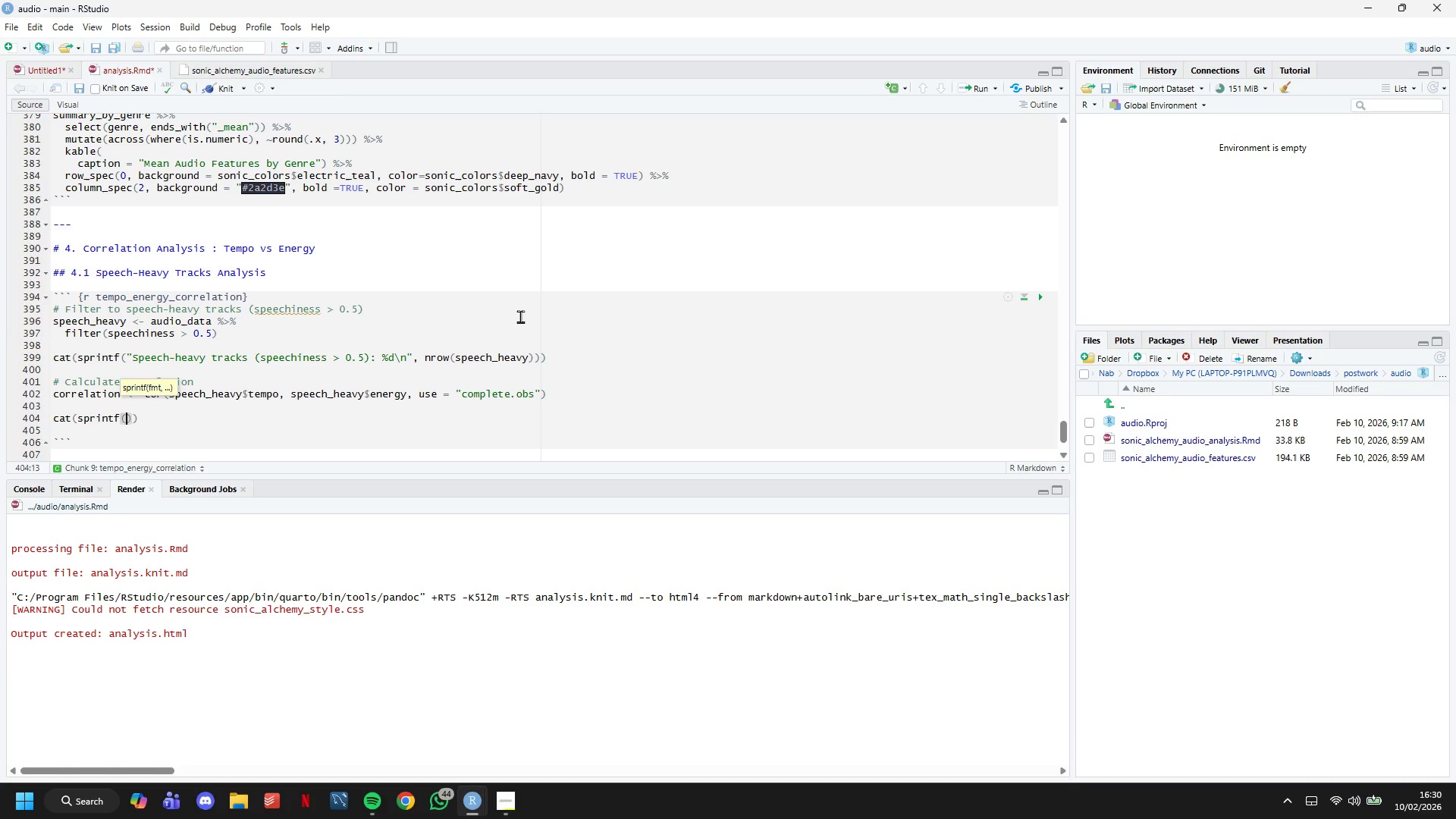 
type("Correlation (Tempo vs Energy)
 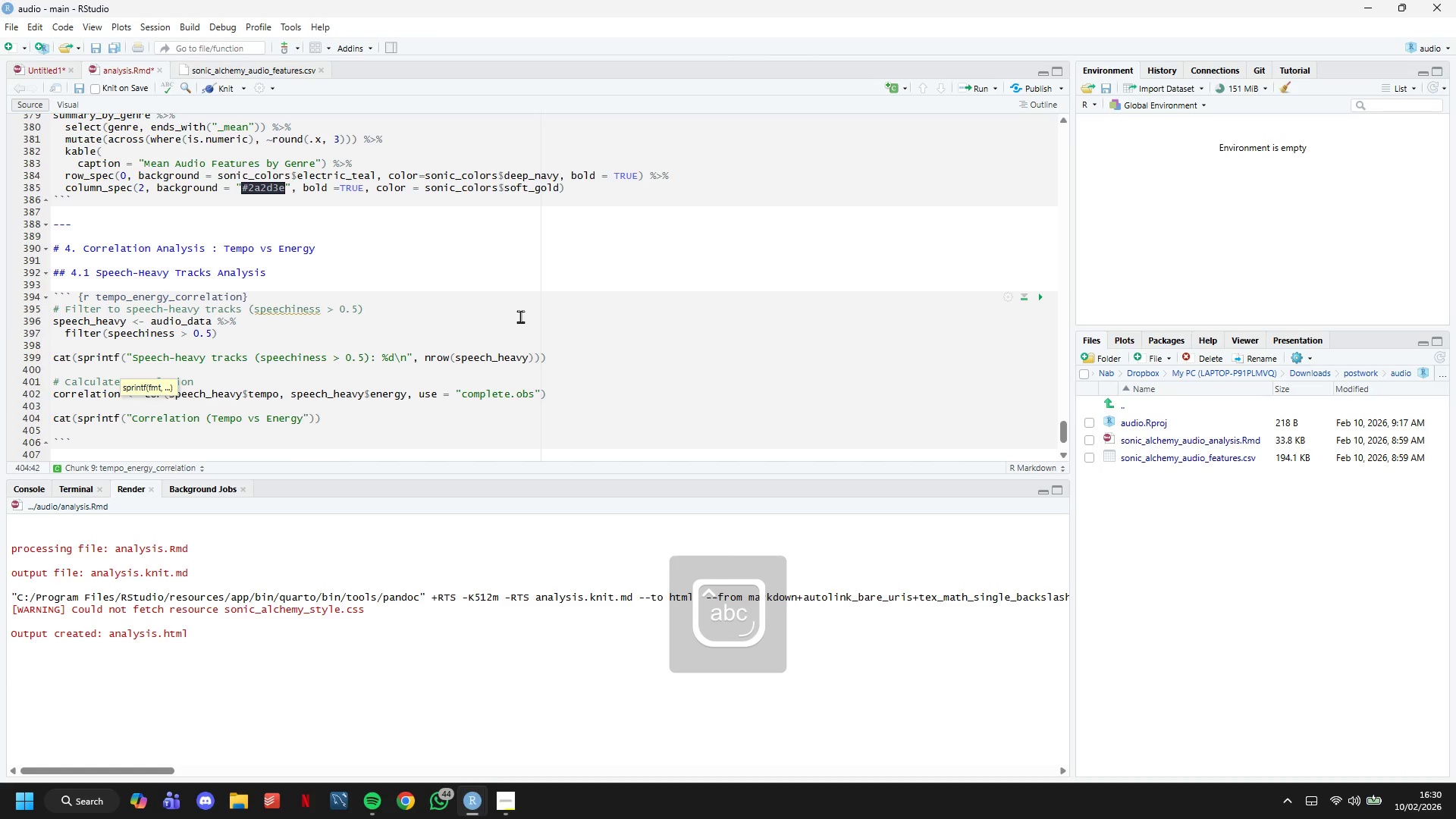 
key(ArrowRight)
 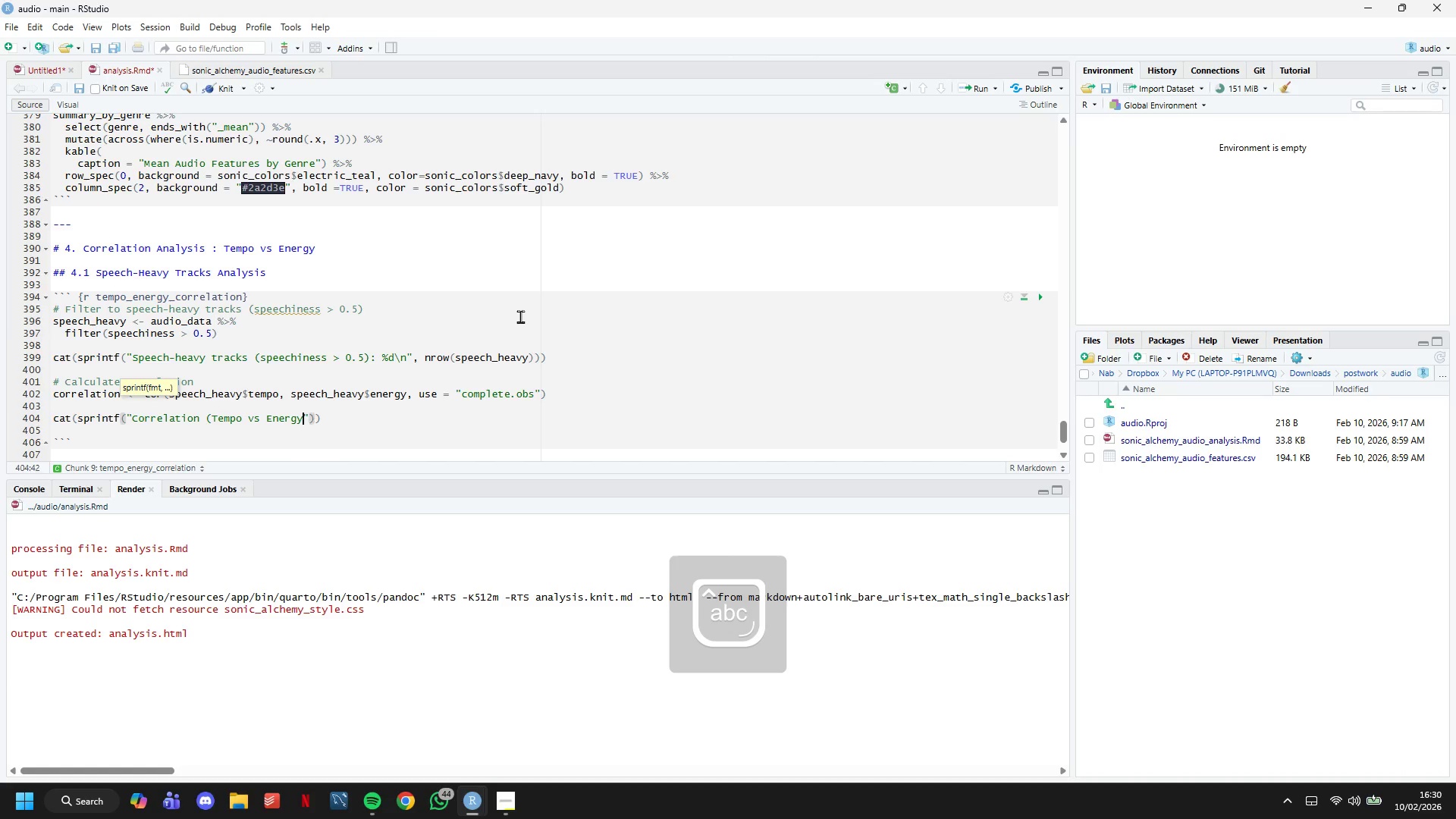 
key(ArrowLeft)
 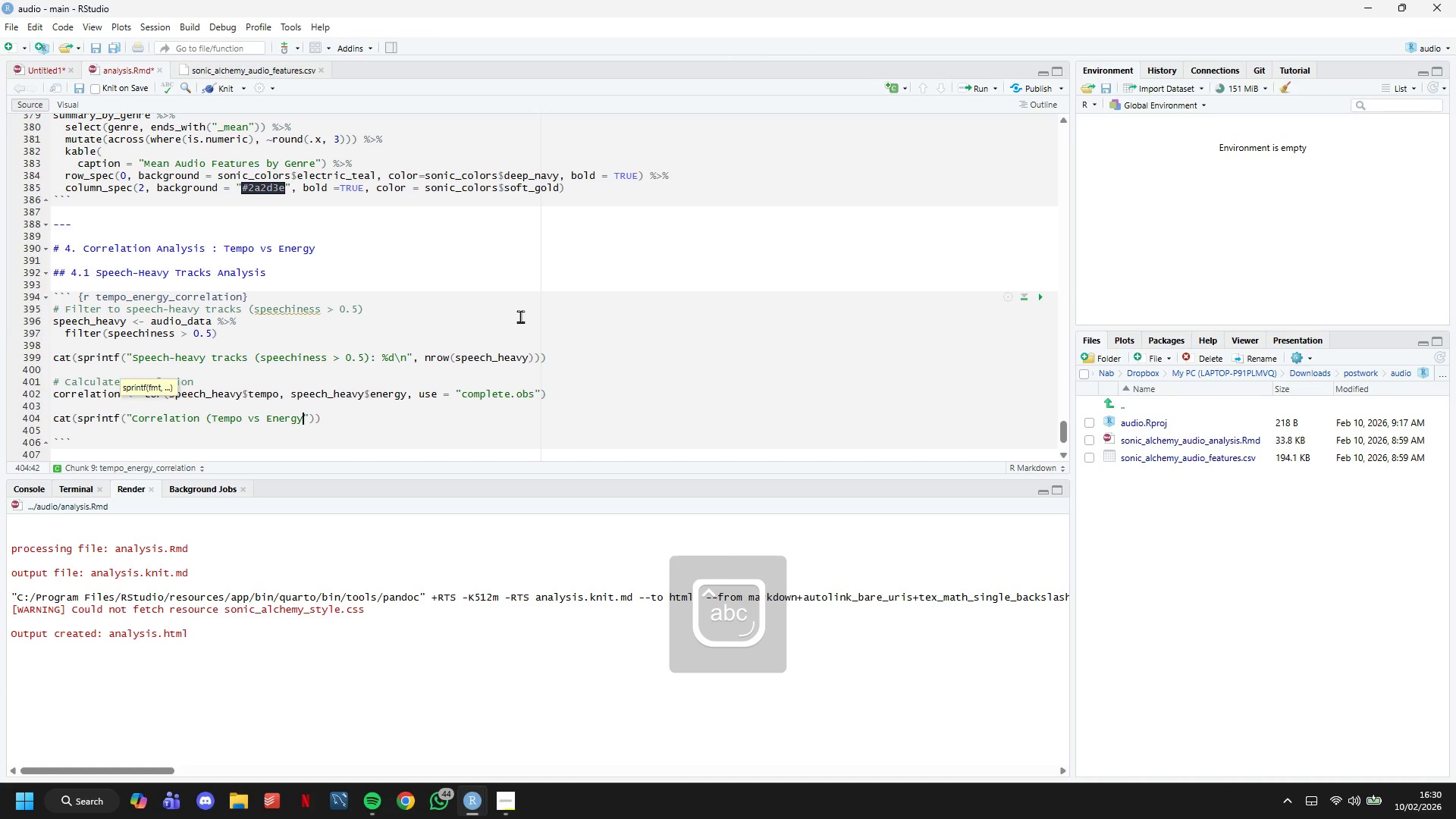 
type(): %.3f\n)
 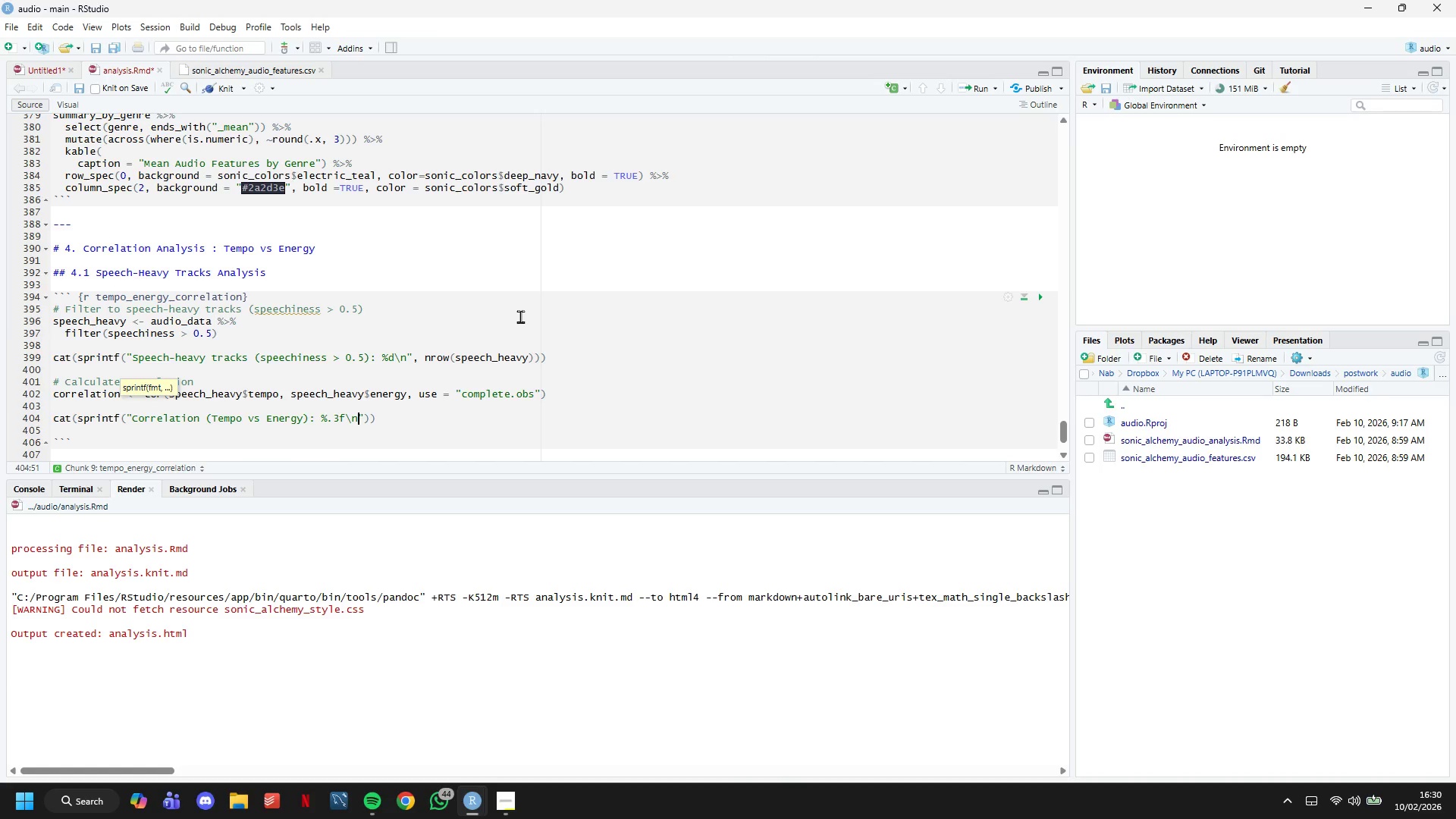 
key(ArrowRight)
 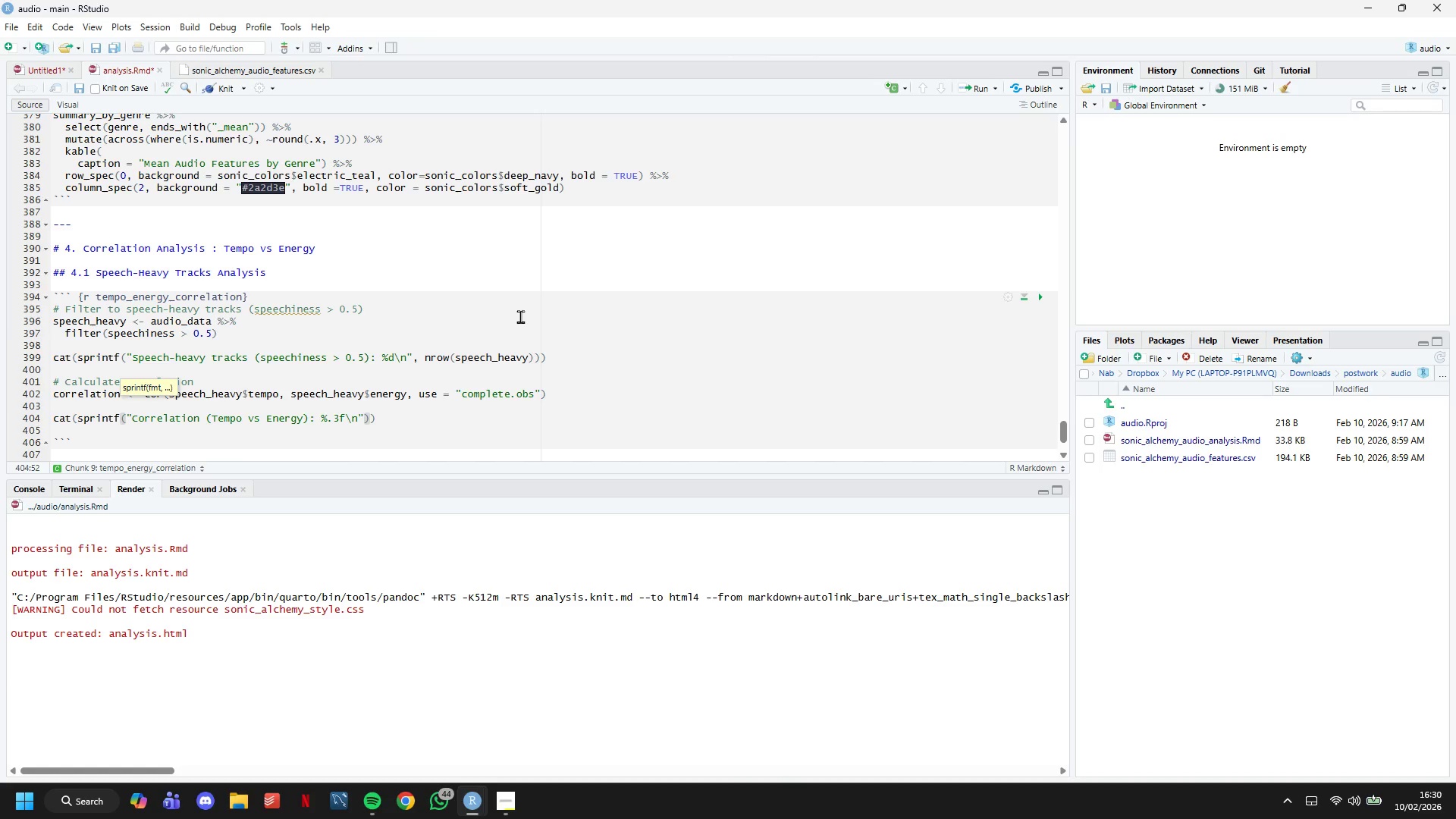 
type(, correlation)
 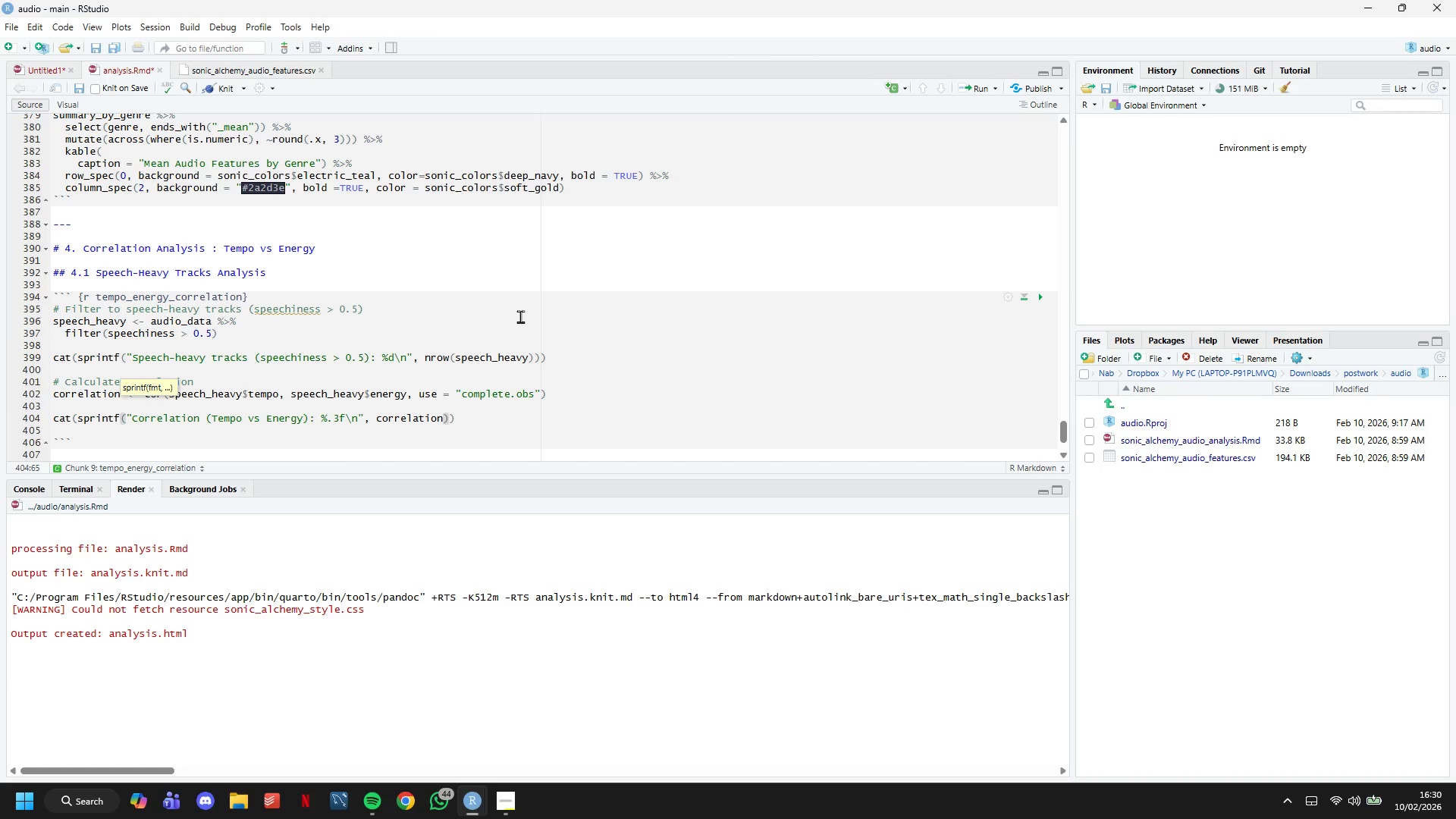 
key(Control+S)
 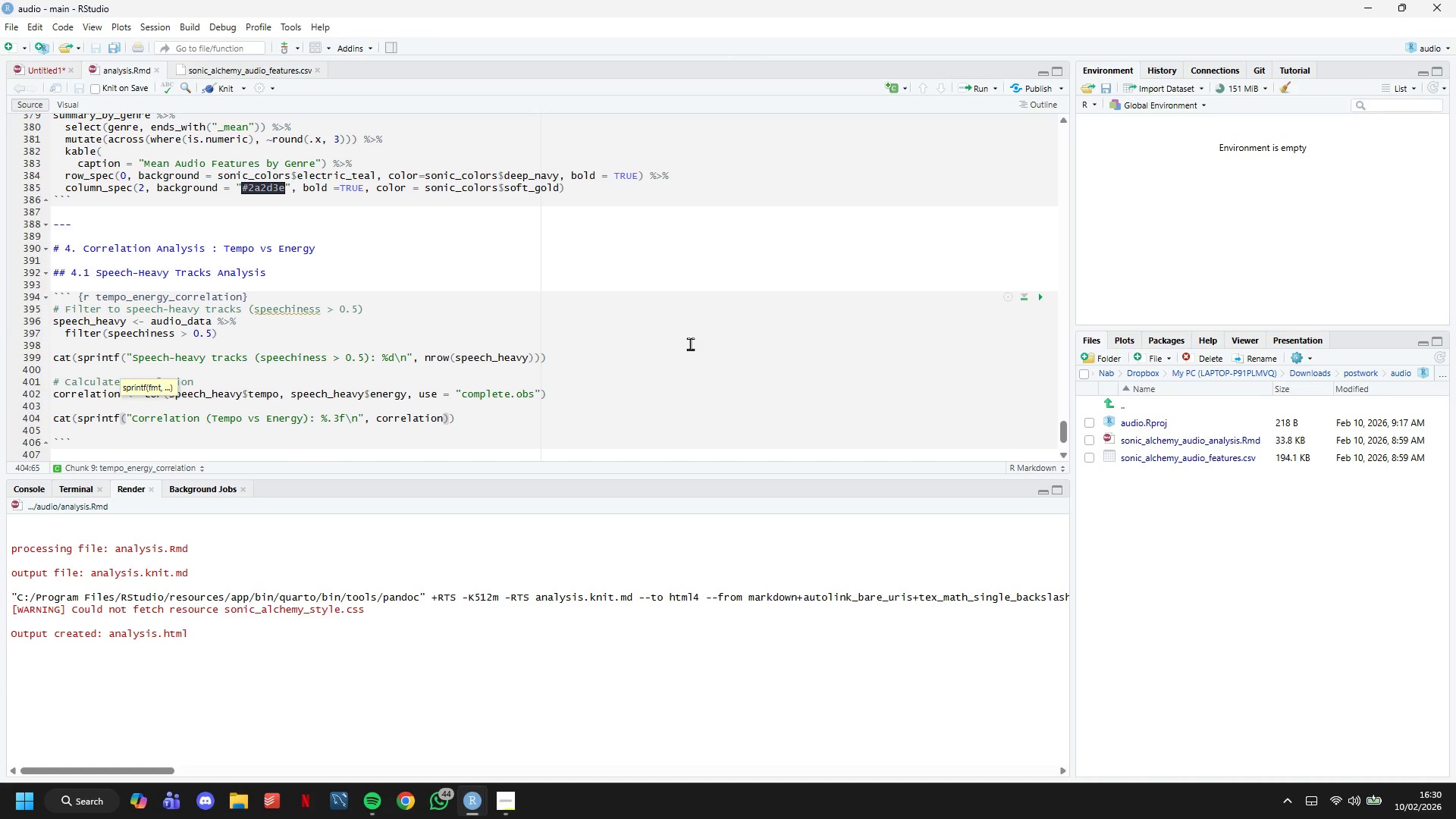 
wait(6.22)
 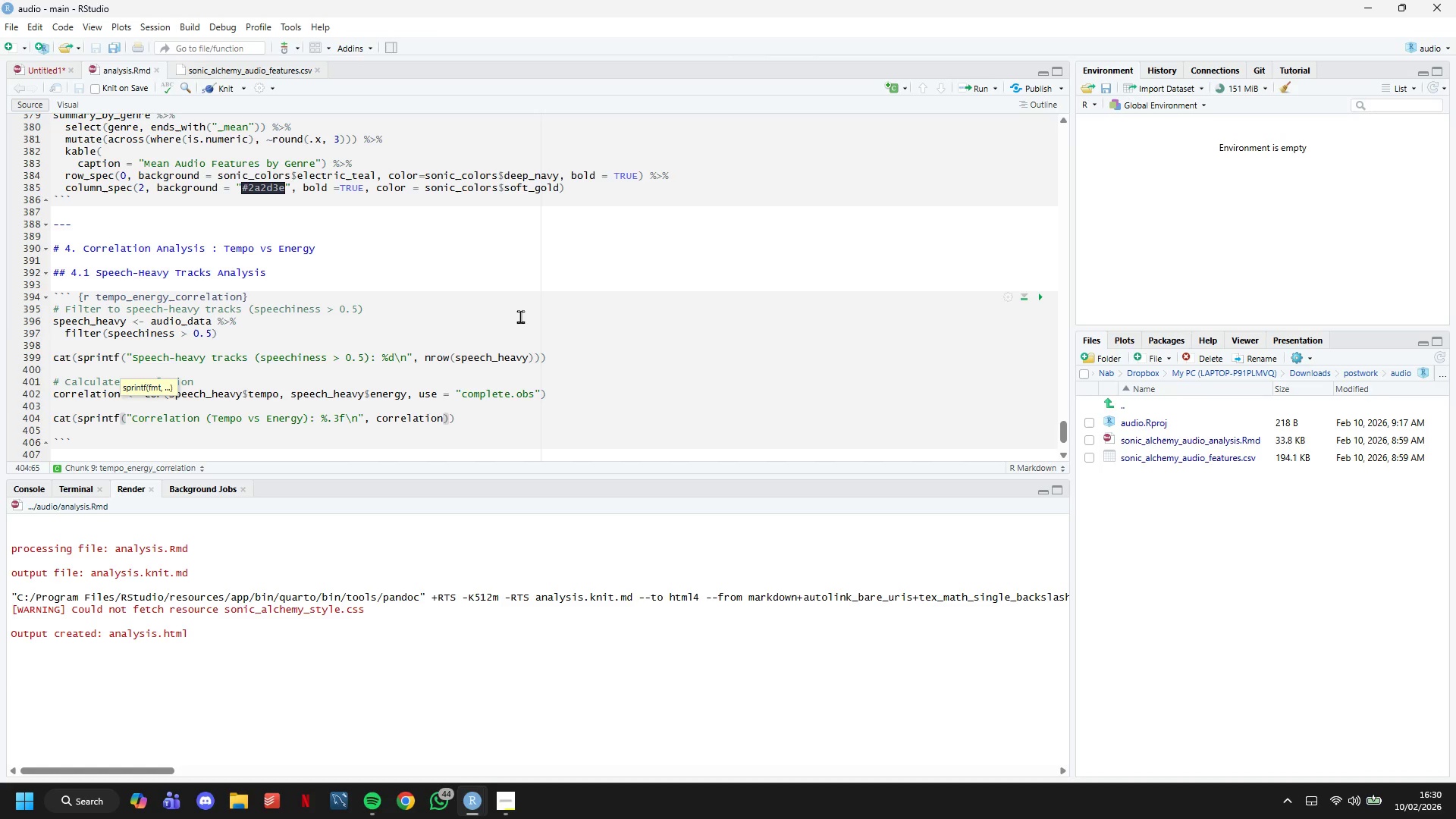 
left_click([227, 89])
 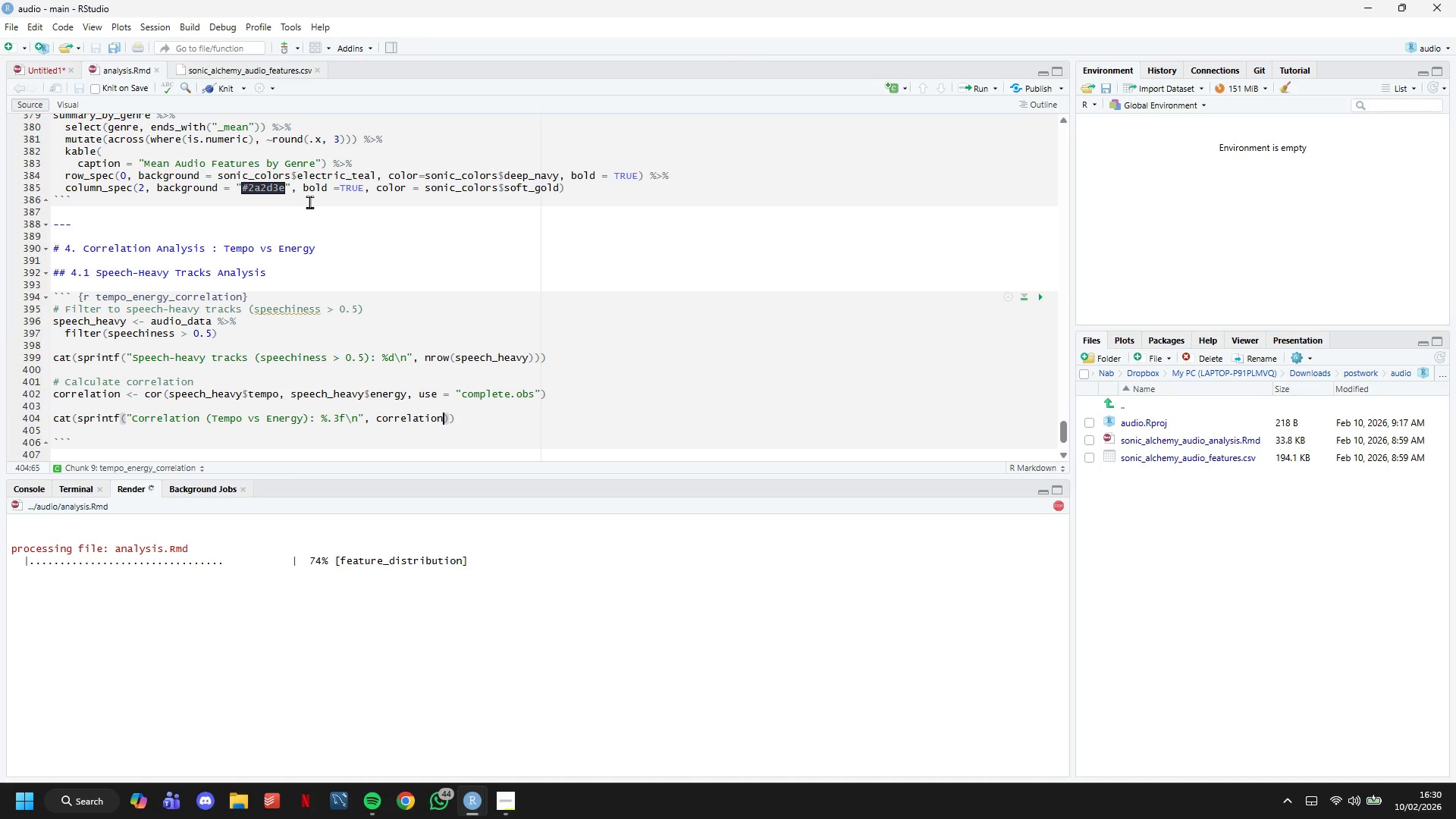 
wait(29.97)
 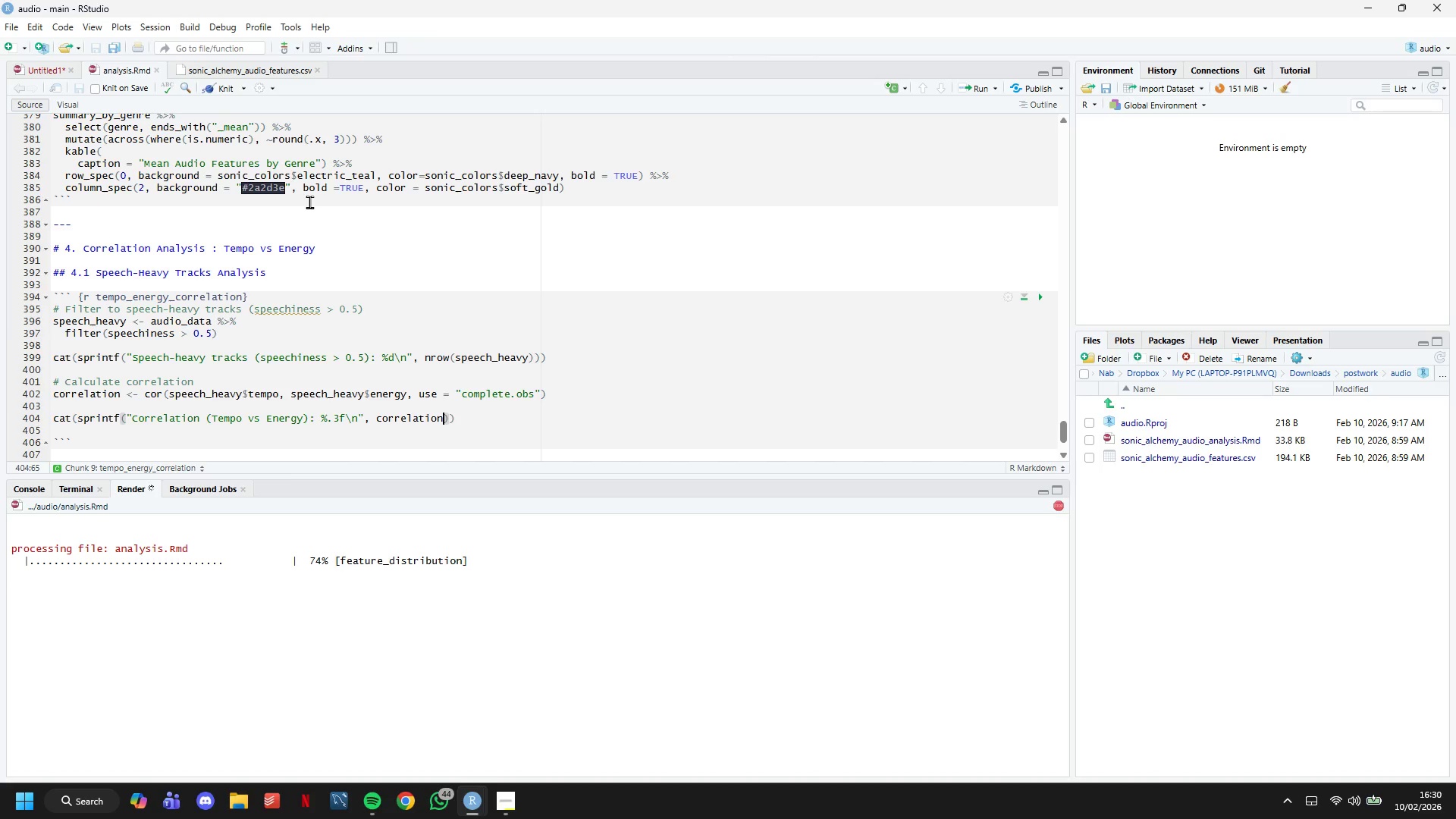 
scroll: coordinate [412, 350], scroll_direction: down, amount: 4.0
 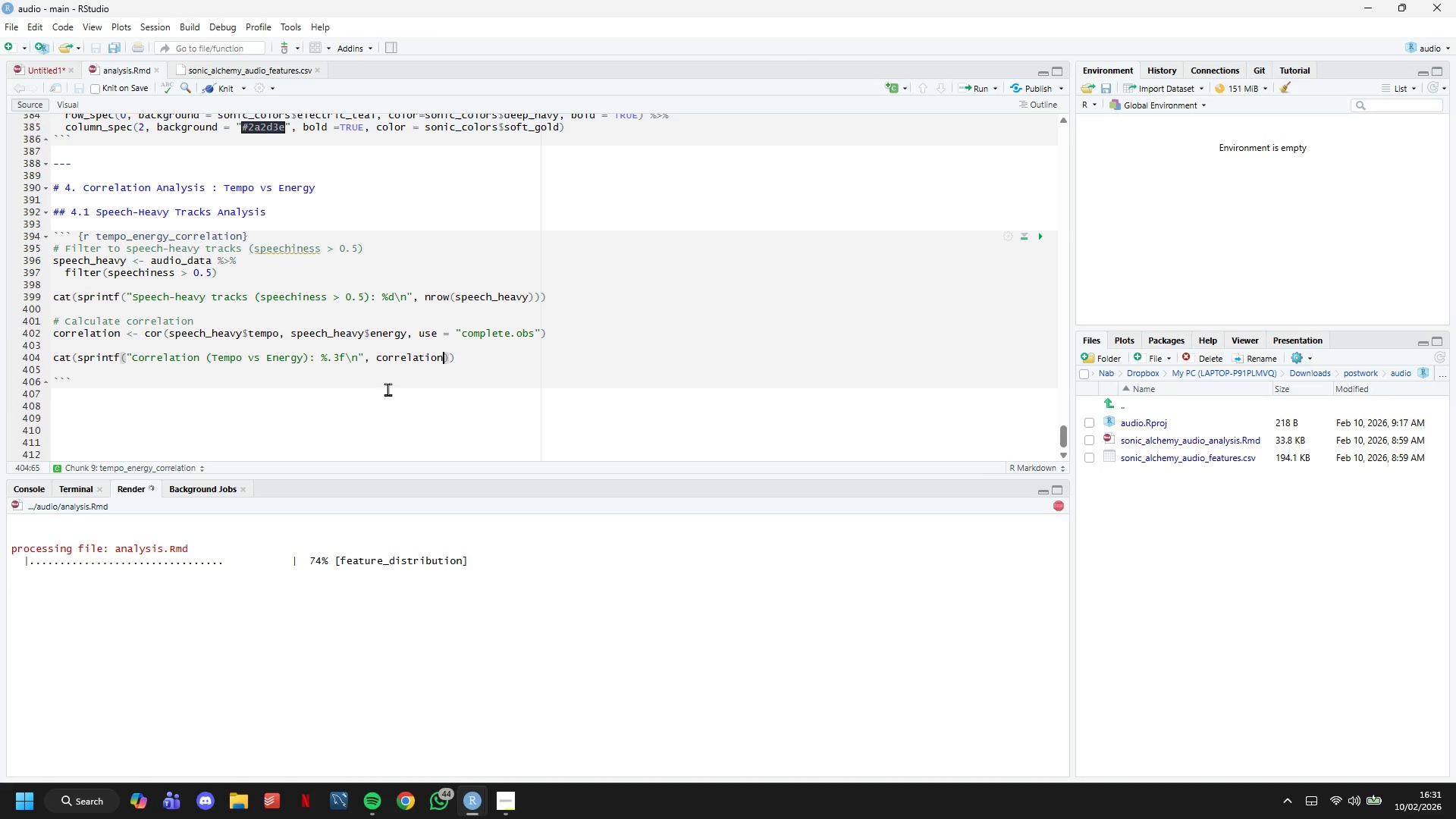 
left_click([388, 389])
 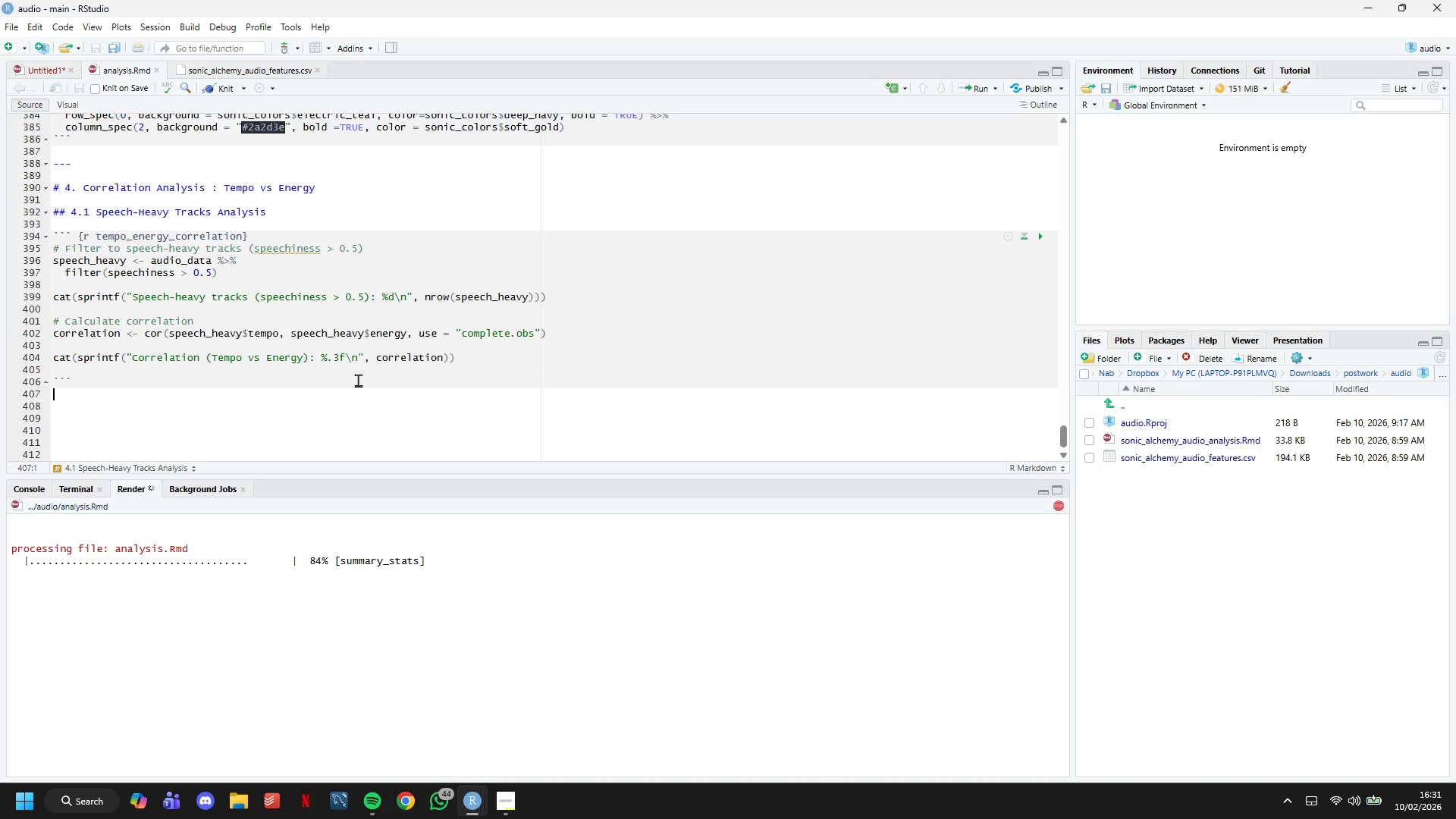 
left_click([356, 379])
 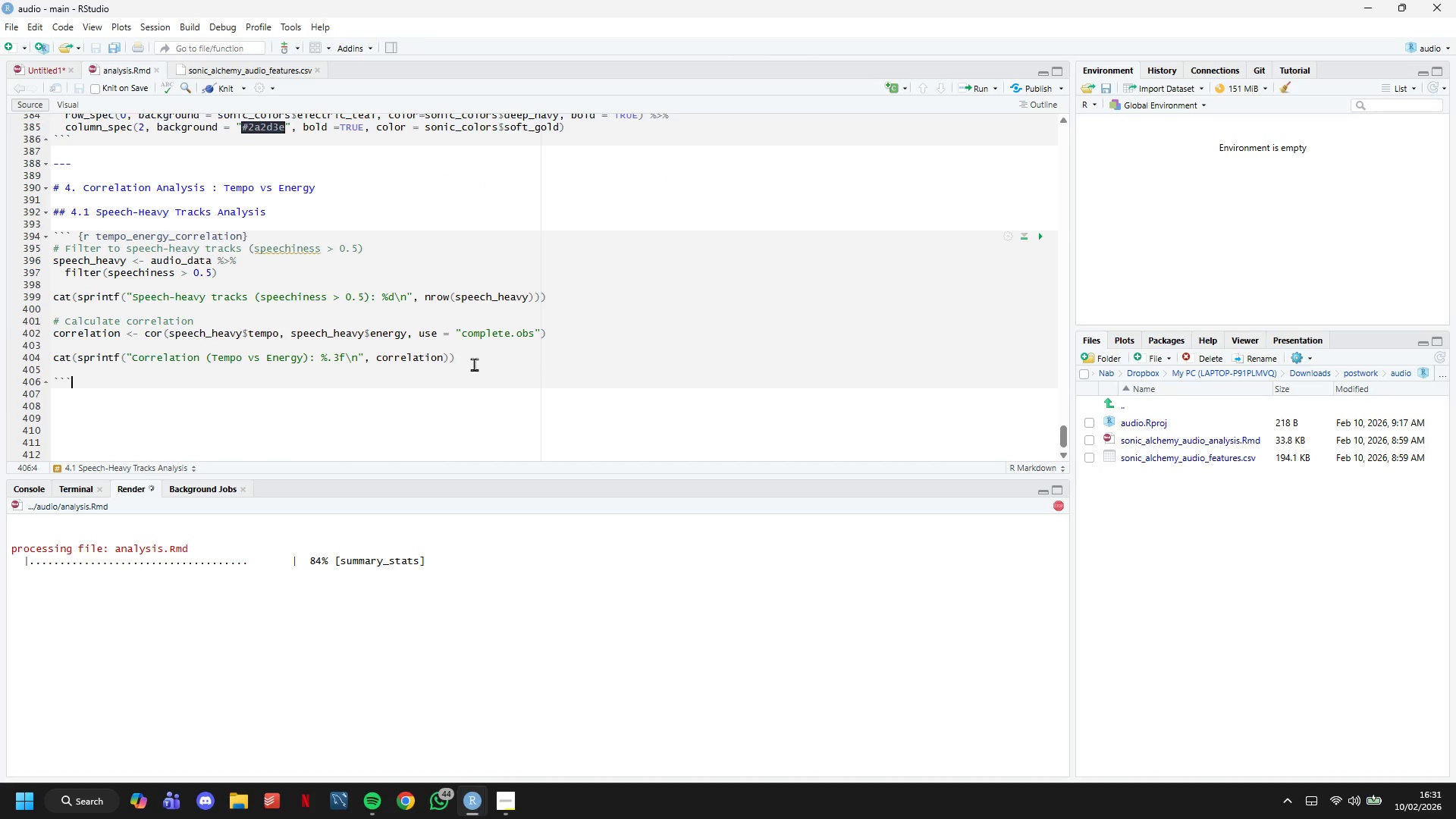 
left_click([478, 363])
 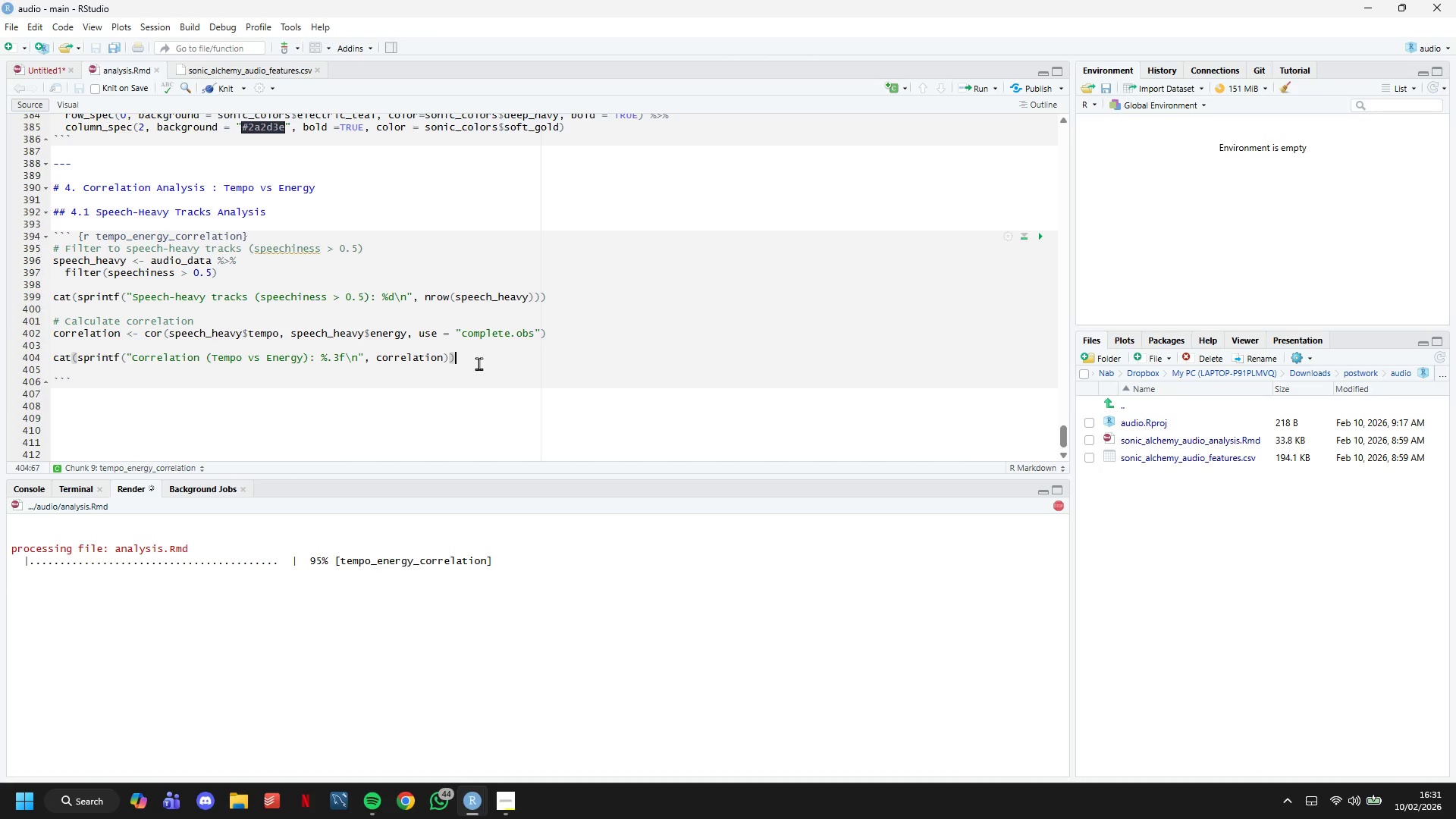 
wait(8.45)
 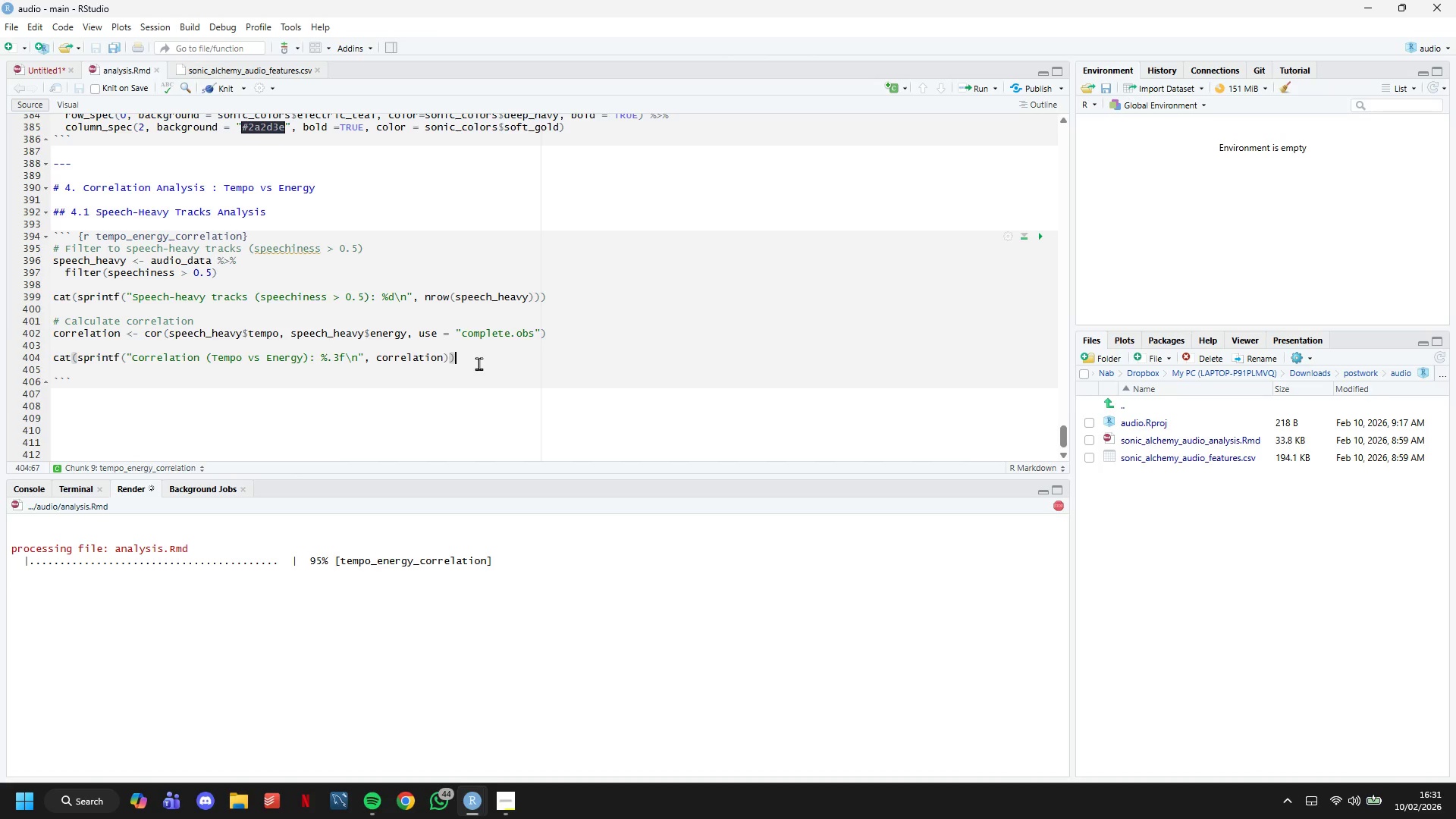 
left_click([415, 237])
 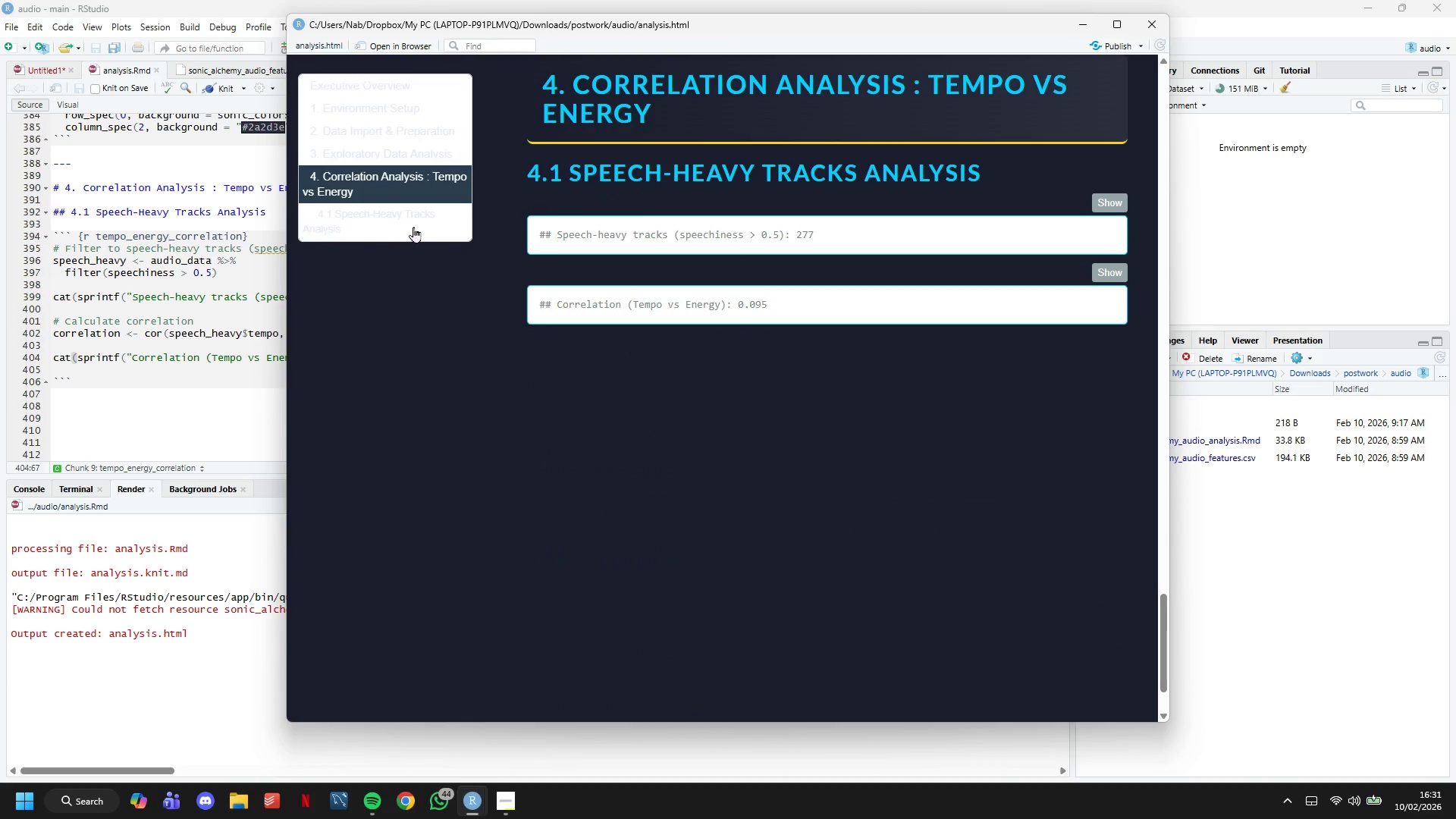 
left_click([413, 227])
 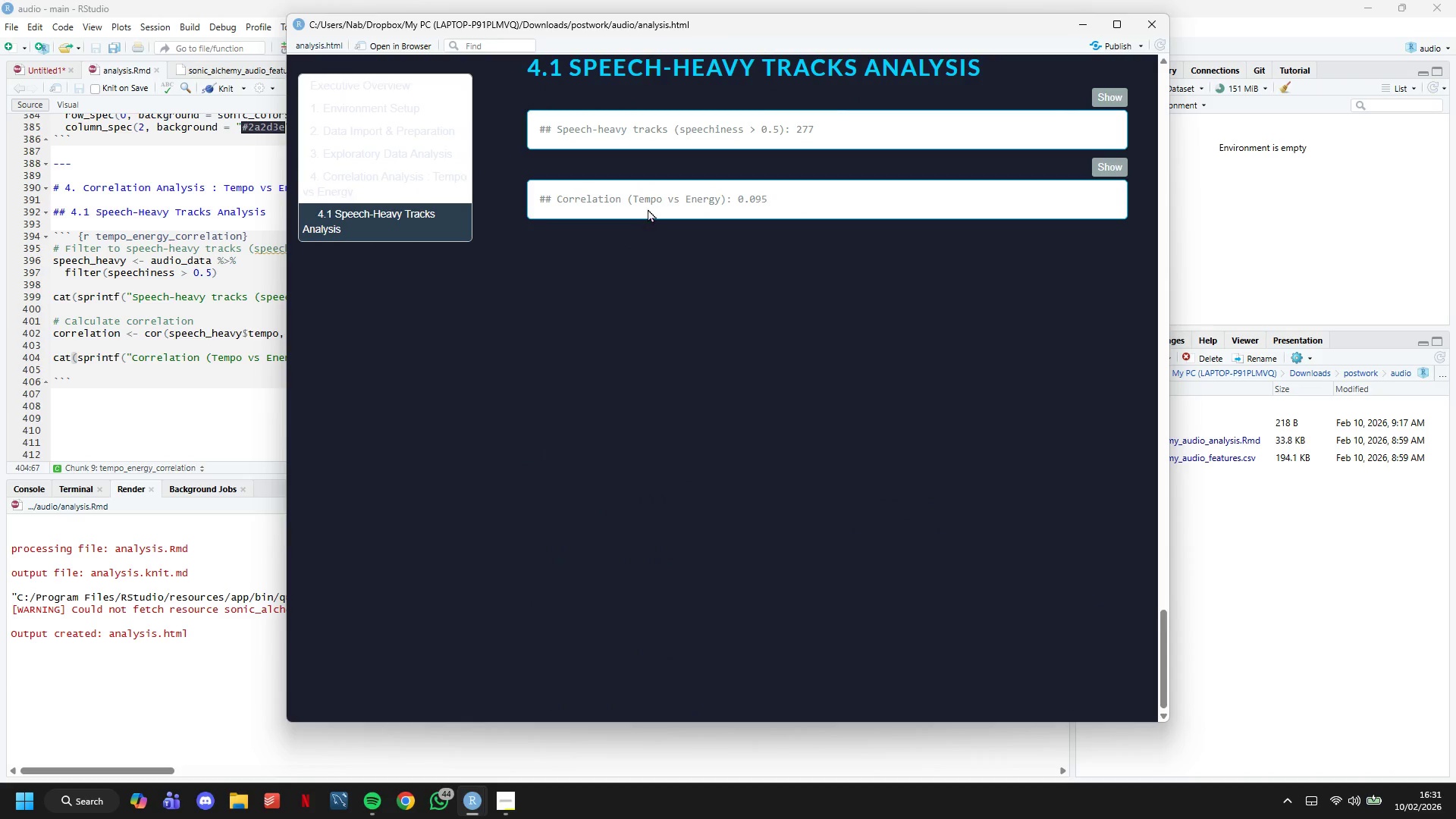 
double_click([648, 209])
 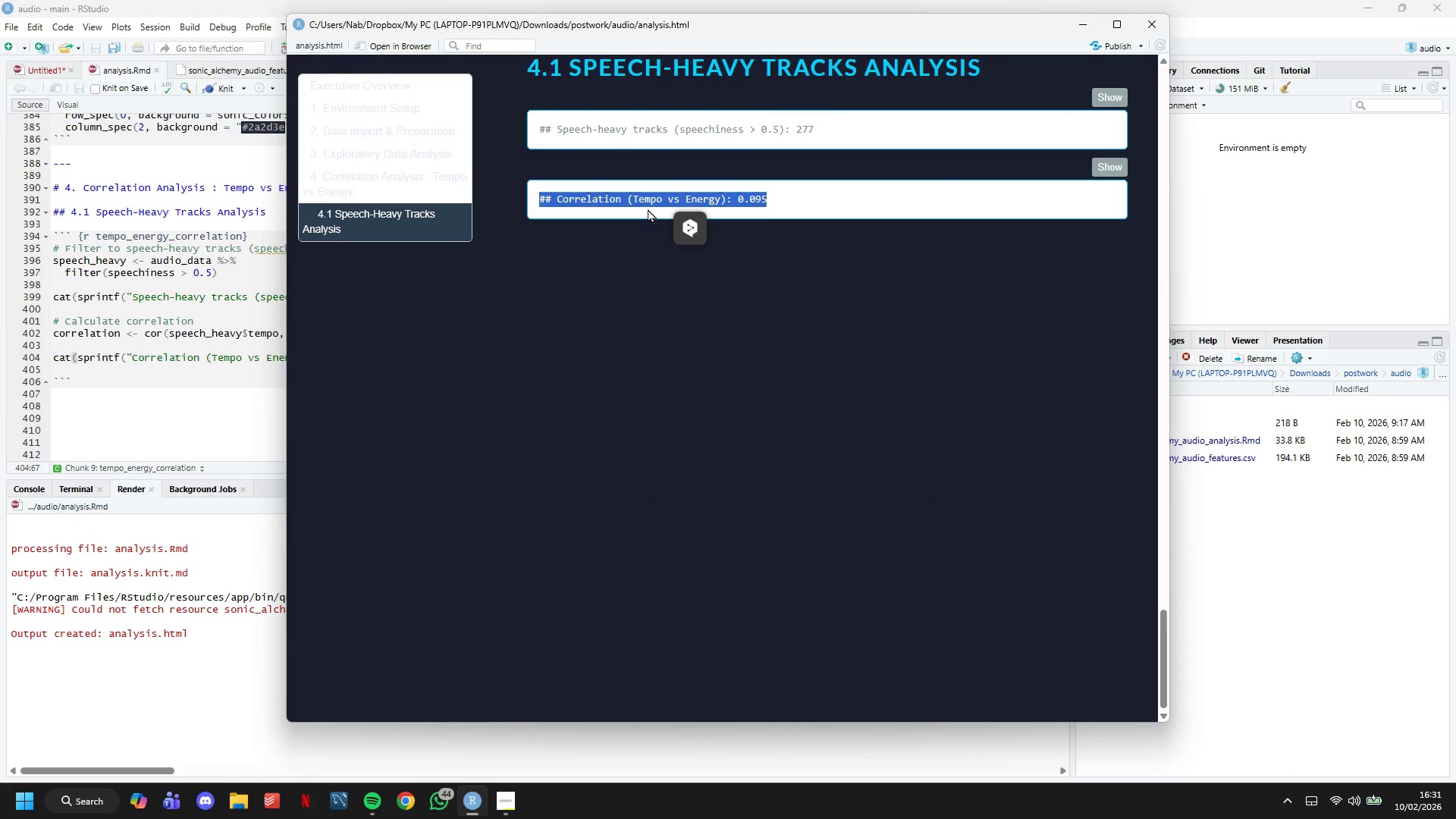 
triple_click([648, 209])
 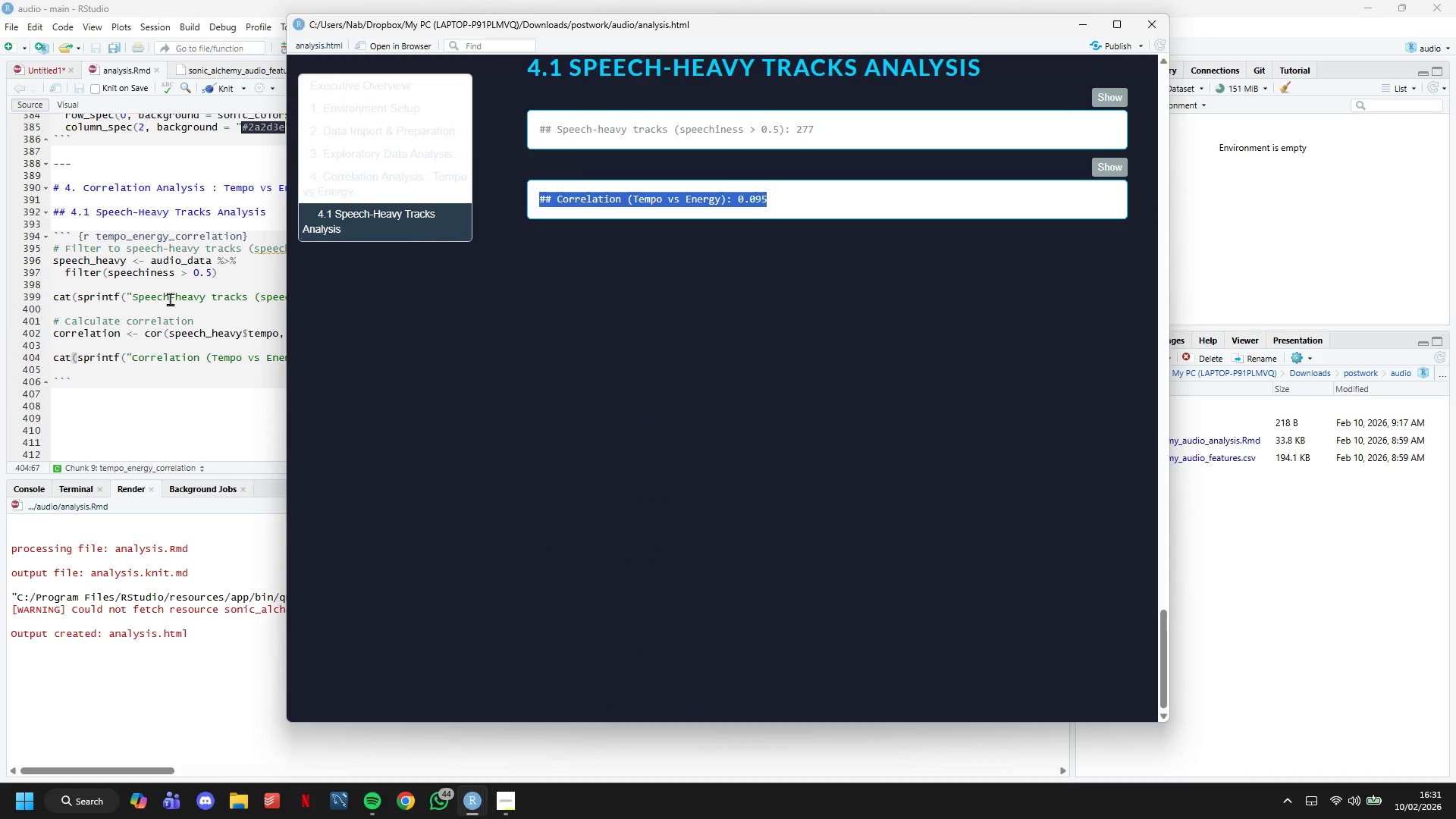 
left_click([142, 318])
 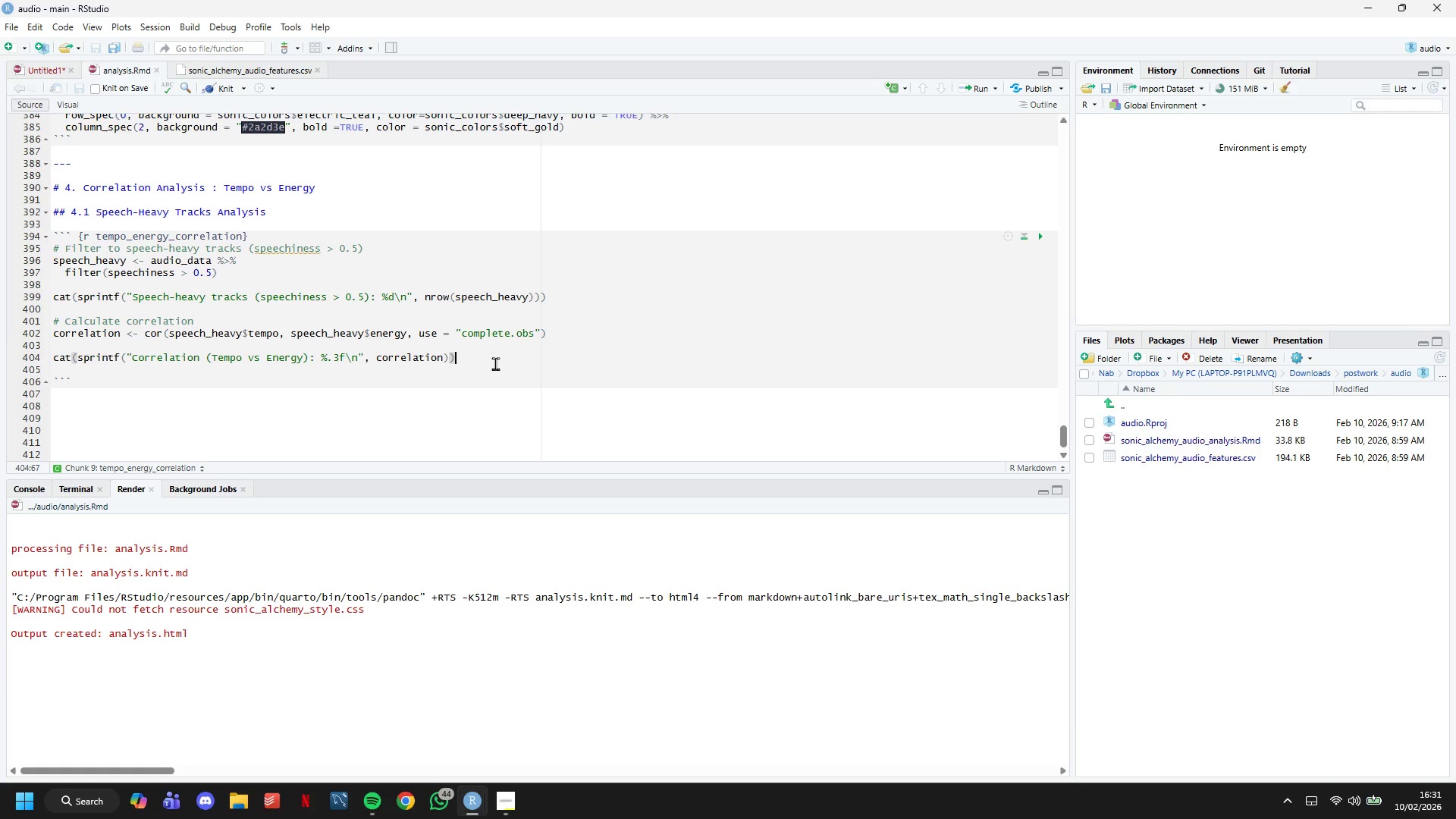 
key(Enter)
 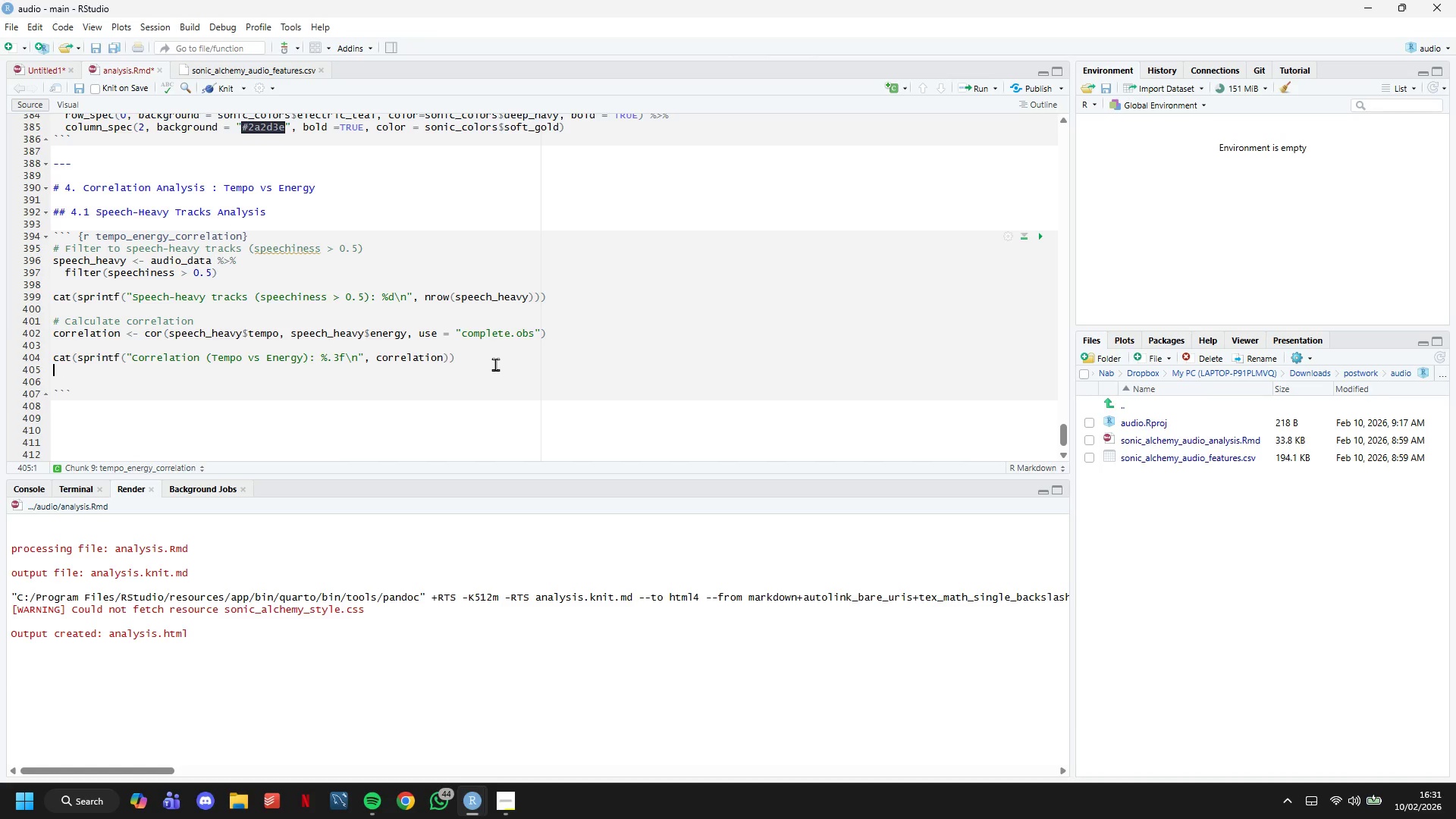 
key(Enter)
 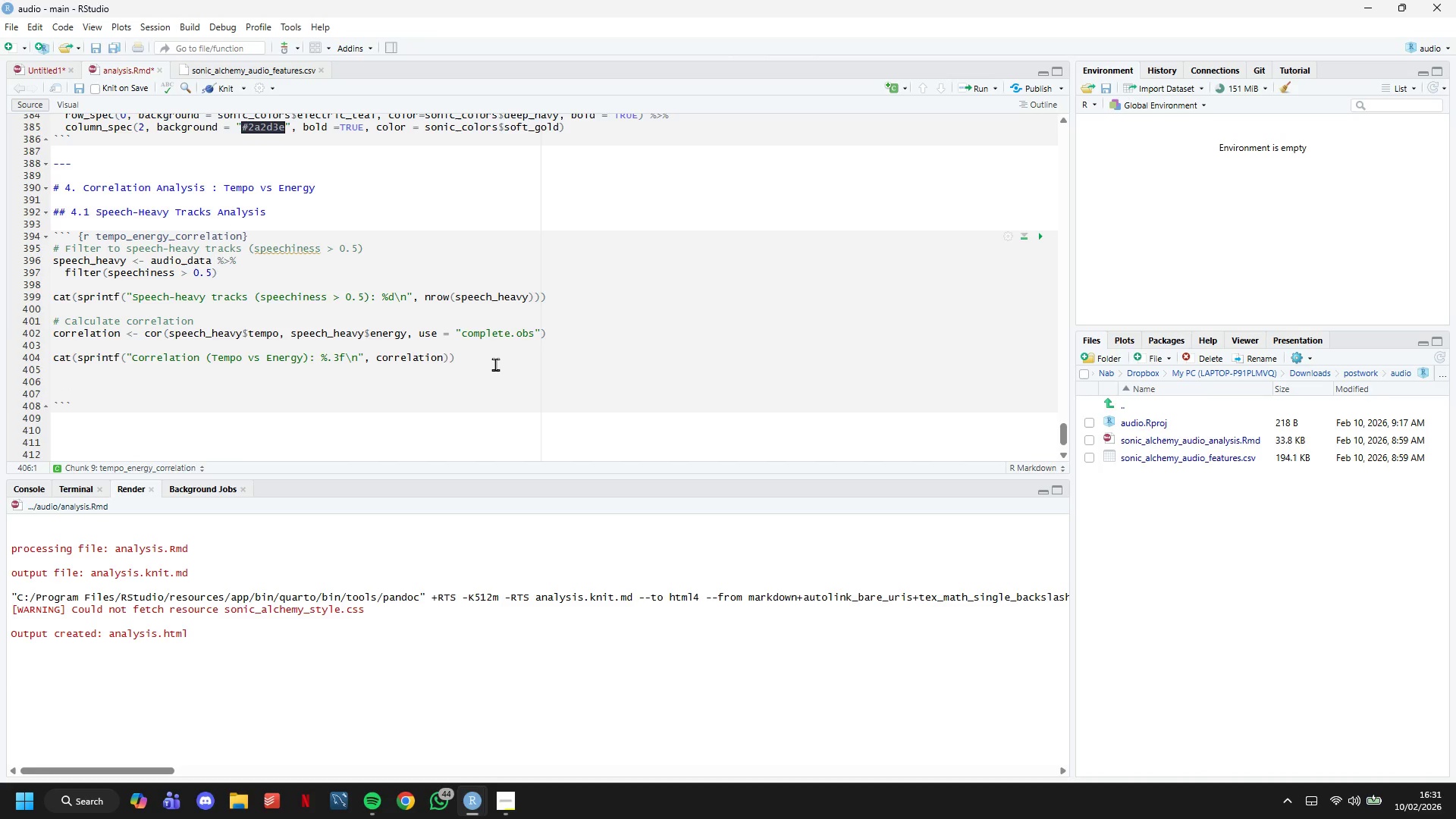 
wait(5.08)
 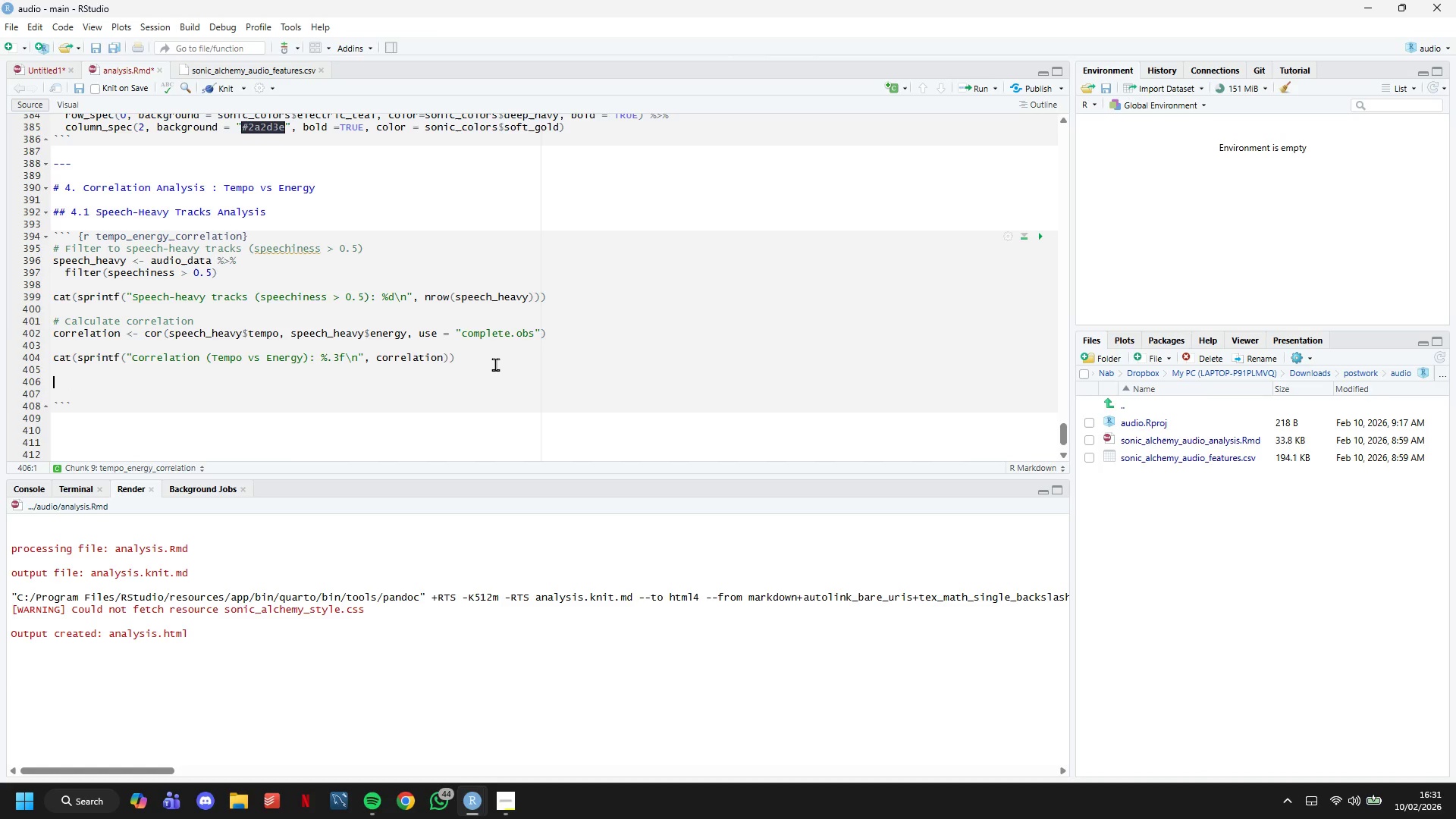 
type(# Create Scatter Plot)
 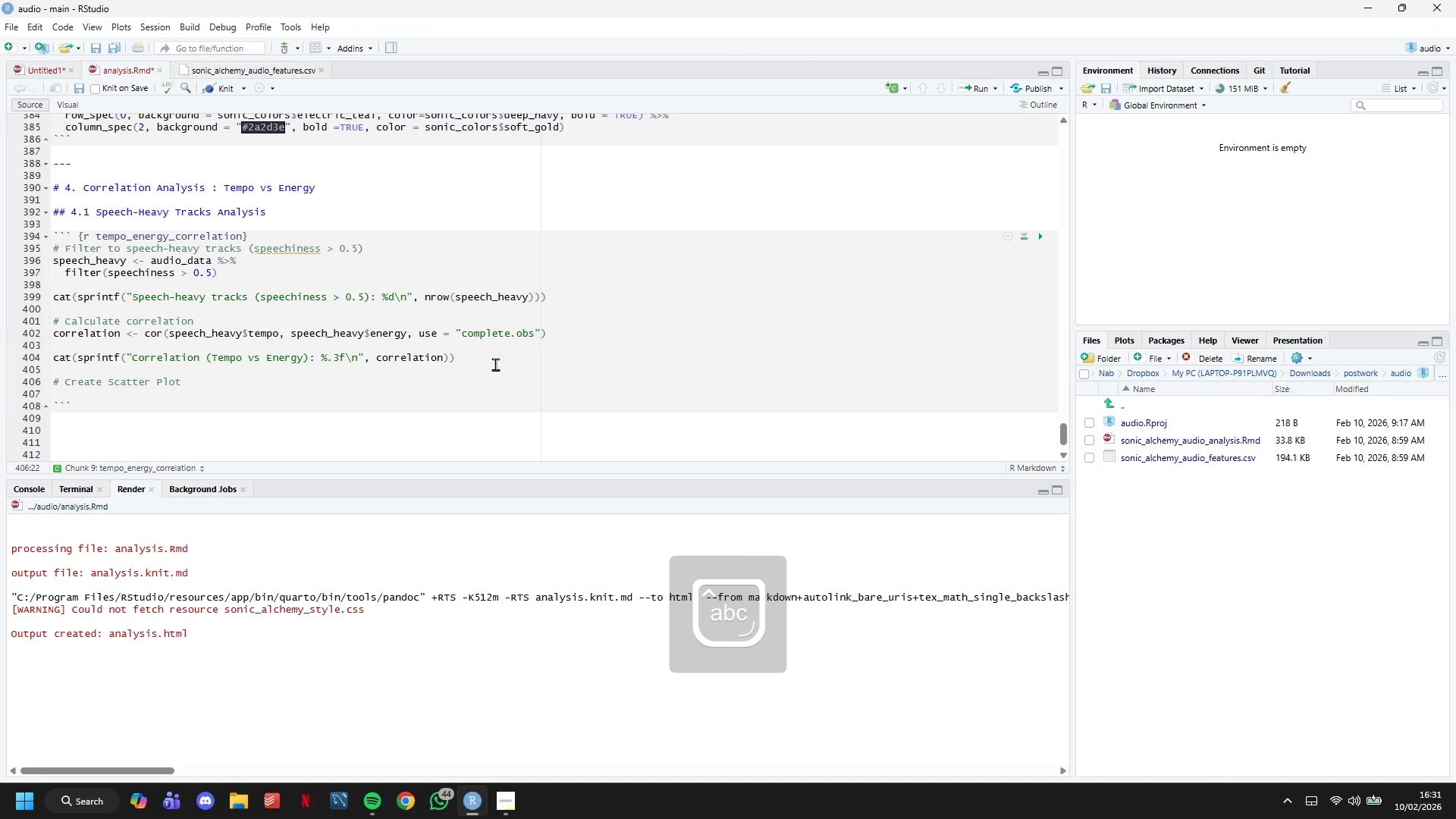 
key(Enter)
 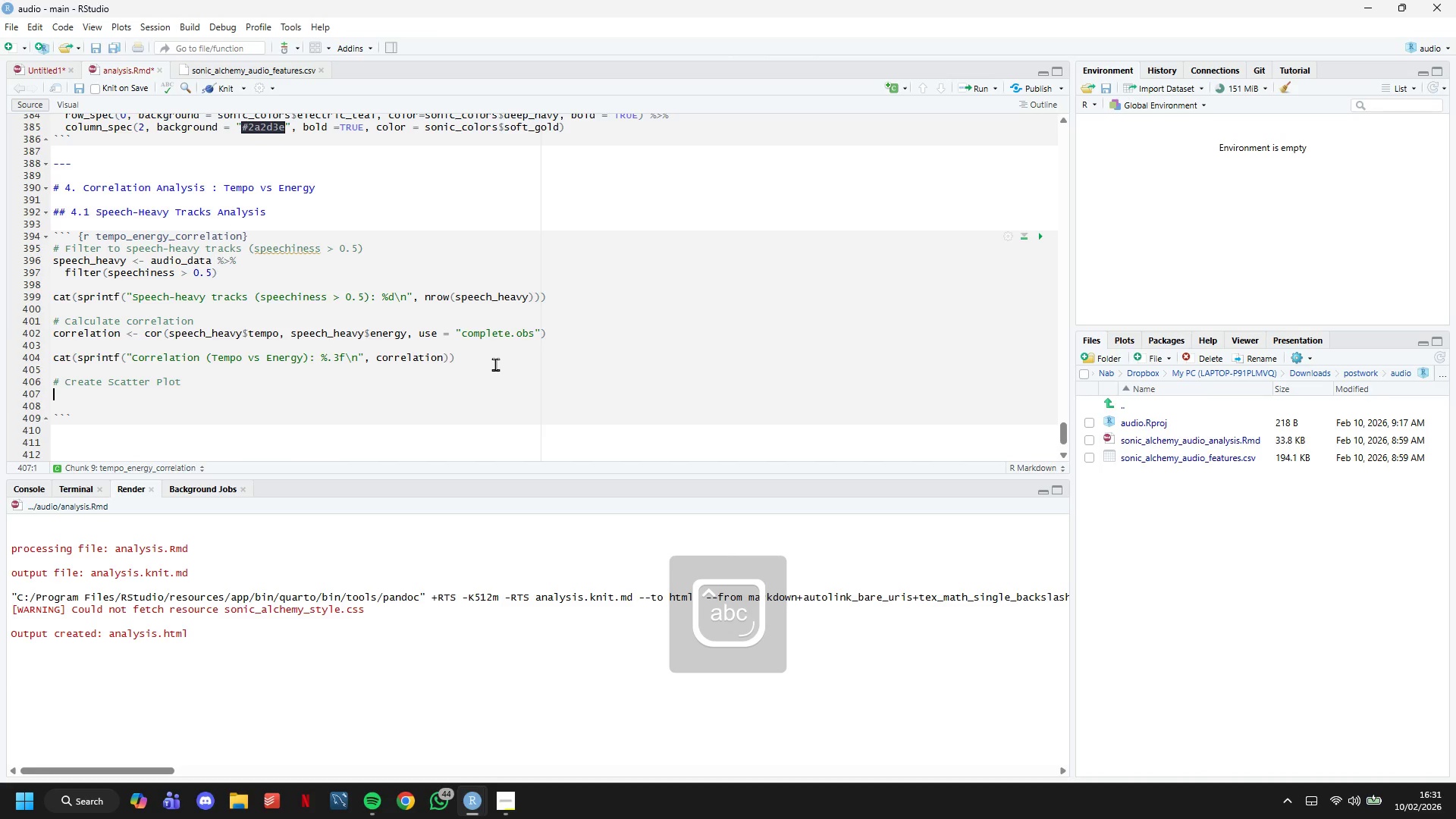 
key(Enter)
 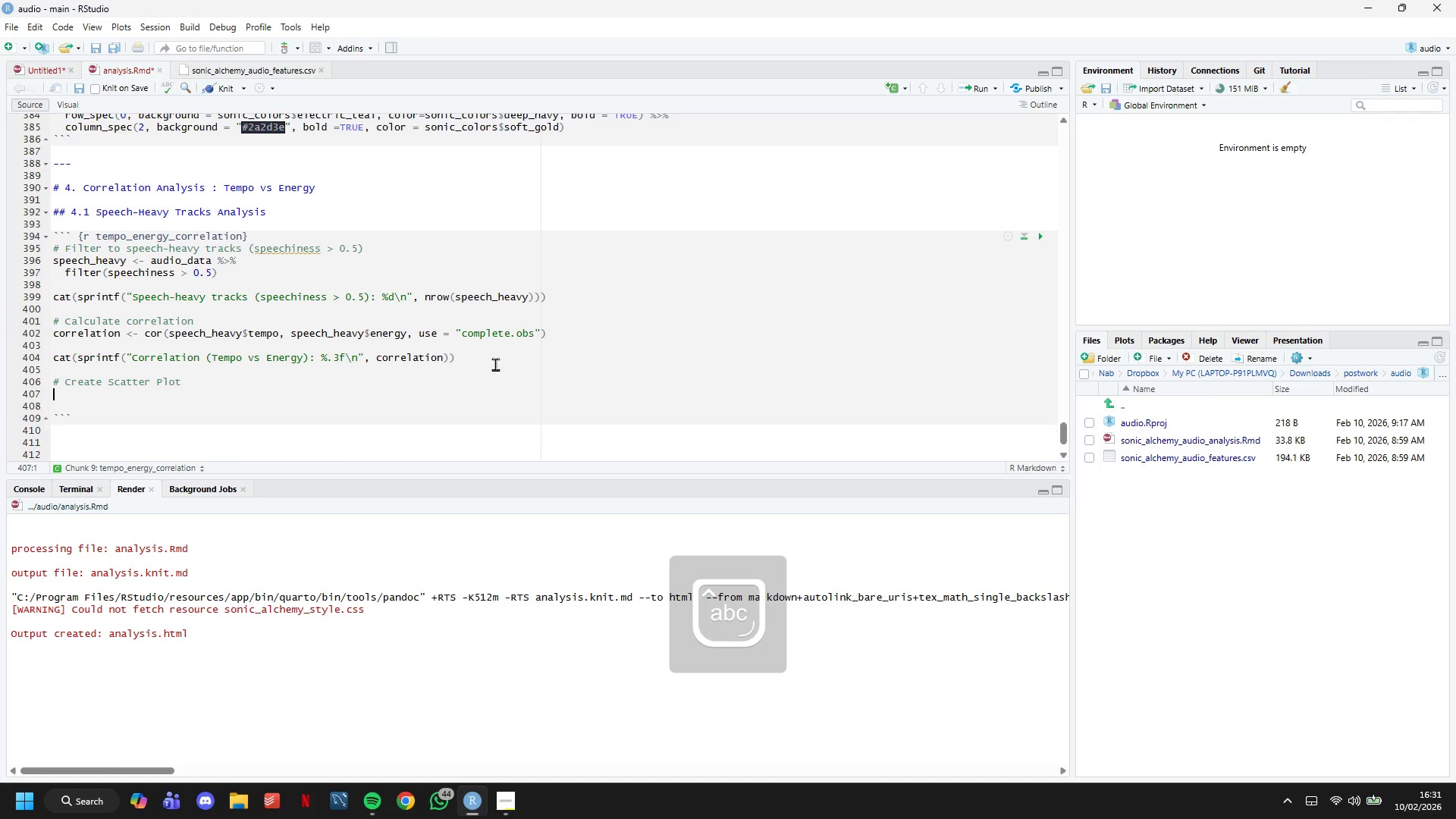 
key(Backspace)
type(tempo_energy_plot <- ggplot(speech_heavy, aes)
 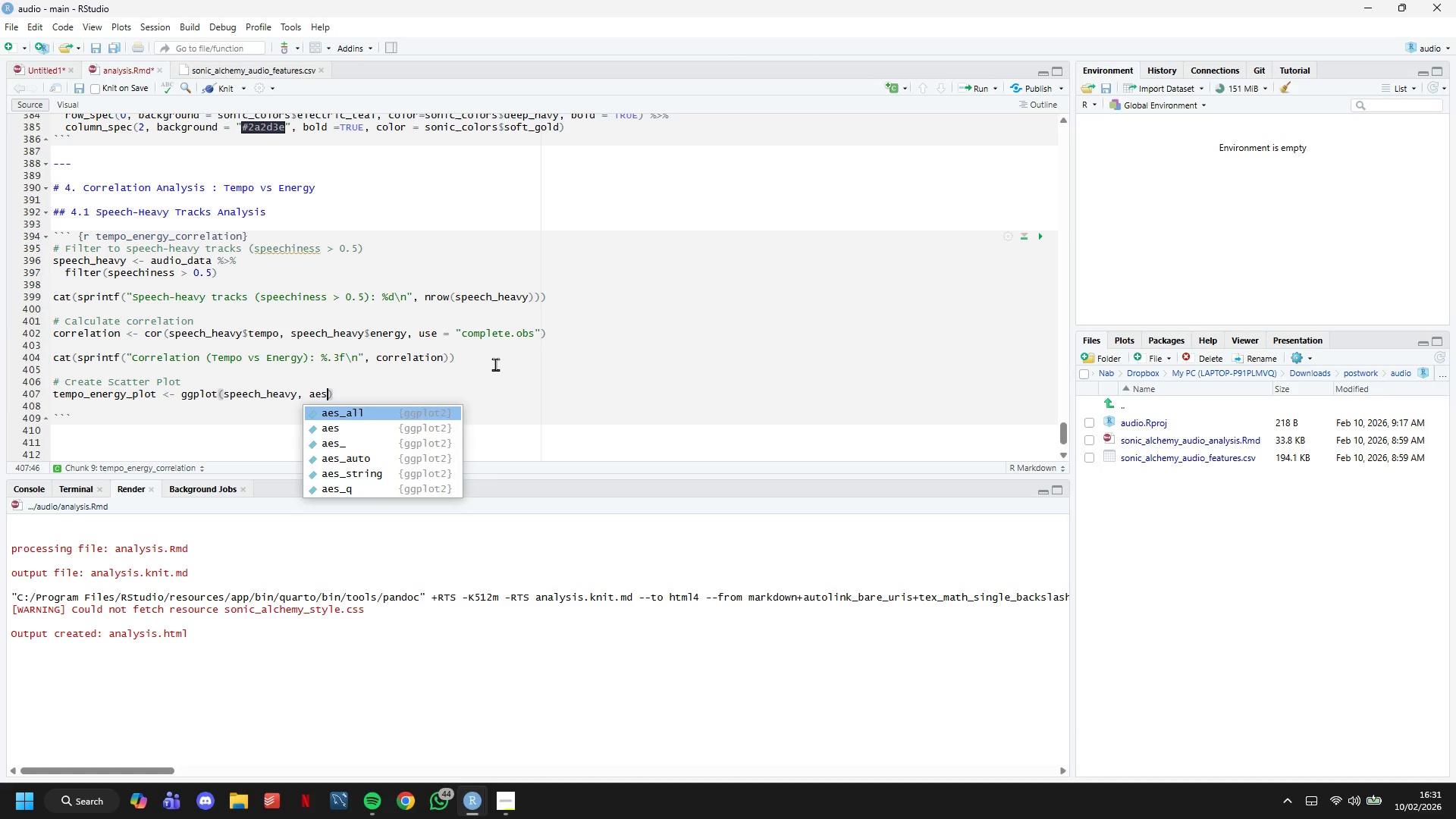 
wait(55.02)
 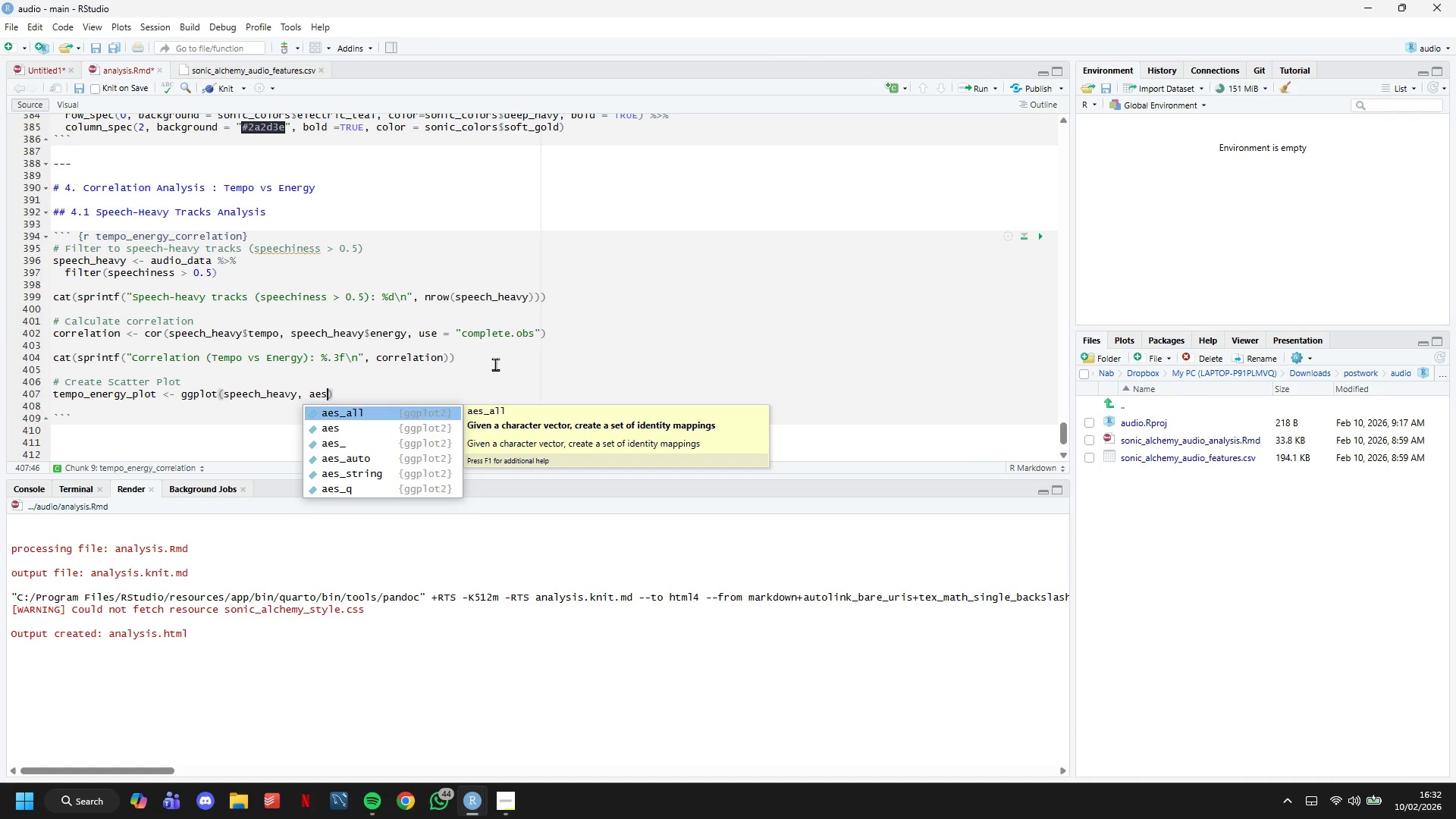 
key(ArrowRight)
 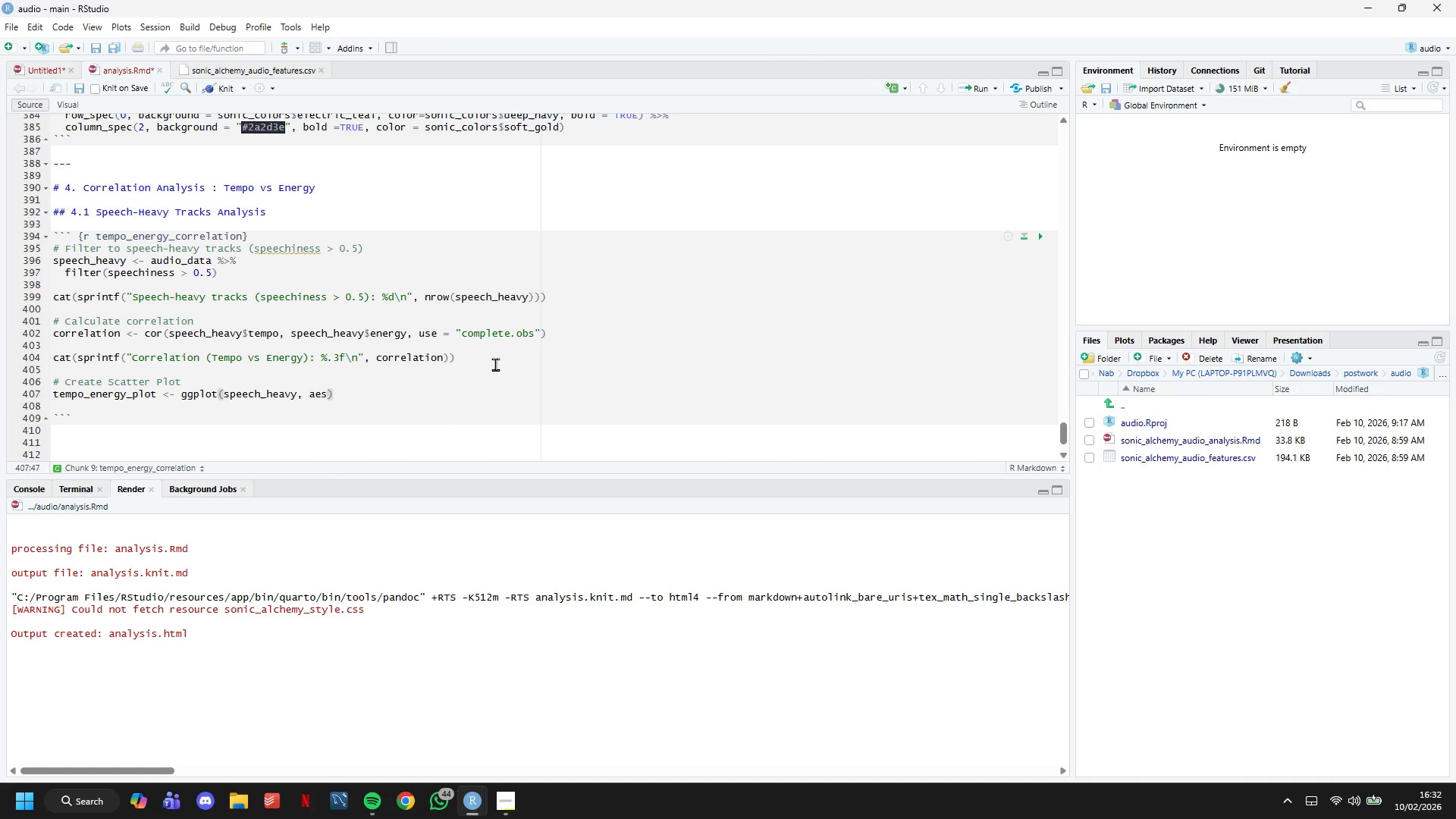 
key(Enter)
 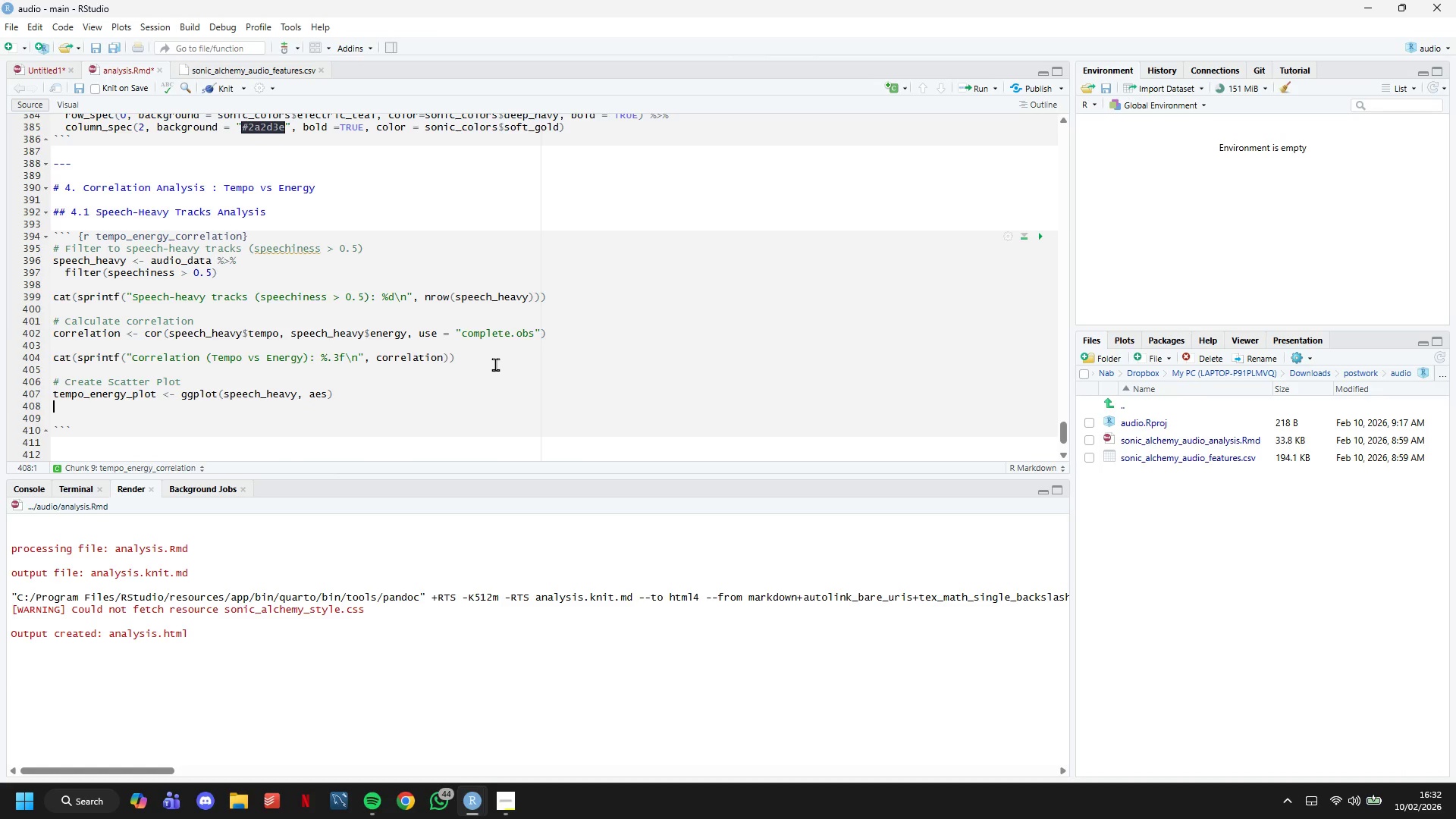 
key(Enter)
 